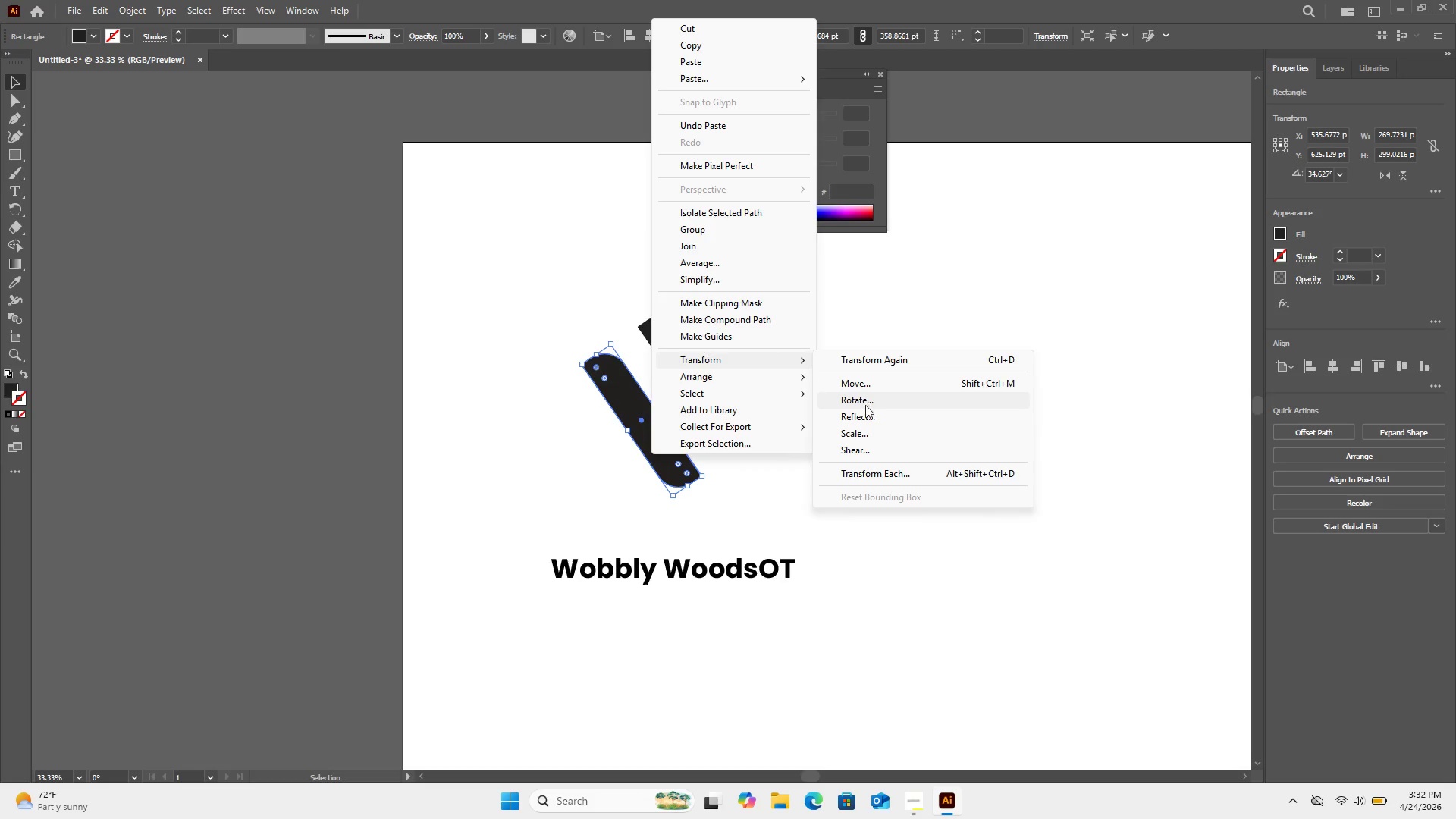 
left_click_drag(start_coordinate=[870, 415], to_coordinate=[864, 414])
 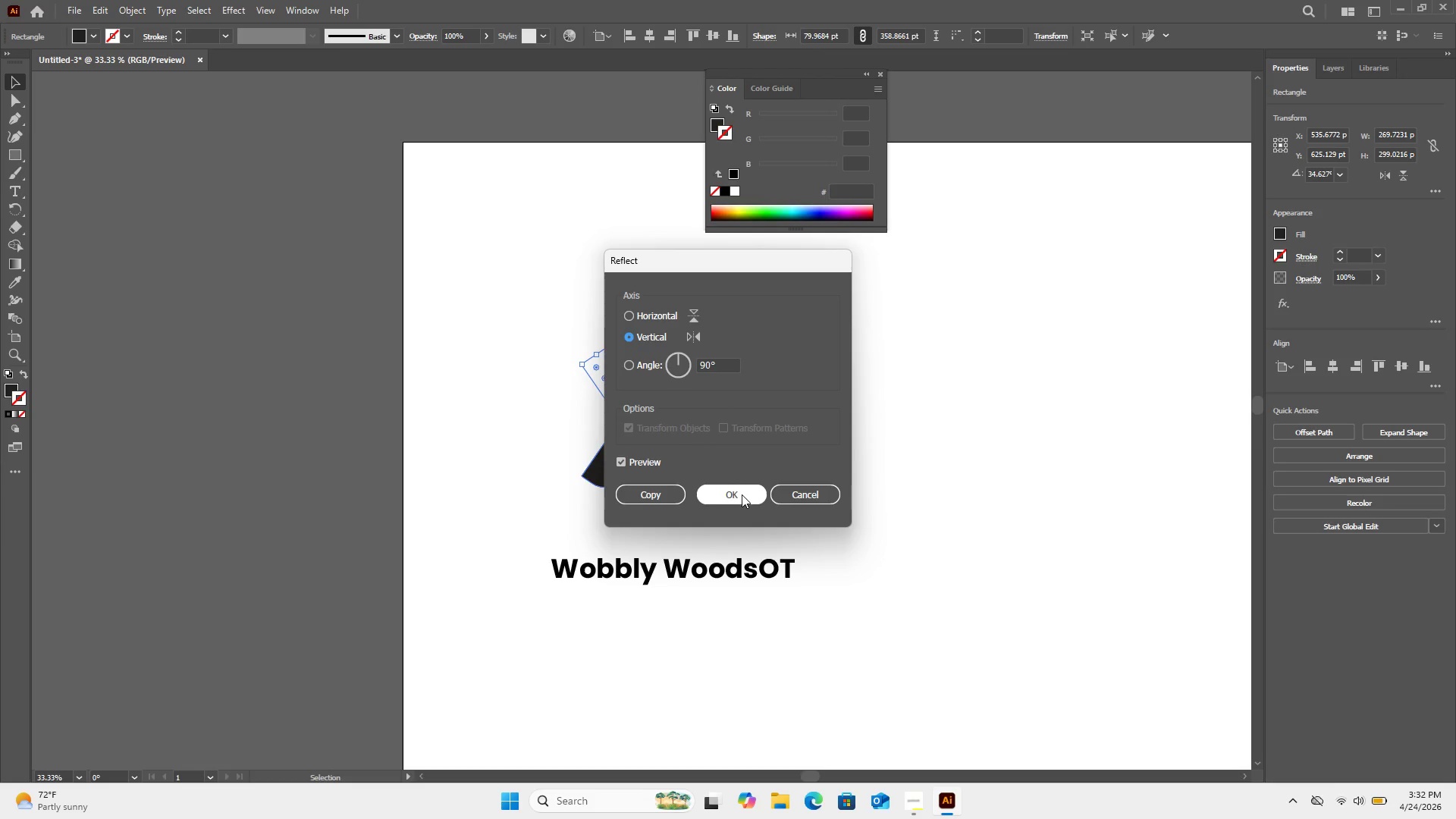 
left_click([742, 494])
 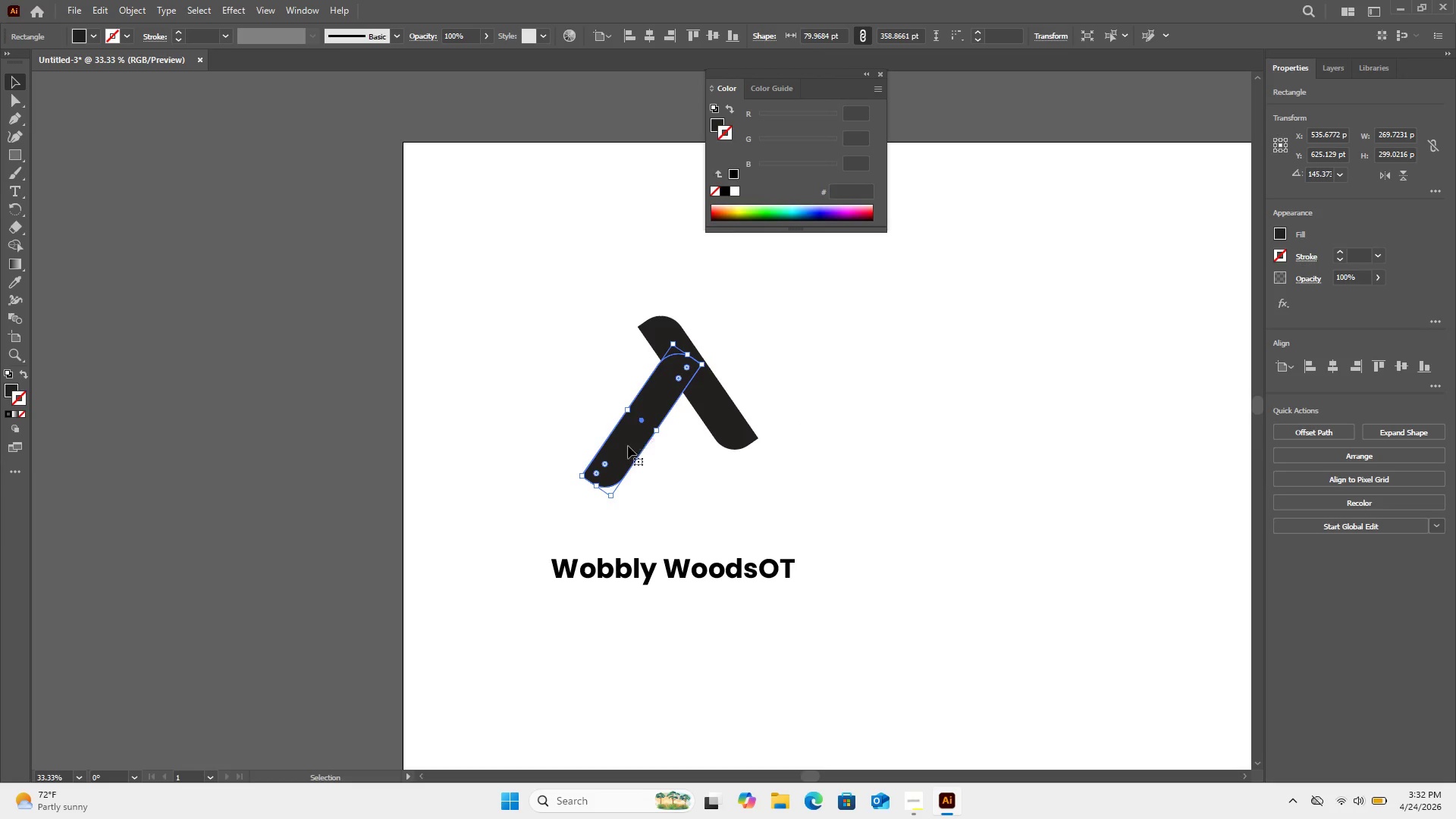 
left_click_drag(start_coordinate=[626, 447], to_coordinate=[853, 419])
 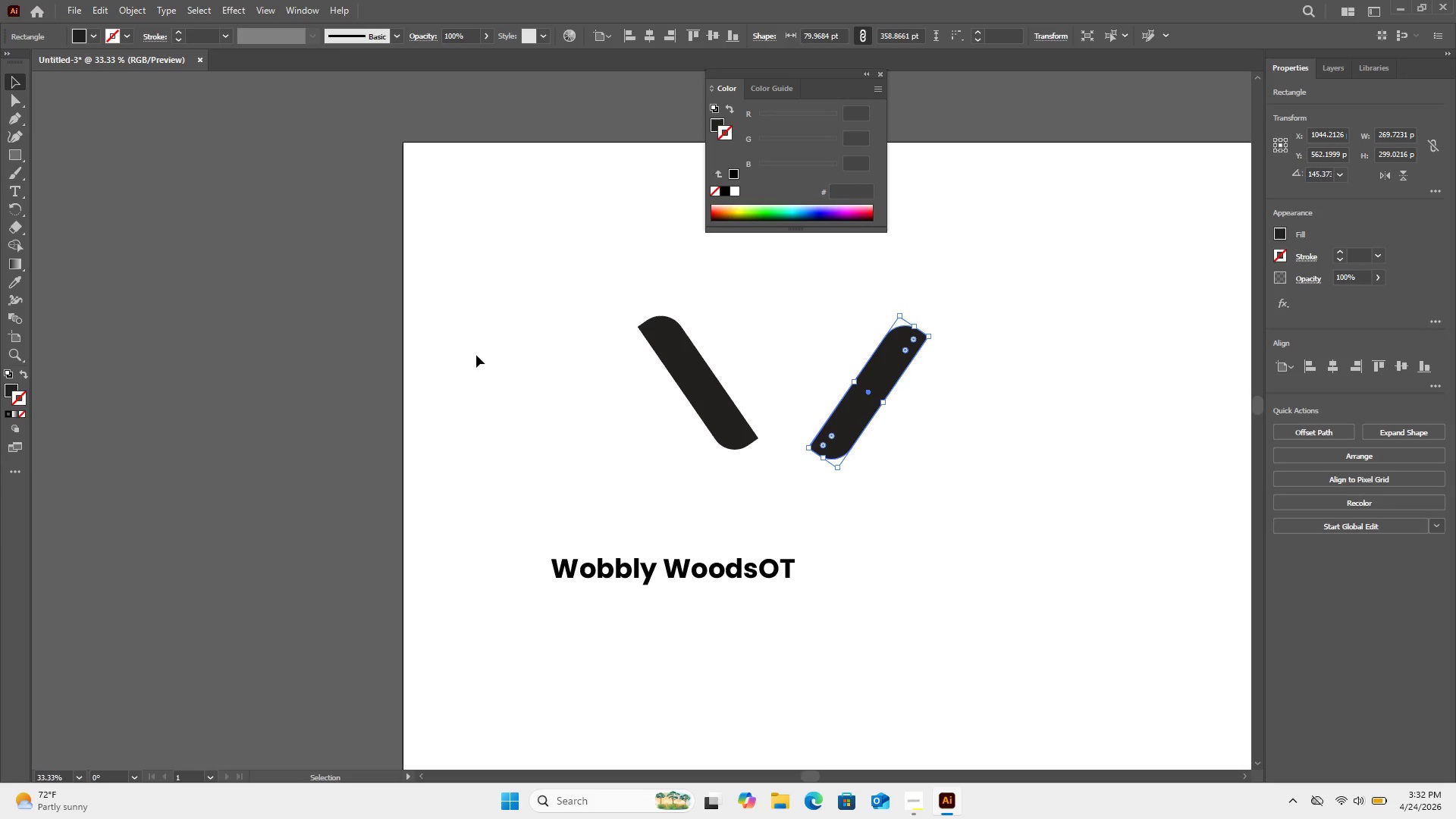 
wait(11.31)
 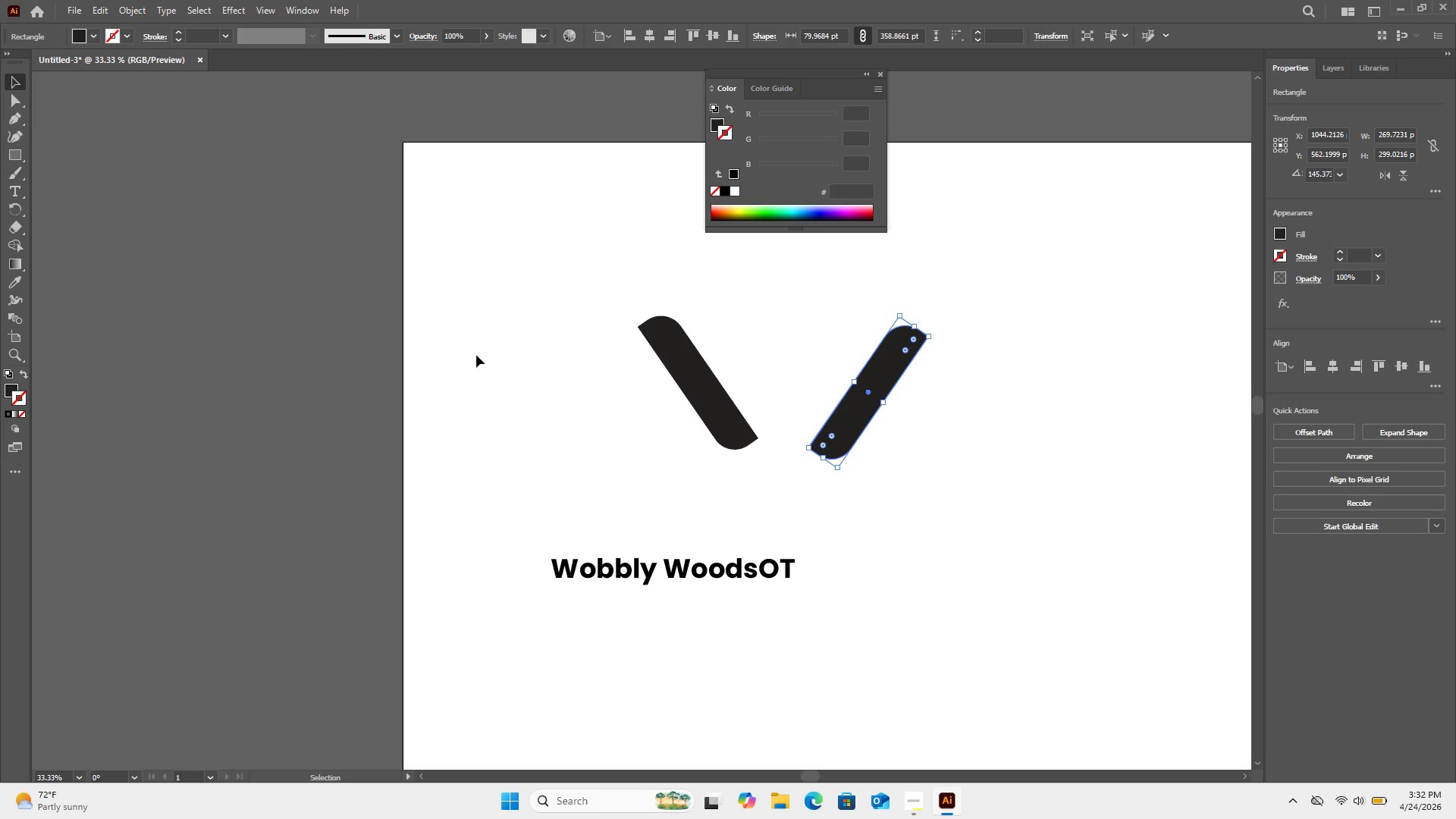 
left_click_drag(start_coordinate=[878, 407], to_coordinate=[877, 398])
 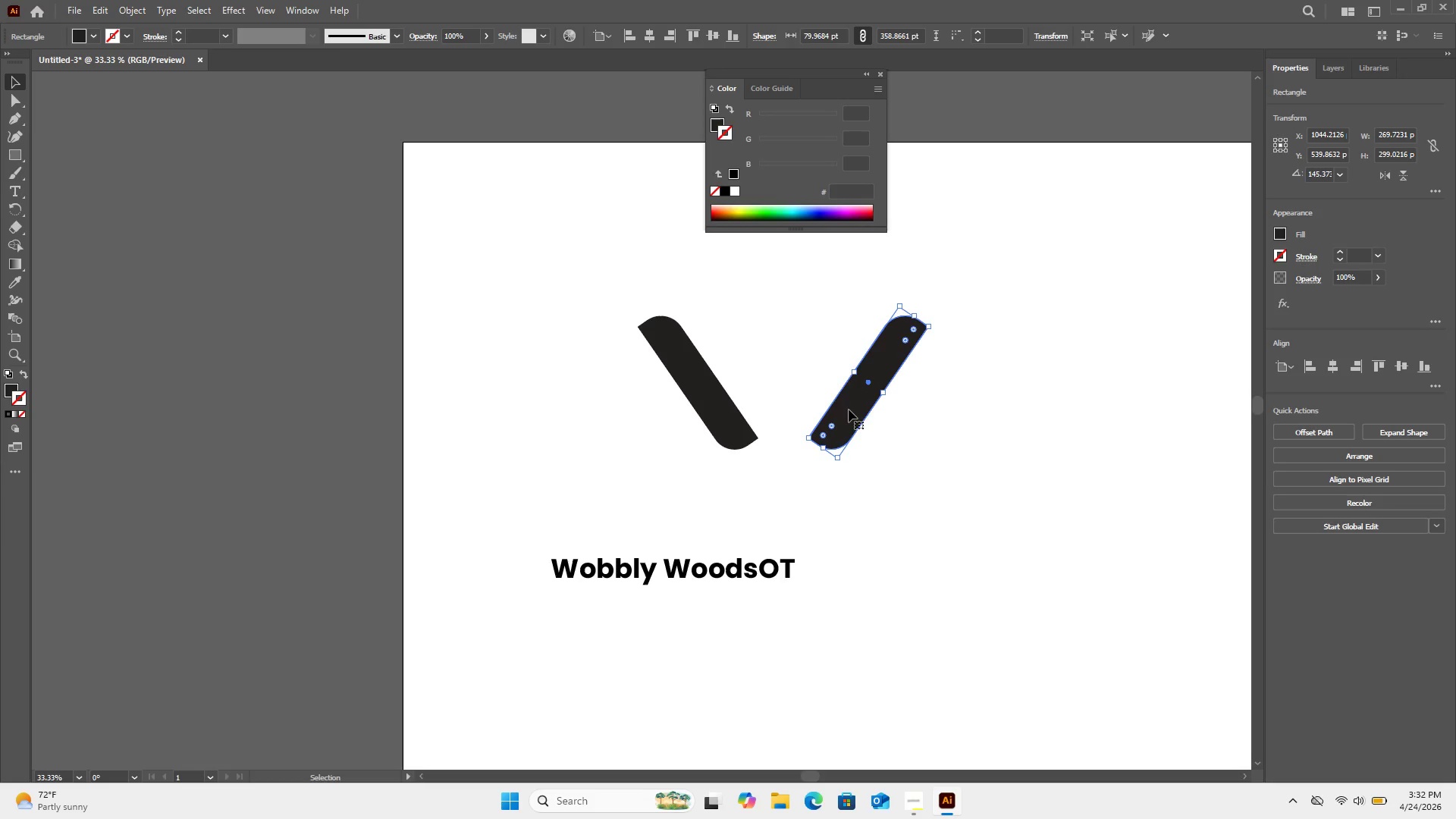 
left_click_drag(start_coordinate=[851, 414], to_coordinate=[863, 420])
 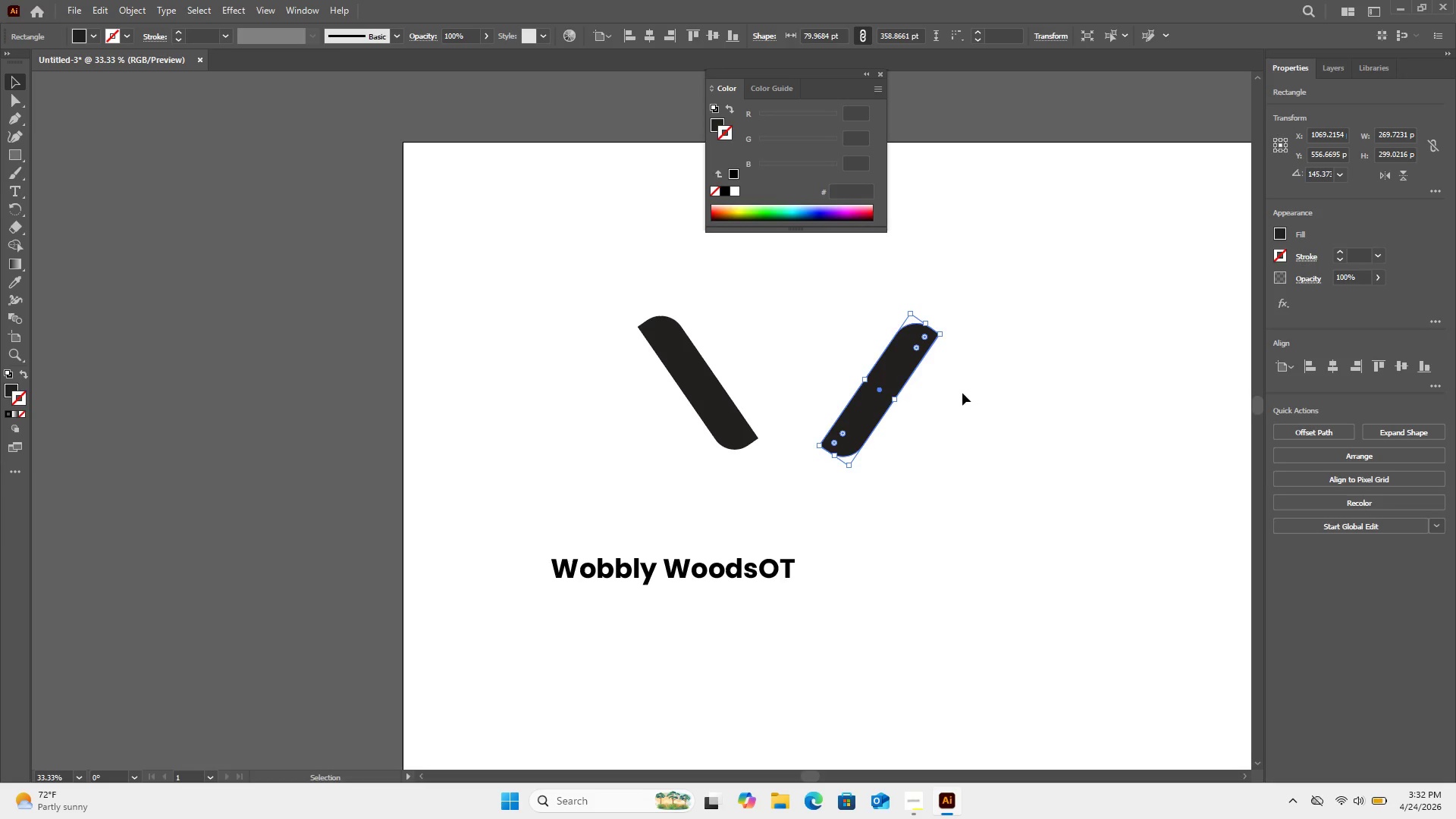 
left_click_drag(start_coordinate=[970, 391], to_coordinate=[562, 396])
 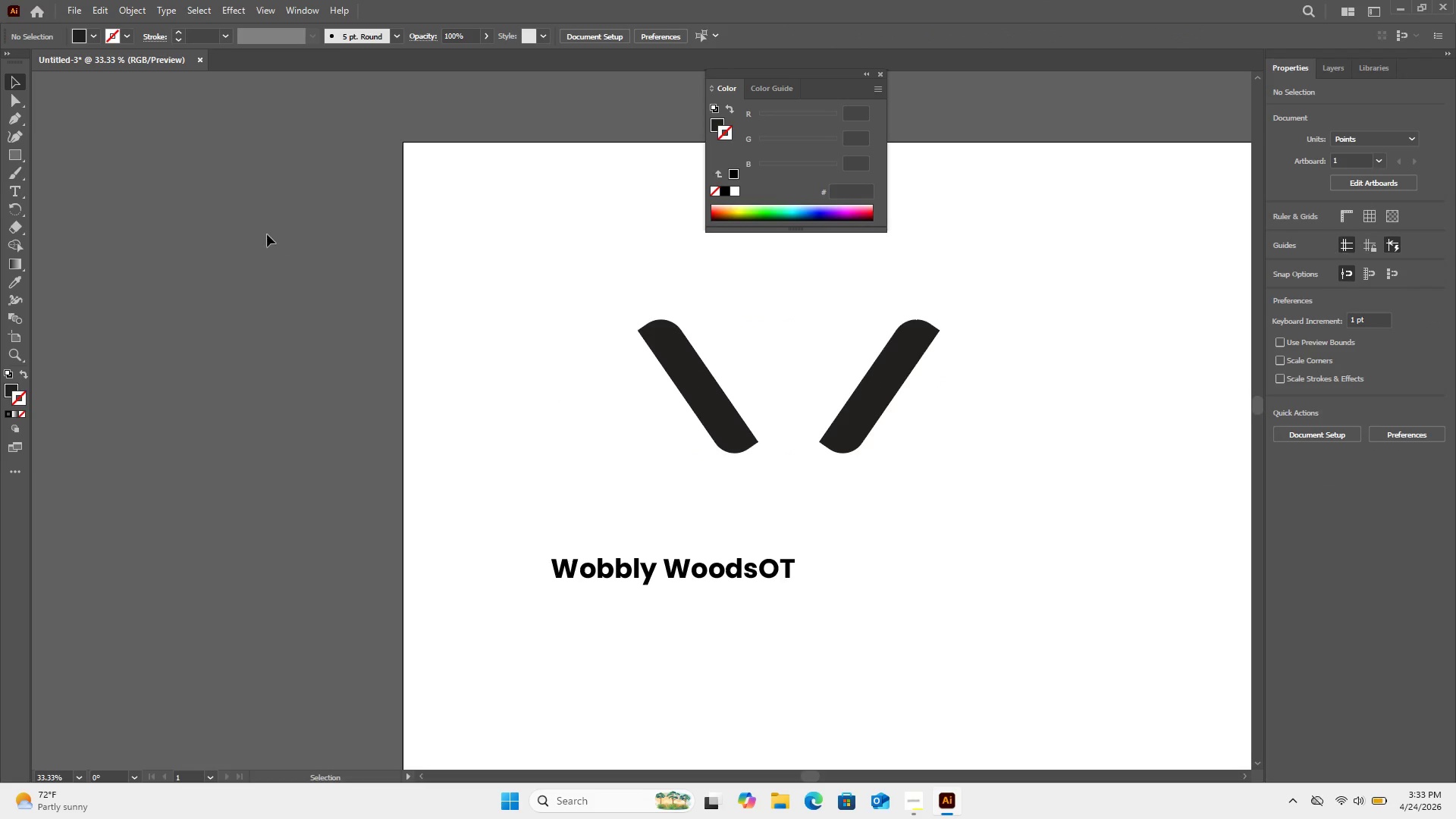 
wait(7.05)
 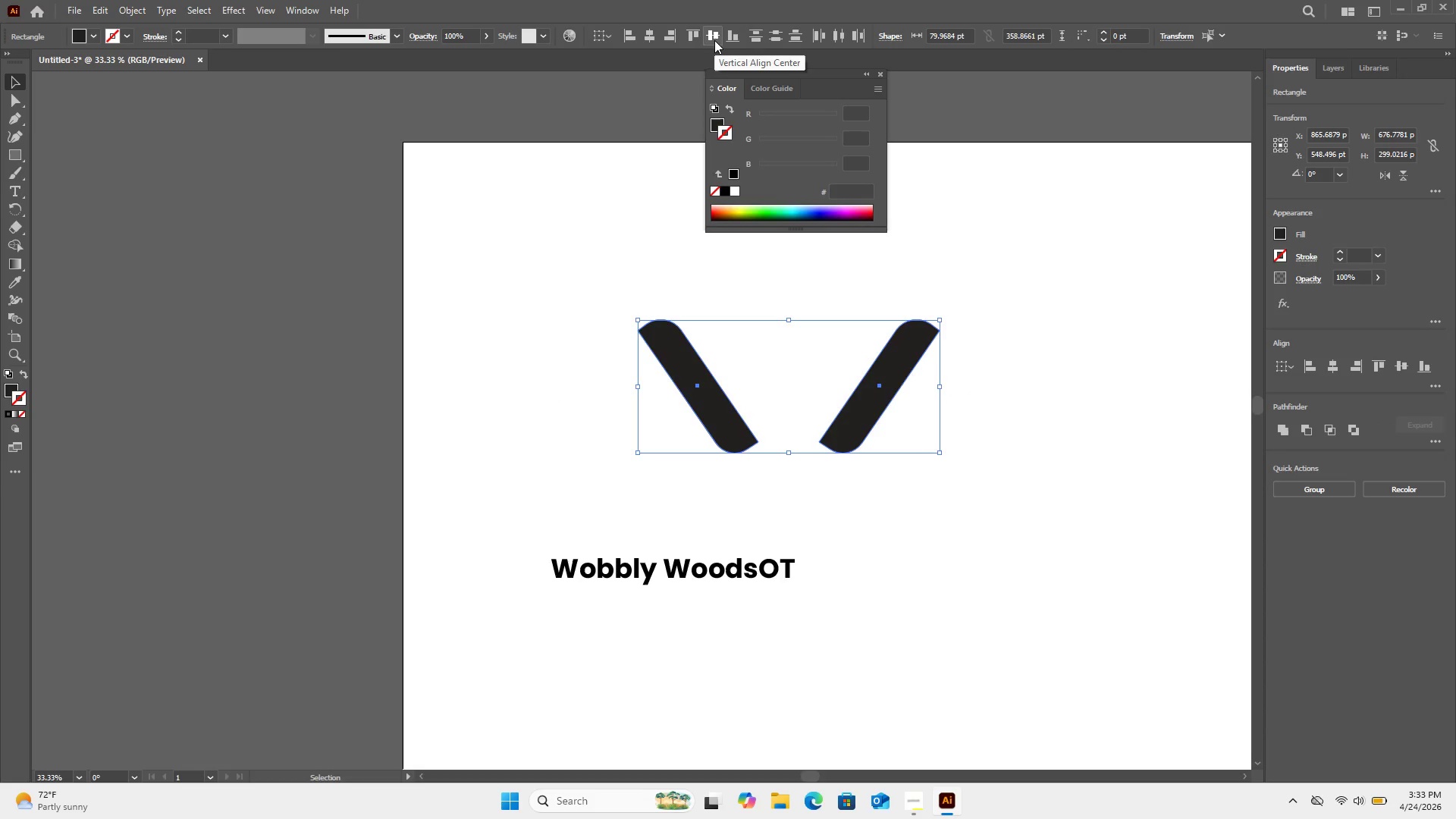 
left_click([21, 158])
 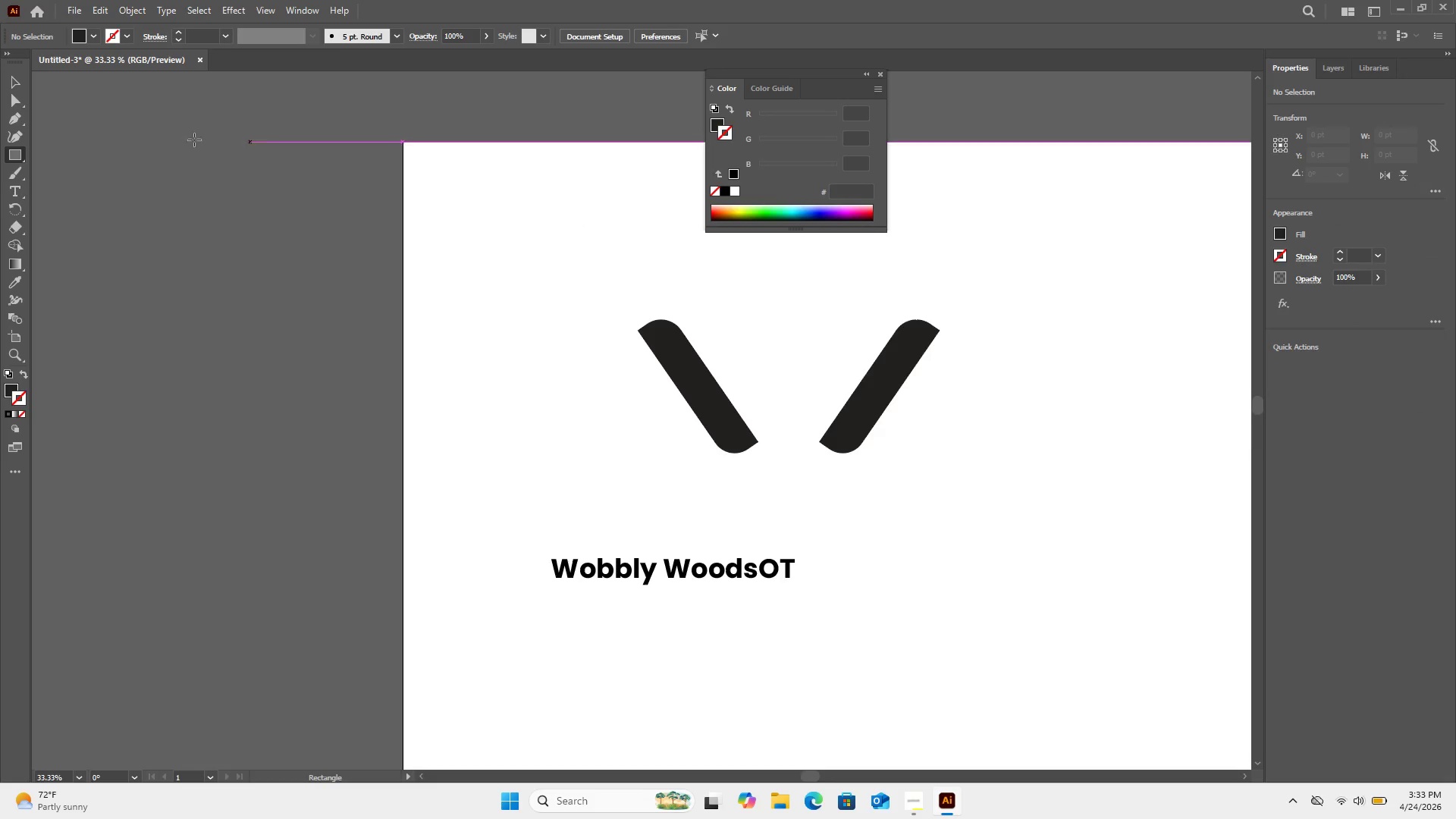 
left_click([22, 80])
 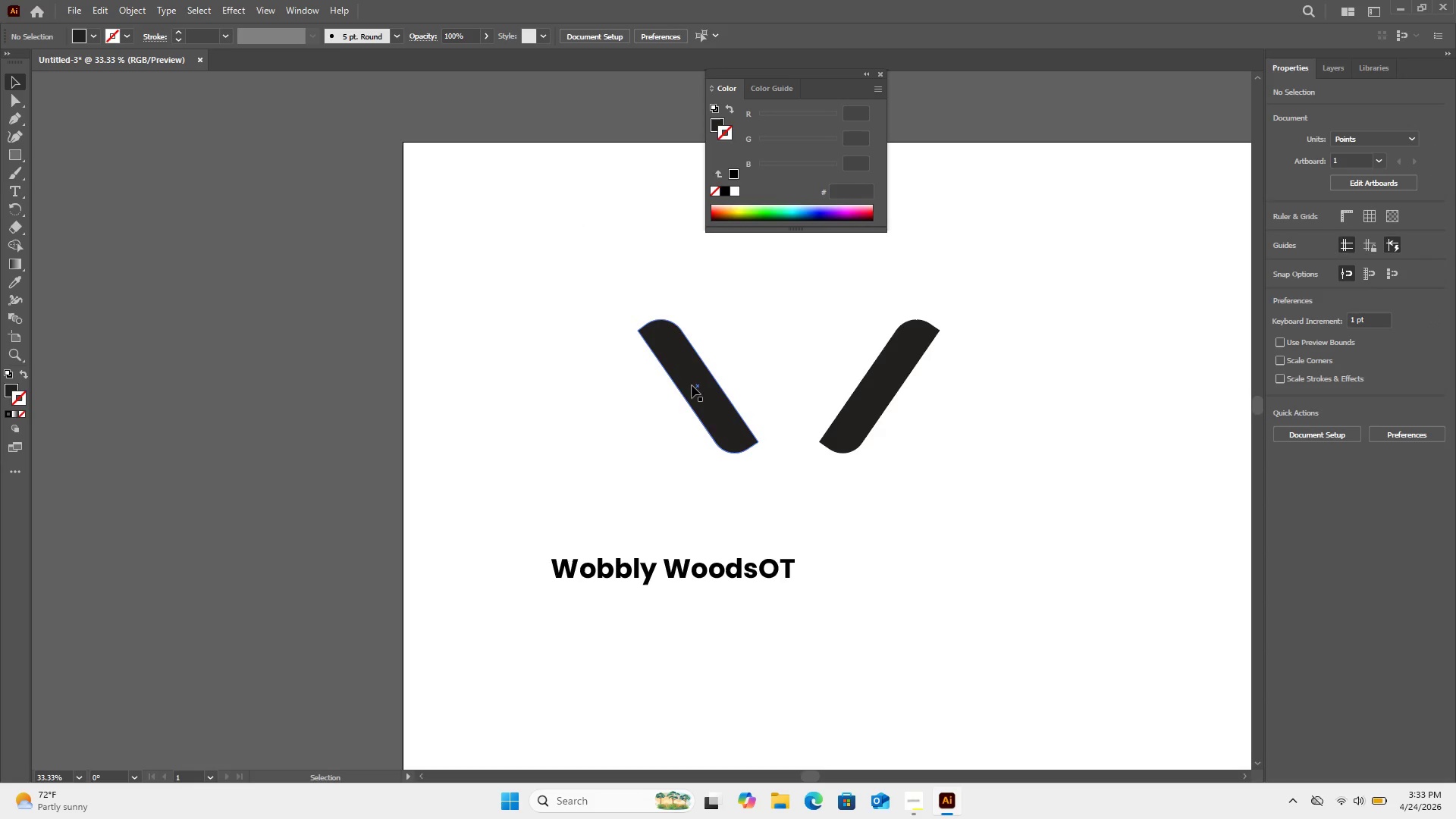 
left_click([685, 387])
 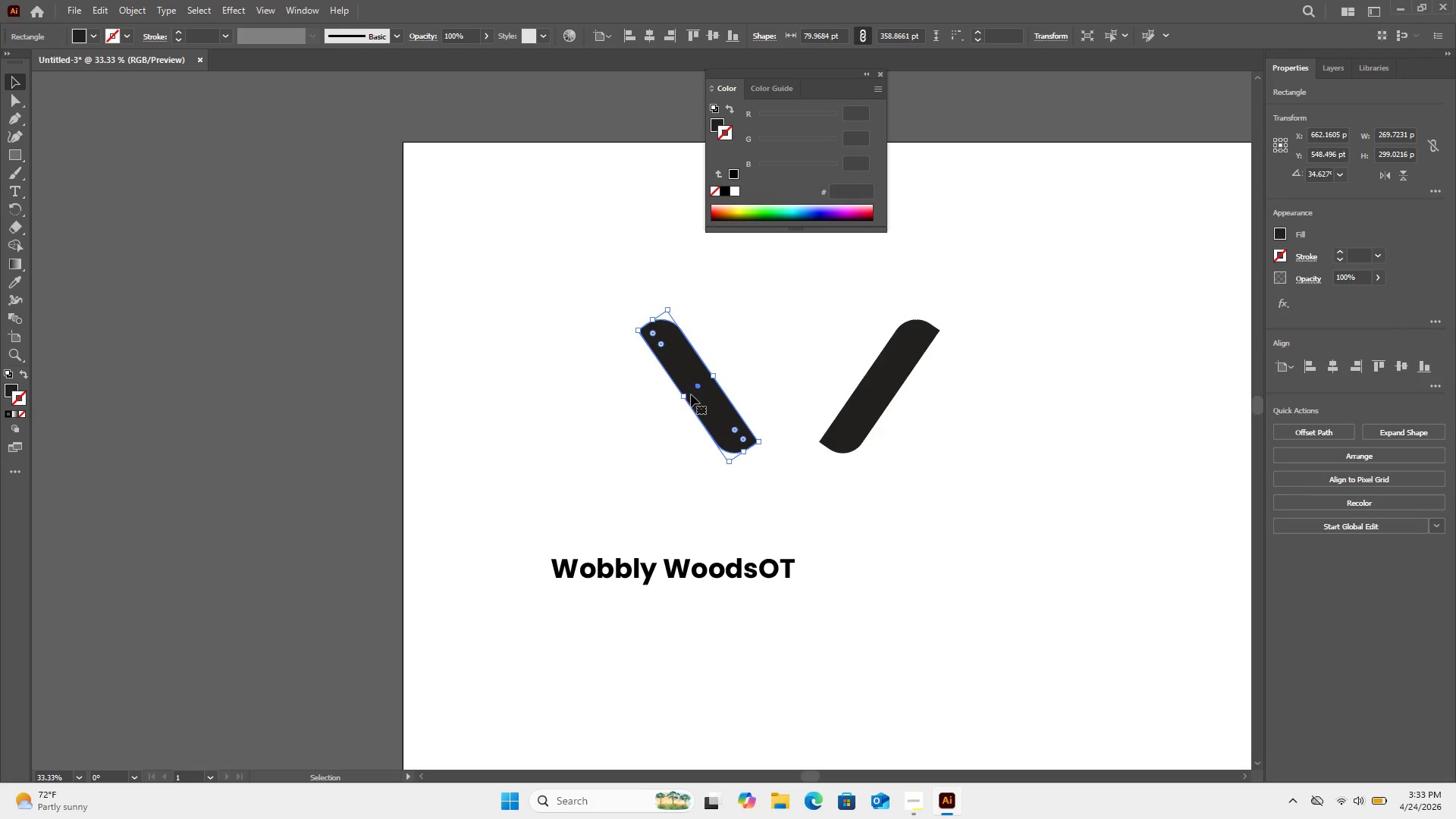 
key(Control+C)
 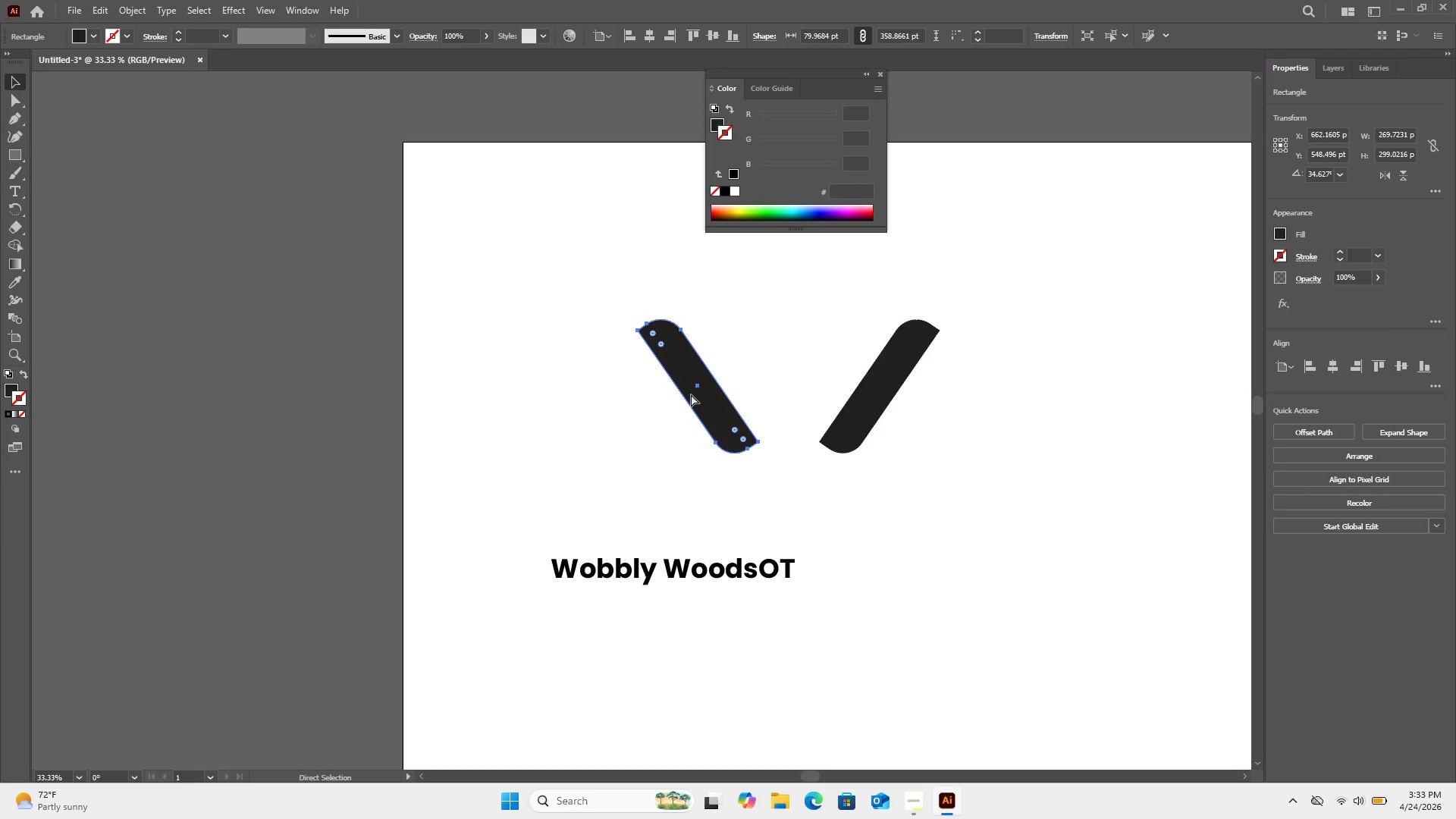 
key(Control+V)
 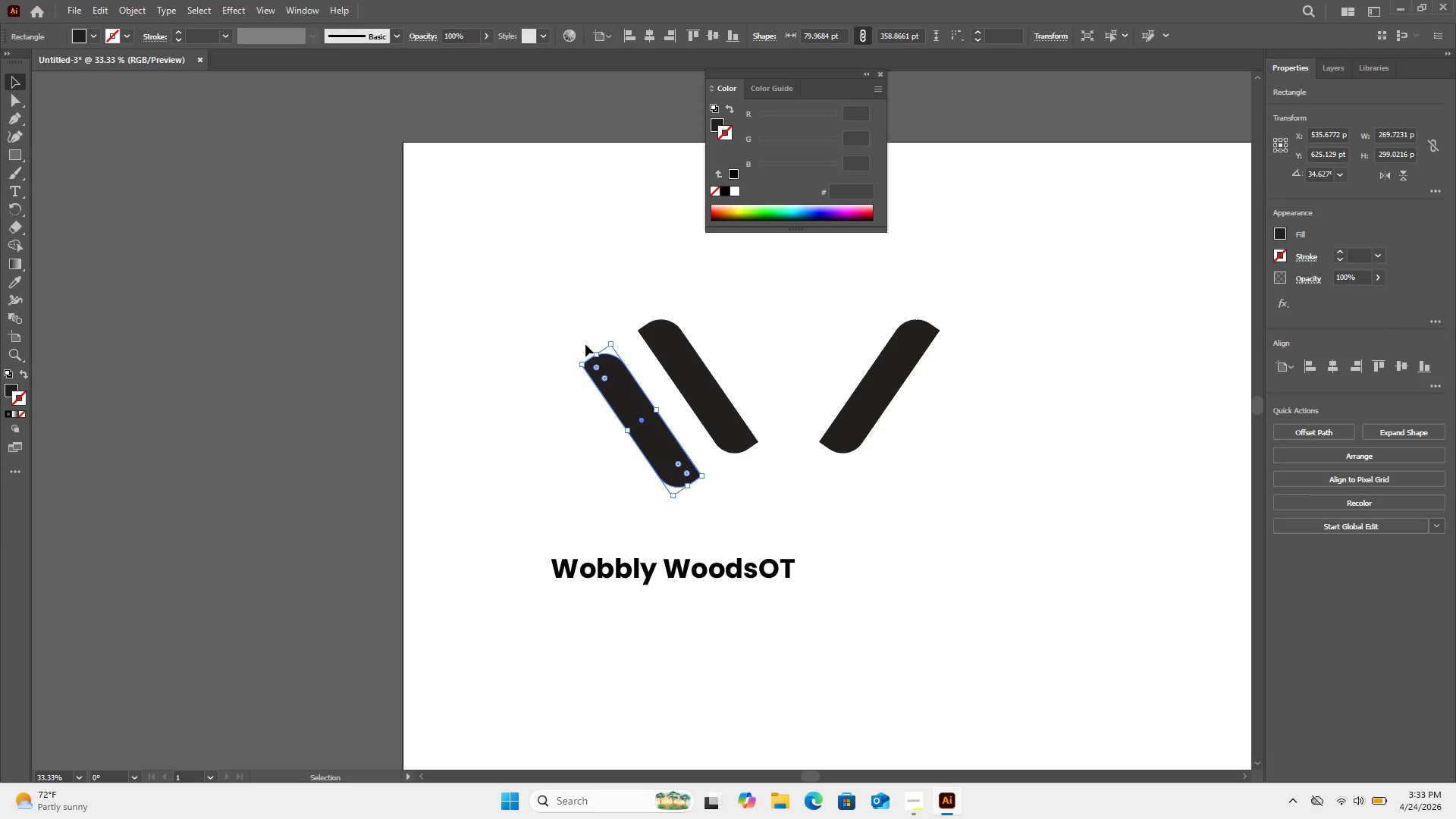 
left_click_drag(start_coordinate=[596, 354], to_coordinate=[638, 422])
 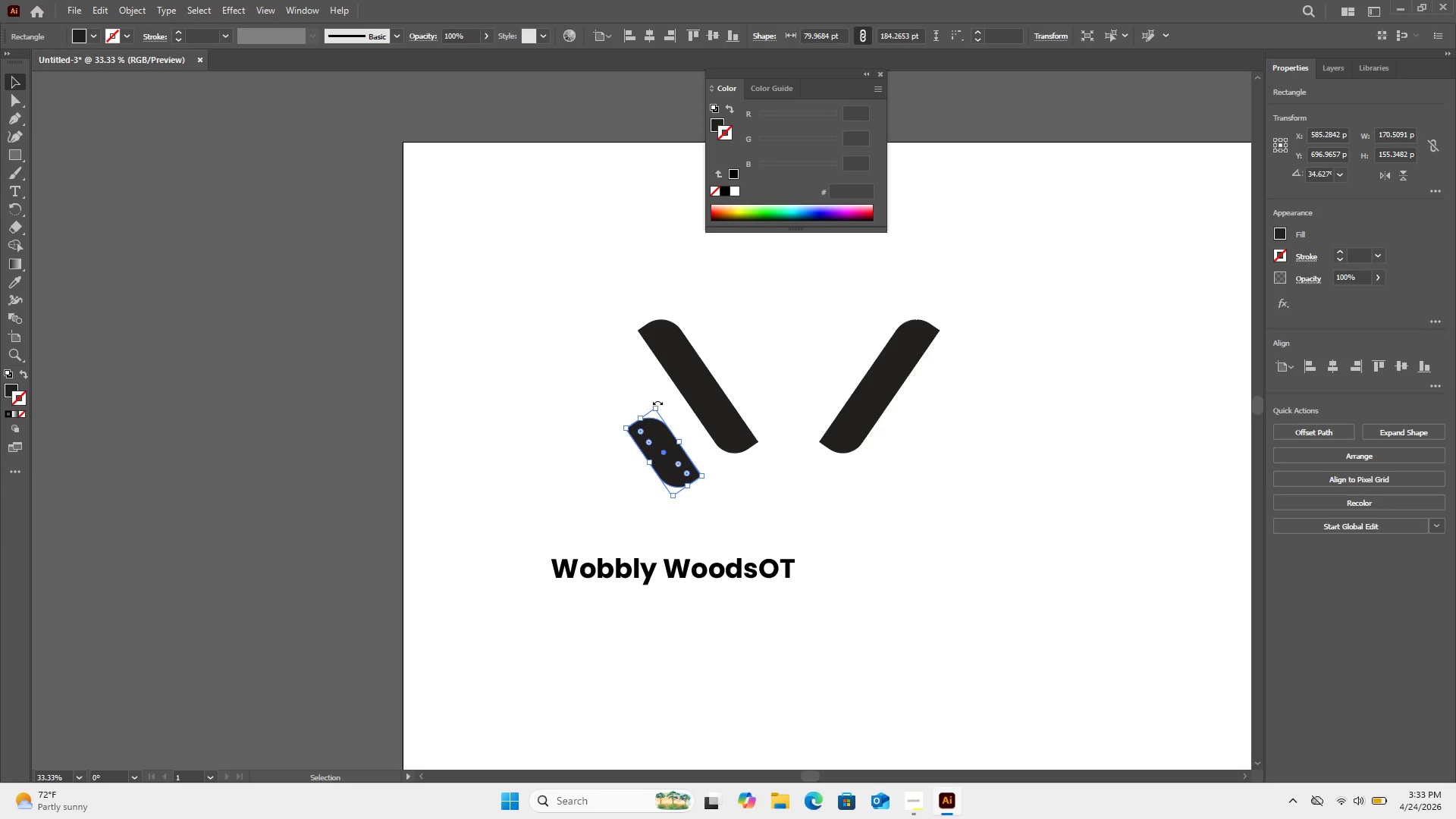 
left_click_drag(start_coordinate=[657, 403], to_coordinate=[714, 435])
 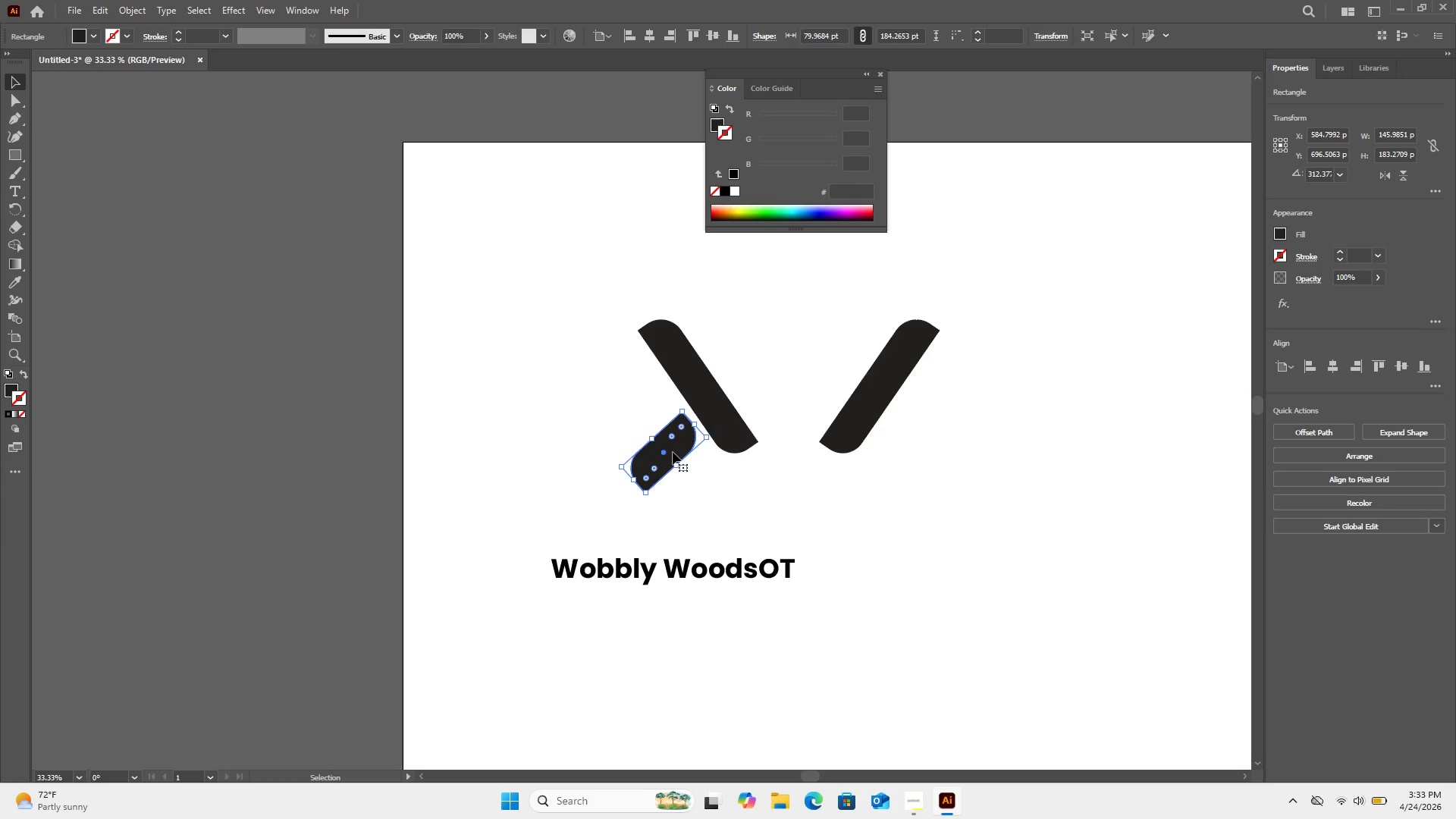 
left_click_drag(start_coordinate=[673, 452], to_coordinate=[767, 416])
 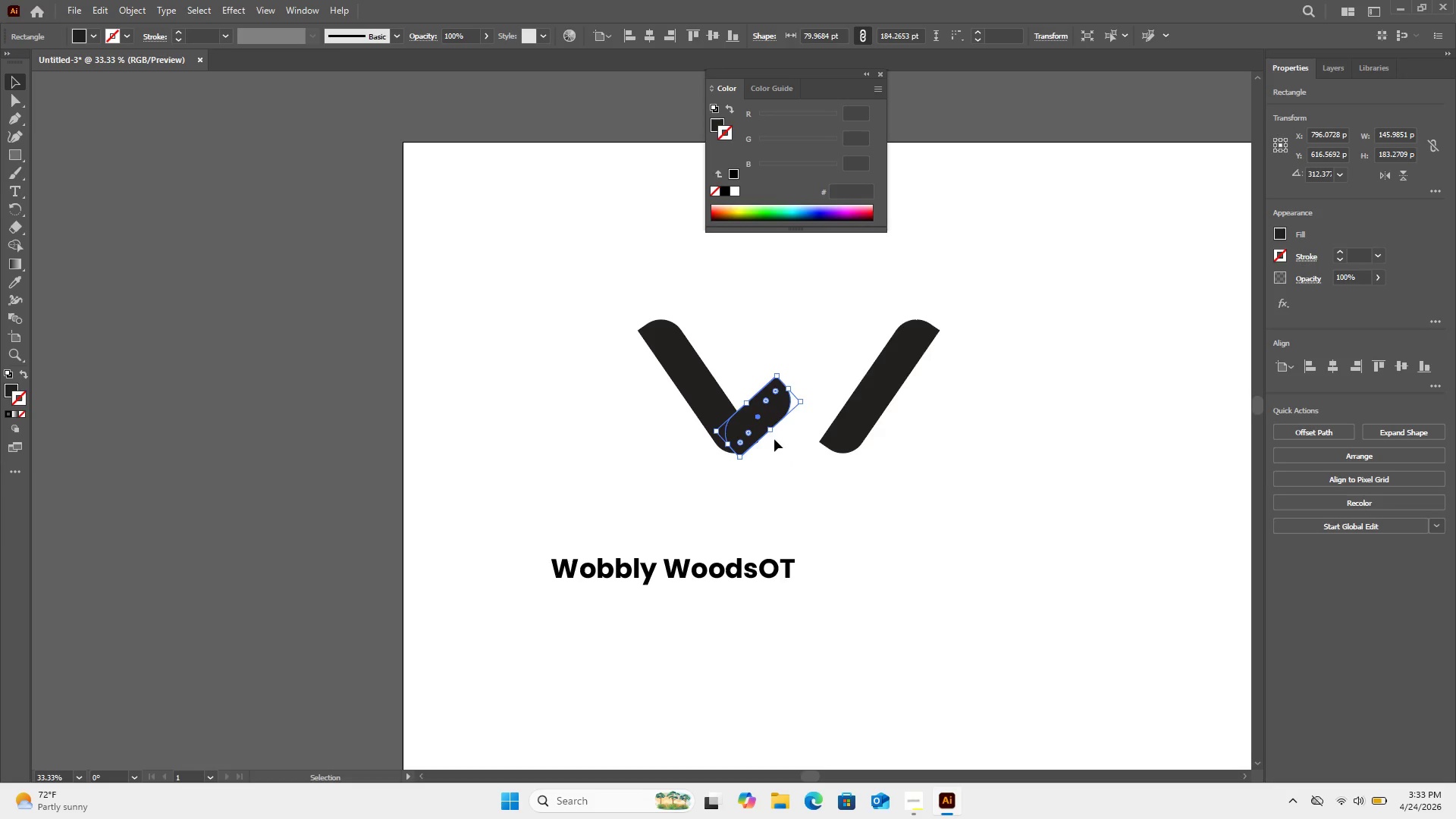 
right_click([766, 426])
 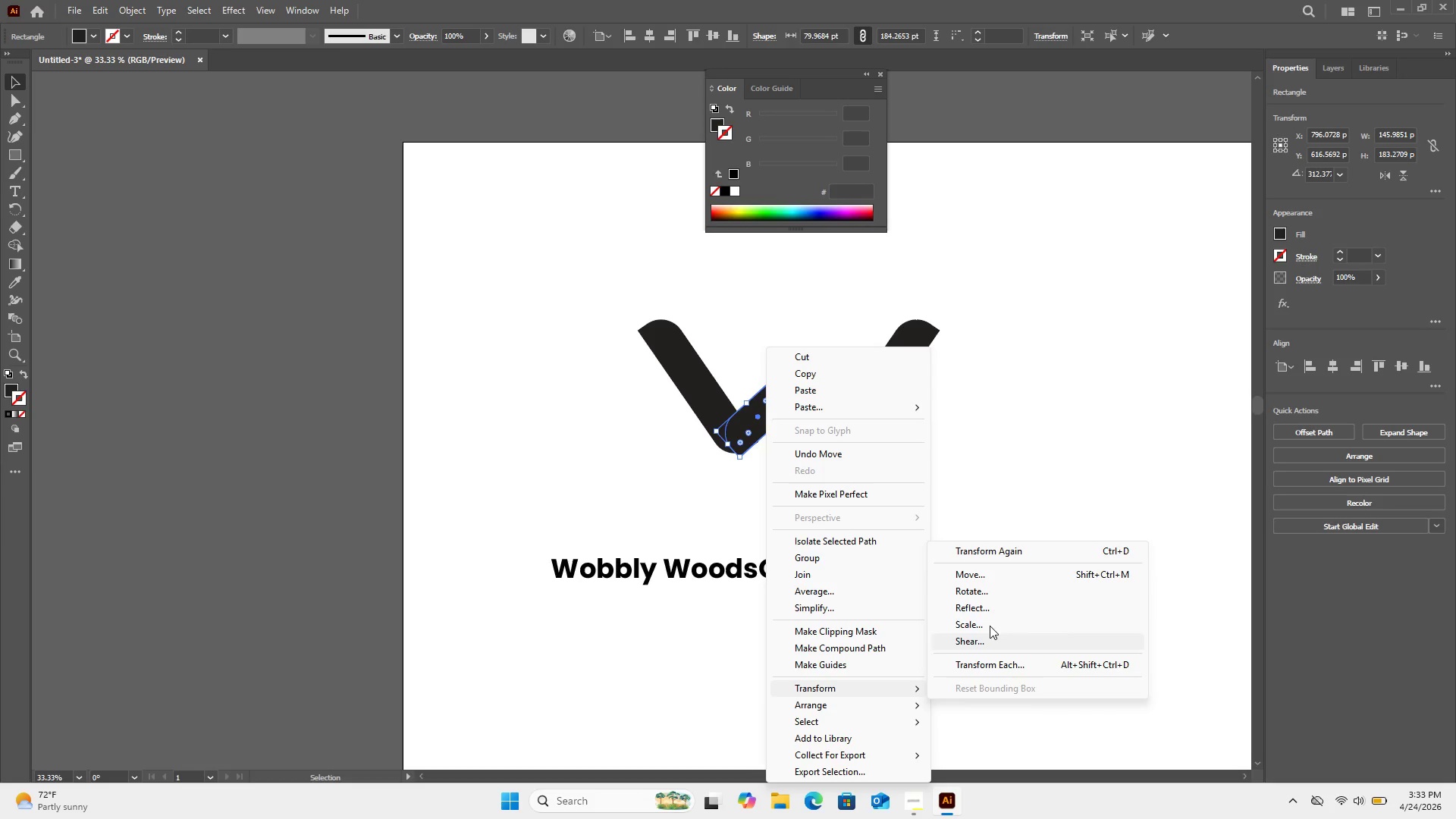 
left_click([1006, 607])
 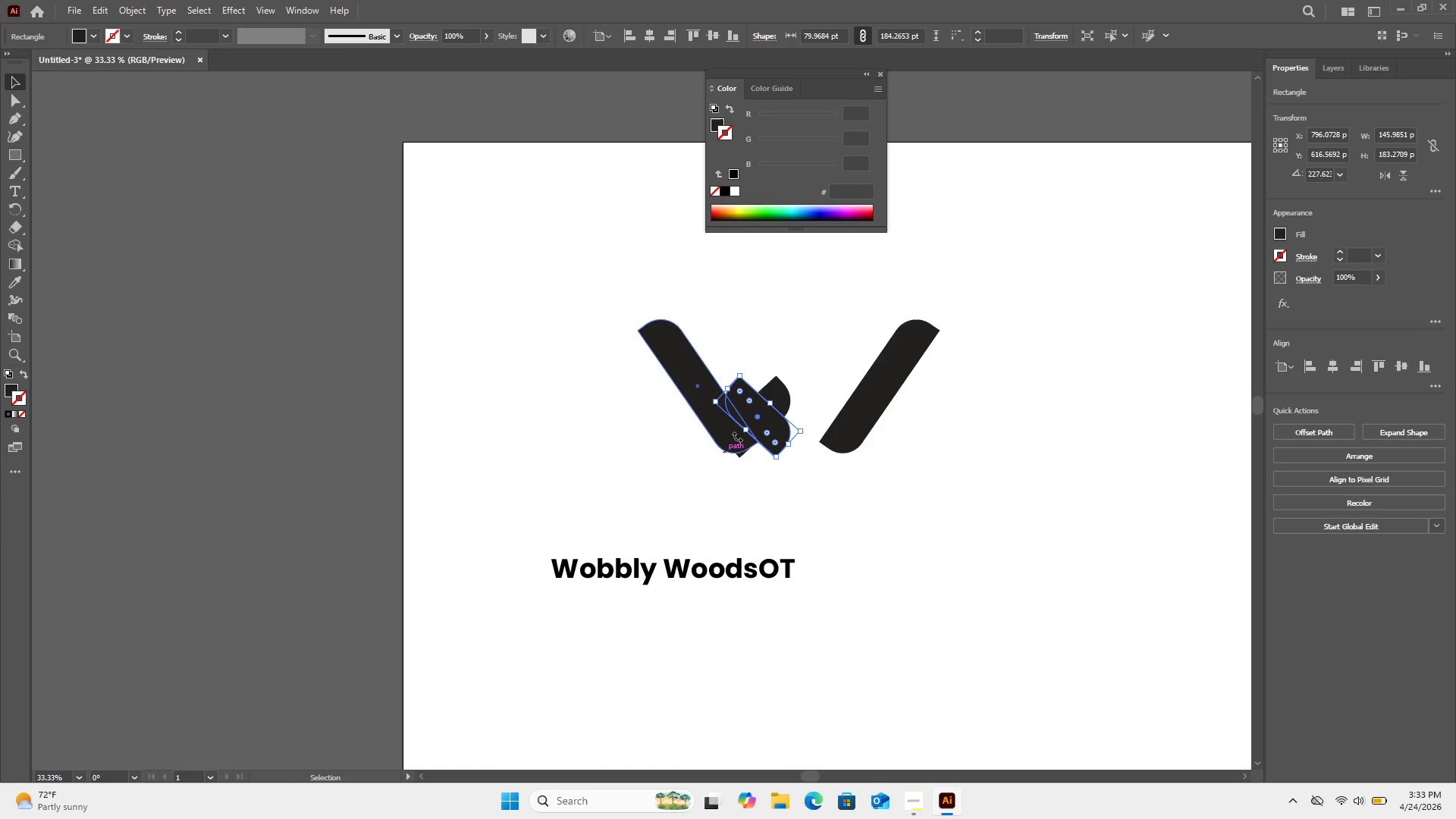 
left_click_drag(start_coordinate=[764, 428], to_coordinate=[803, 427])
 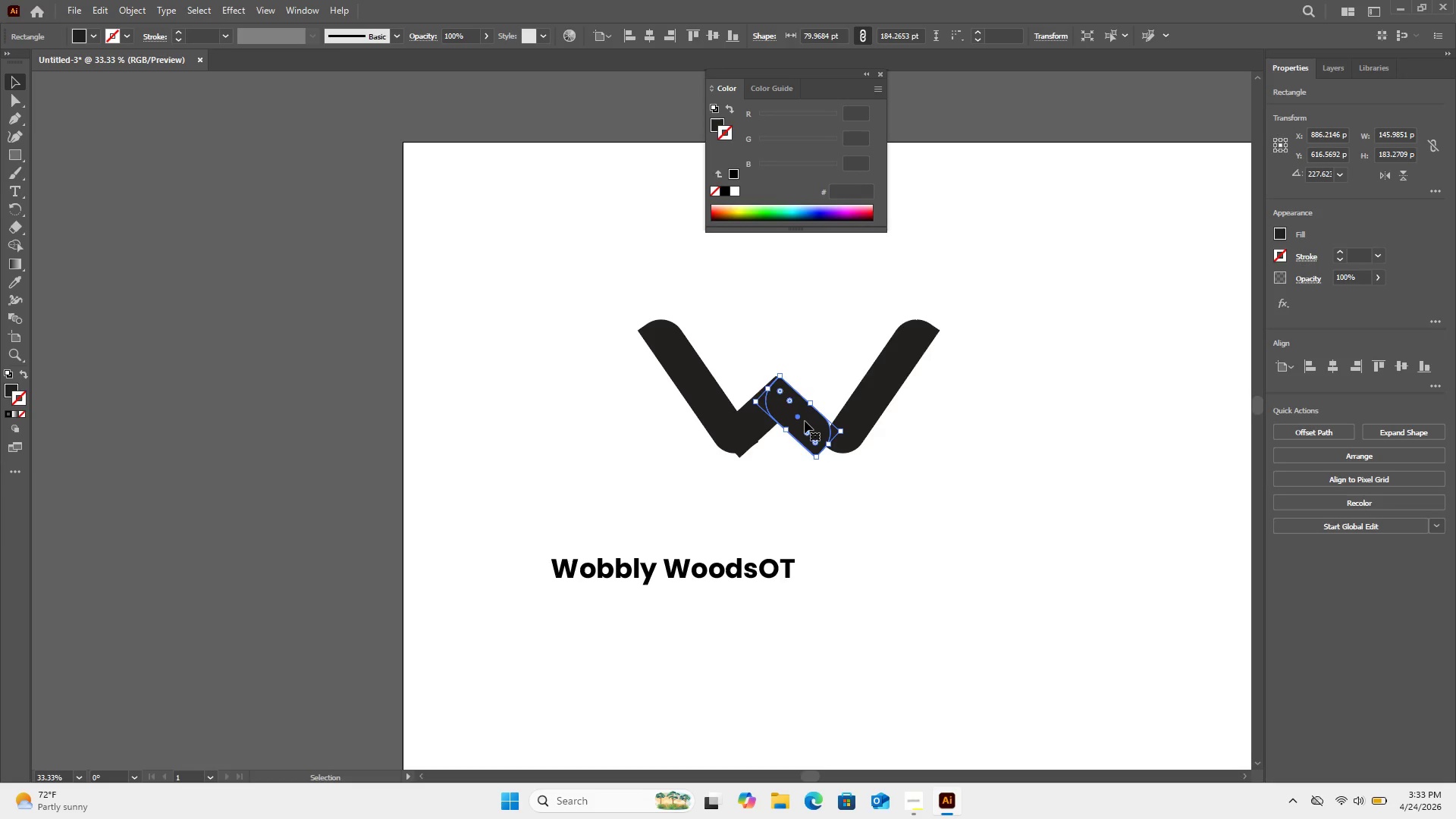 
key(ArrowLeft)
 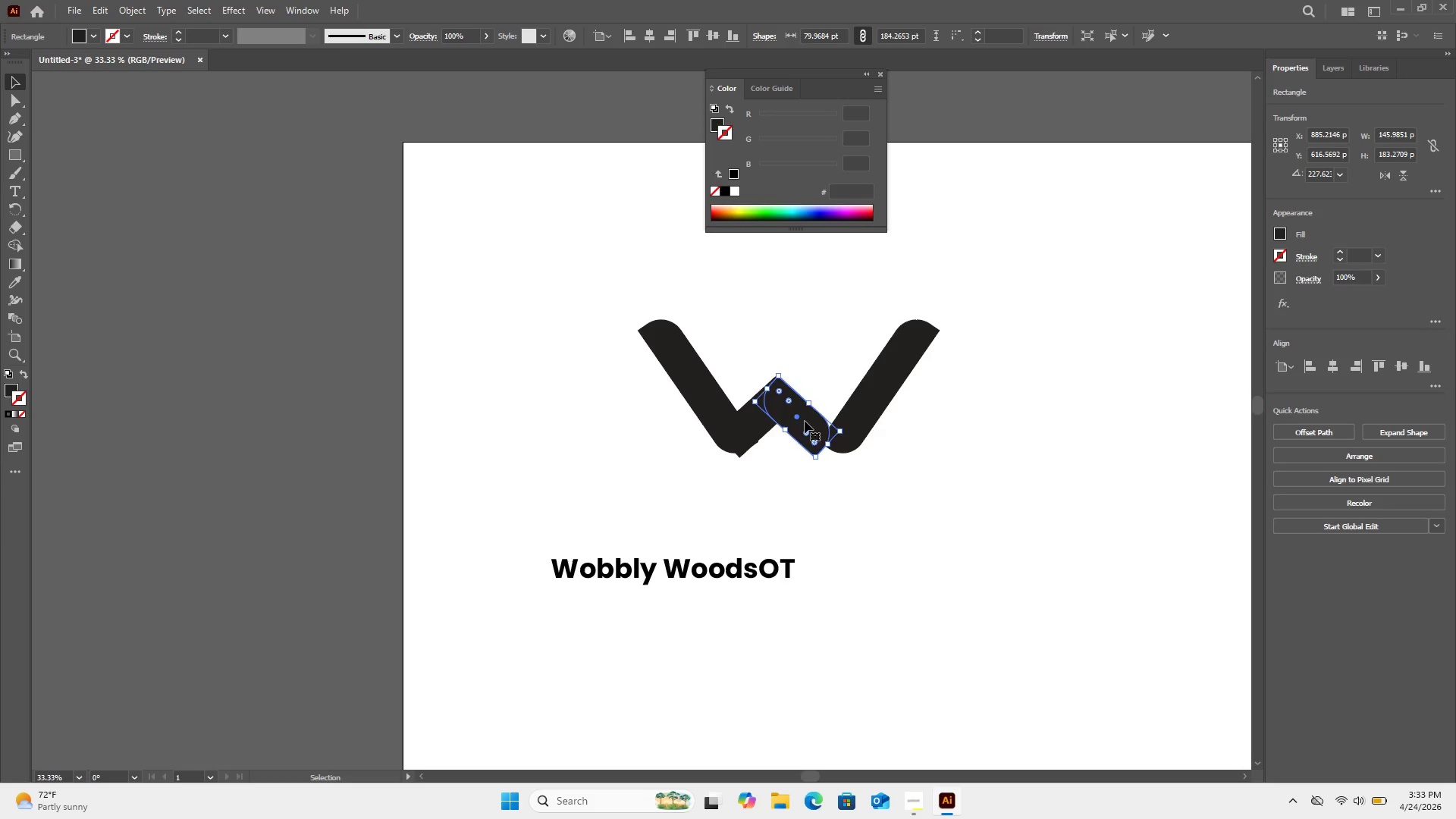 
key(ArrowLeft)
 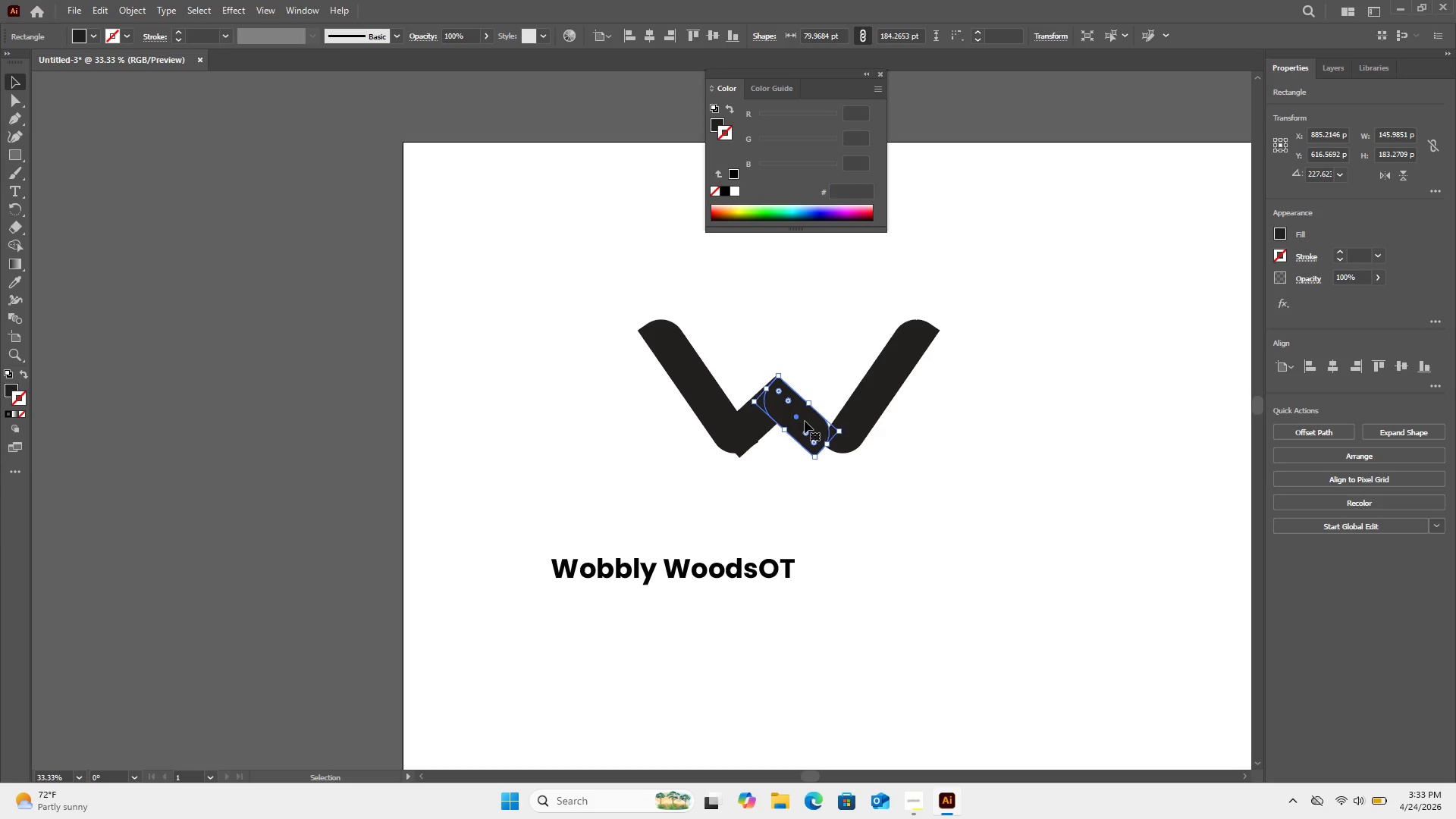 
key(ArrowLeft)
 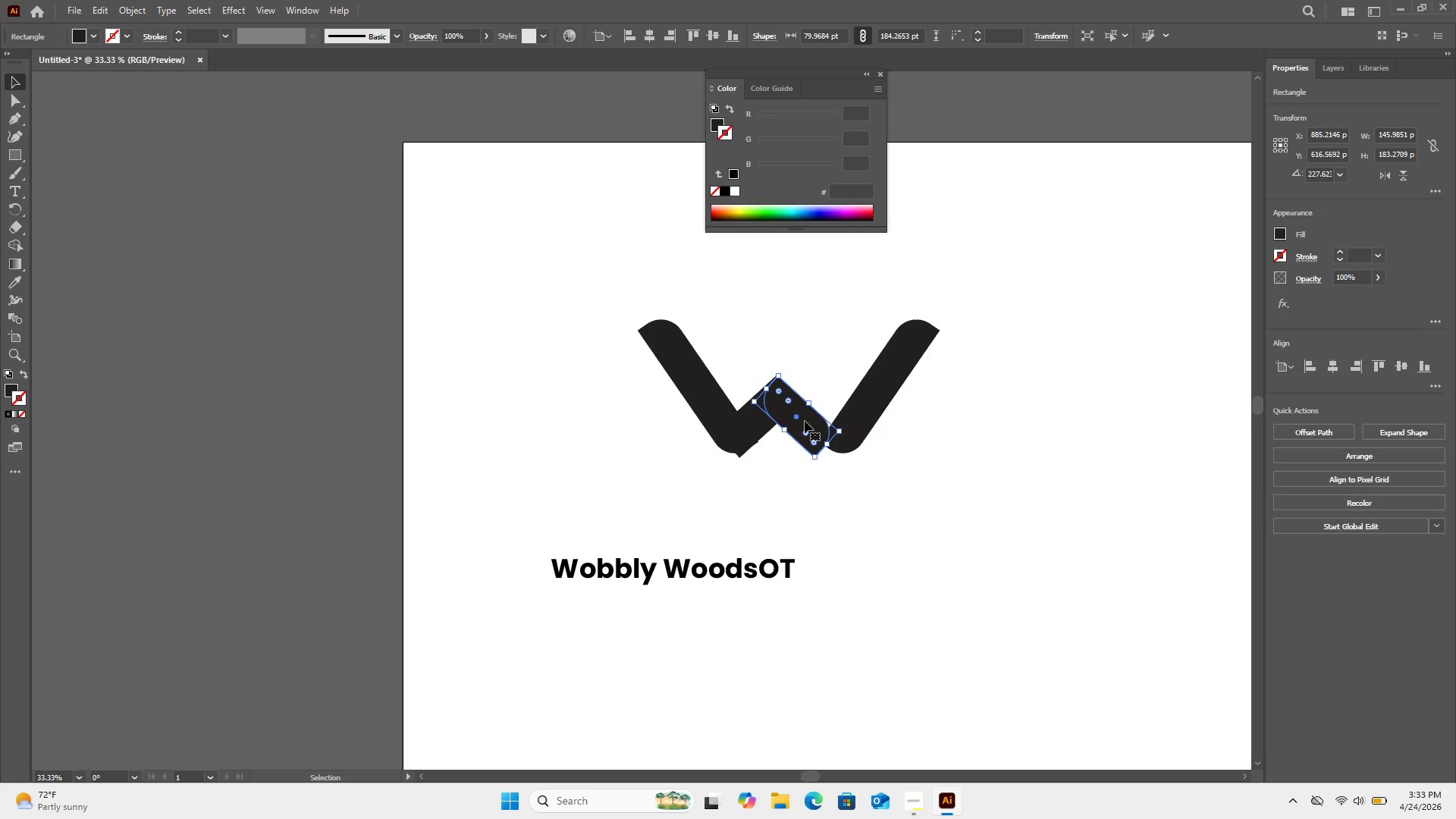 
key(ArrowLeft)
 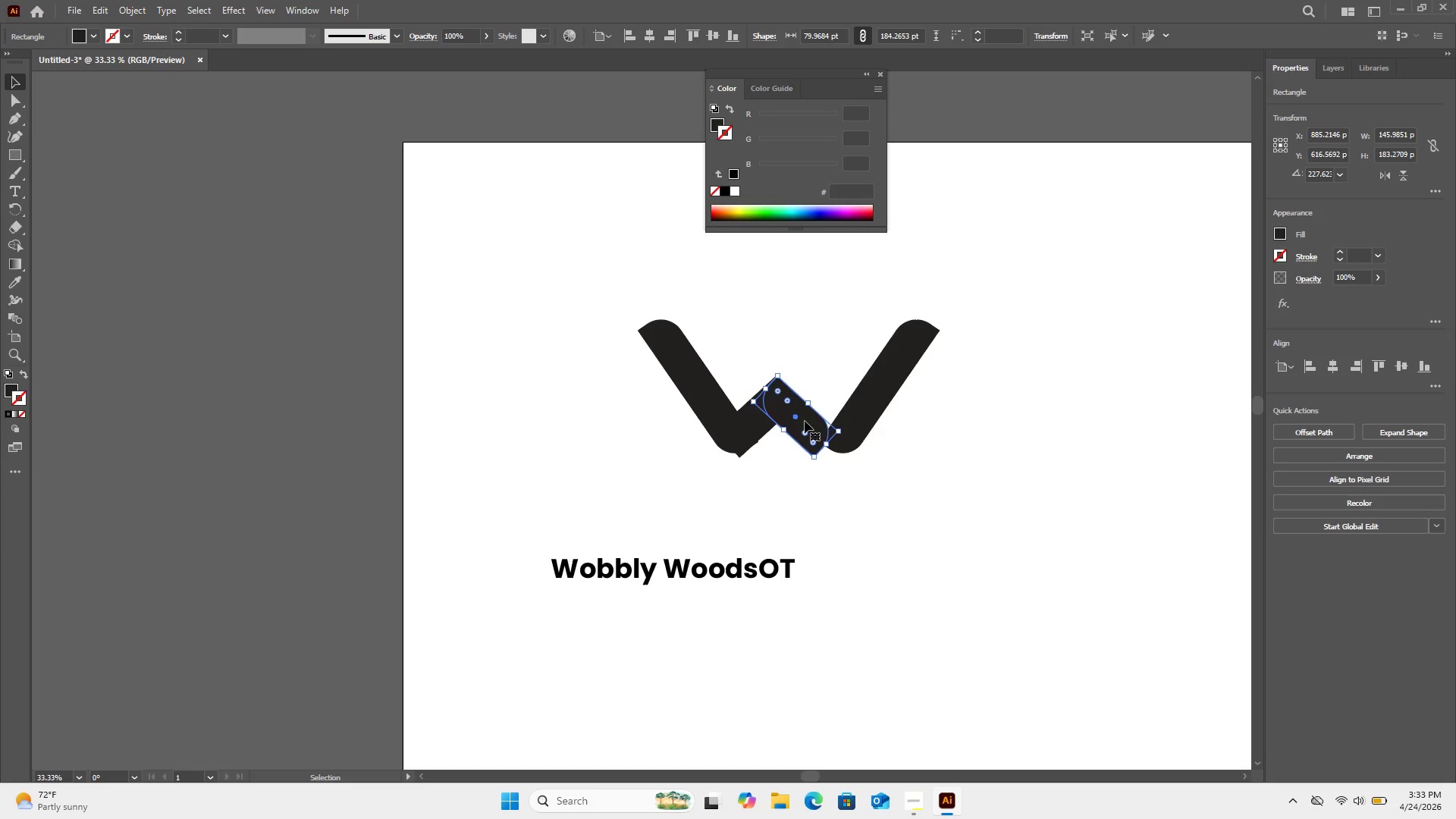 
key(ArrowLeft)
 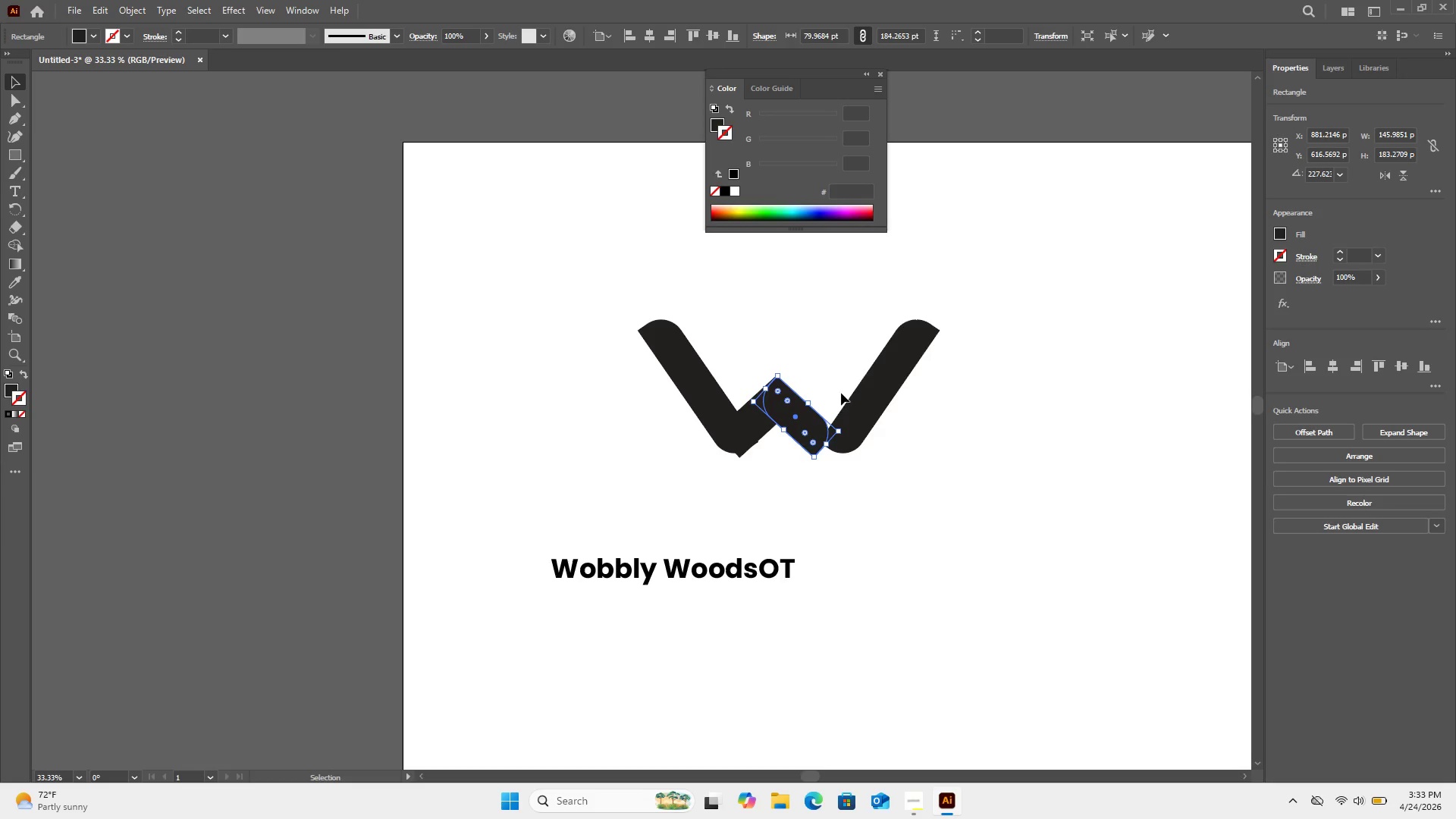 
left_click_drag(start_coordinate=[855, 401], to_coordinate=[868, 381])
 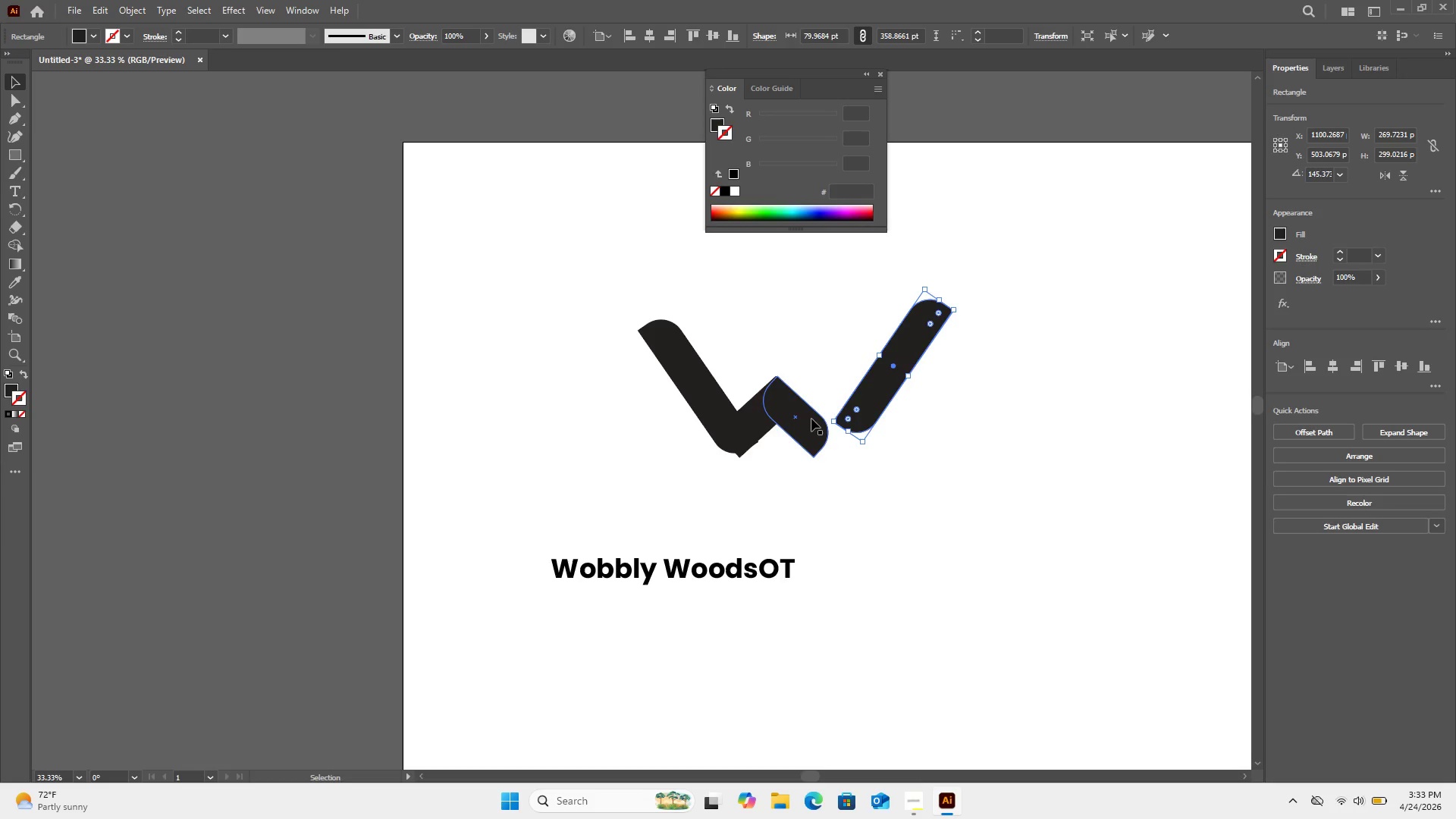 
left_click([811, 419])
 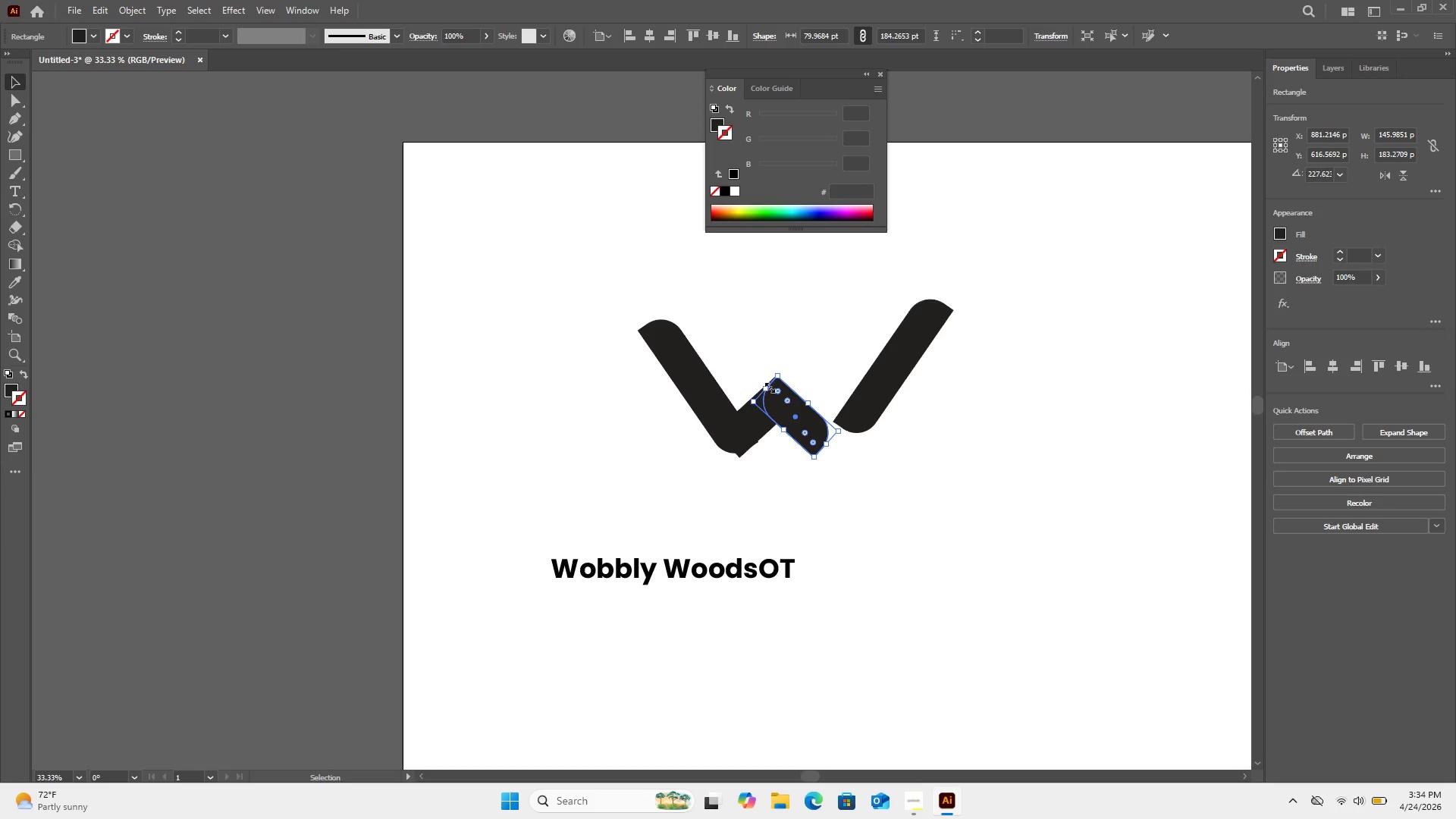 
left_click([768, 386])
 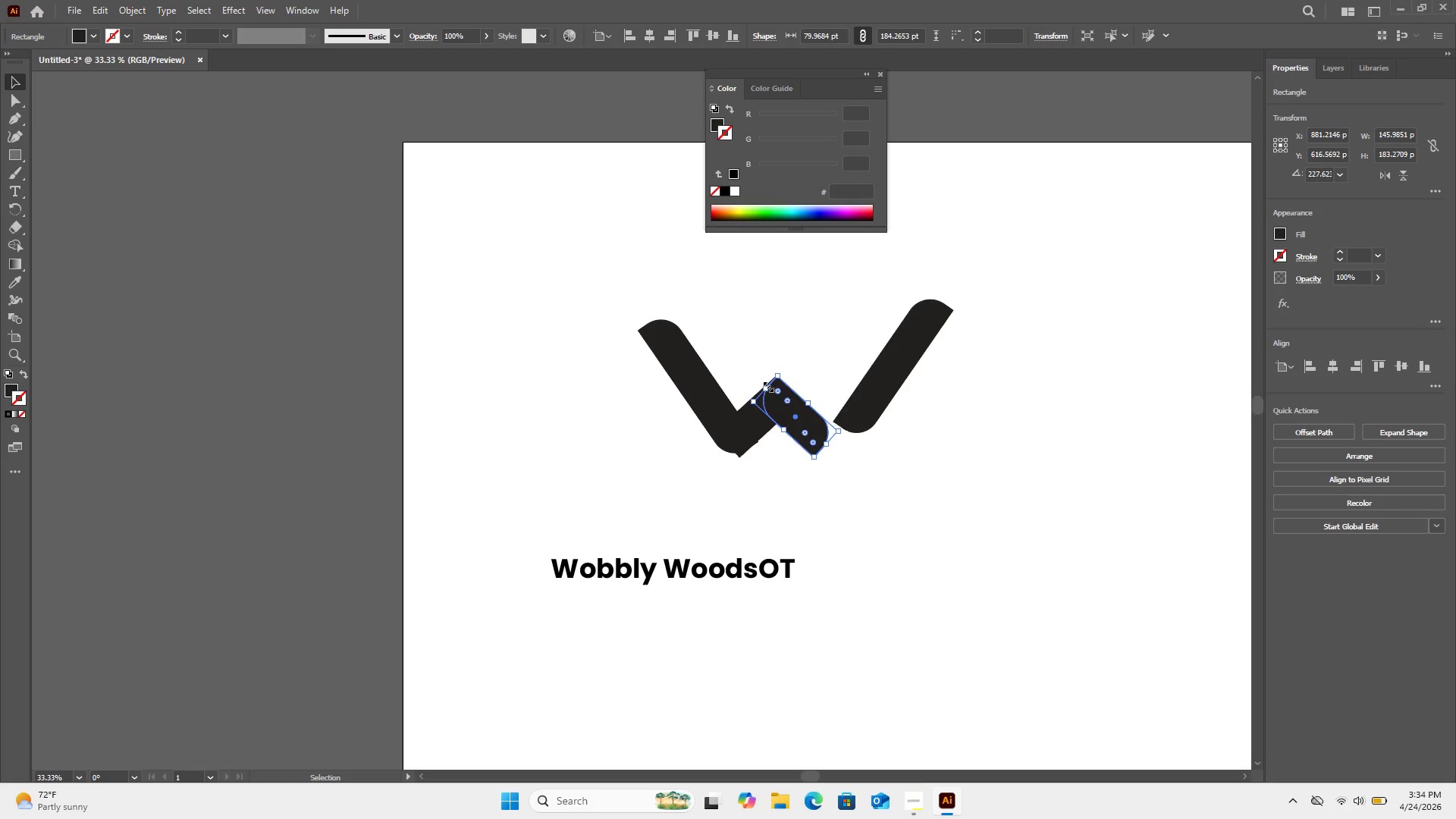 
left_click_drag(start_coordinate=[767, 386], to_coordinate=[758, 356])
 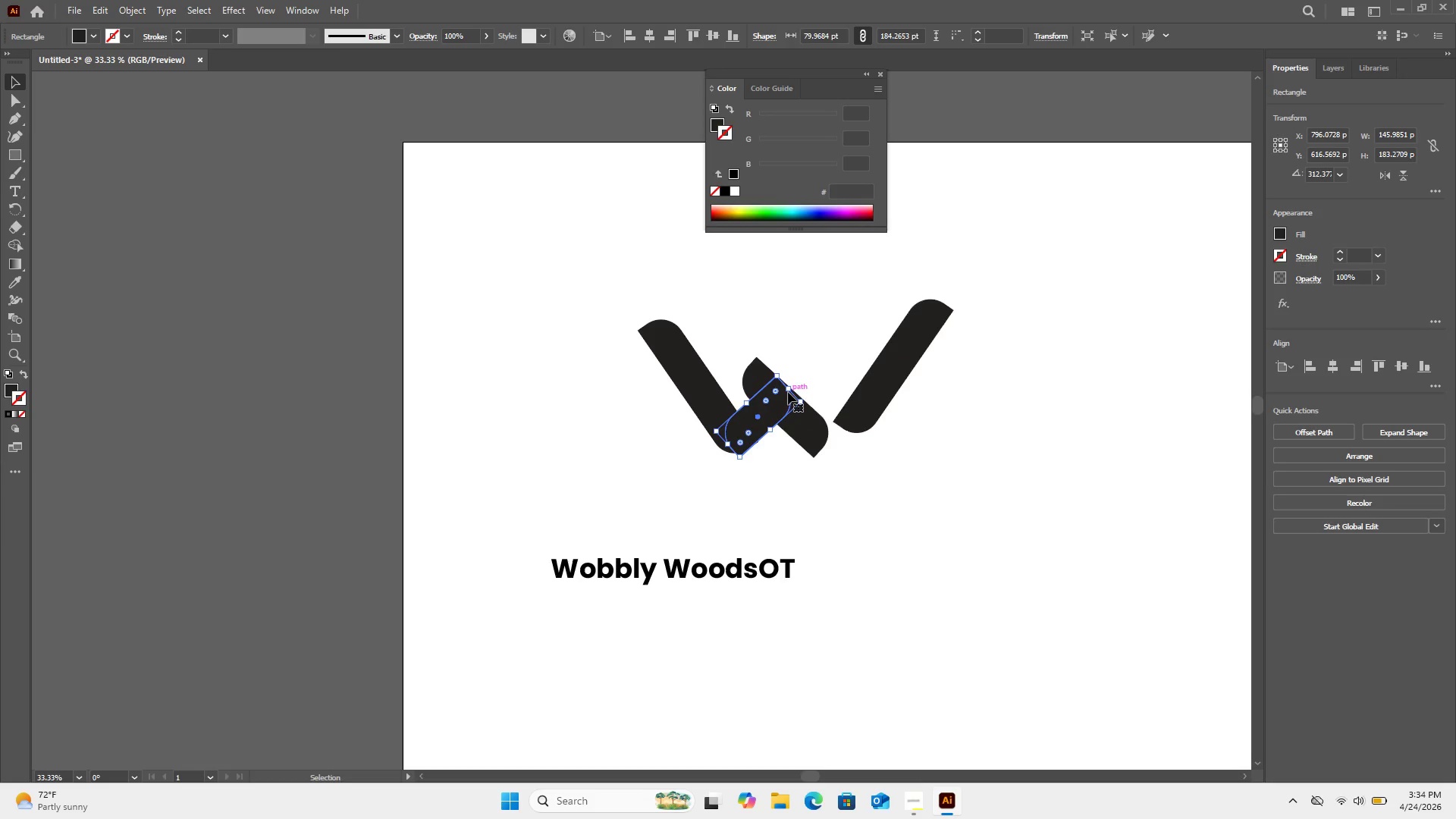 
left_click_drag(start_coordinate=[788, 385], to_coordinate=[797, 358])
 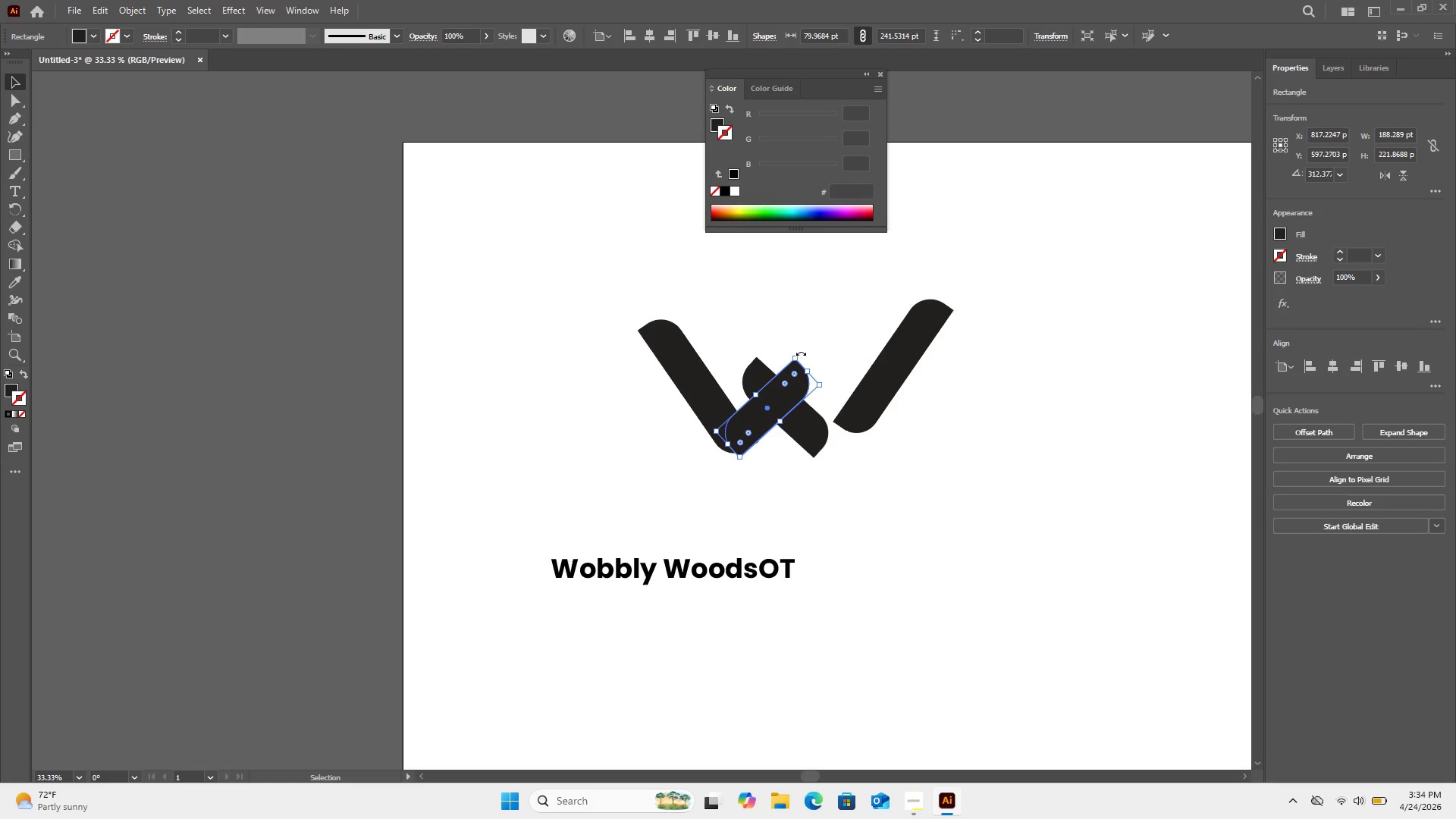 
left_click_drag(start_coordinate=[801, 353], to_coordinate=[780, 347])
 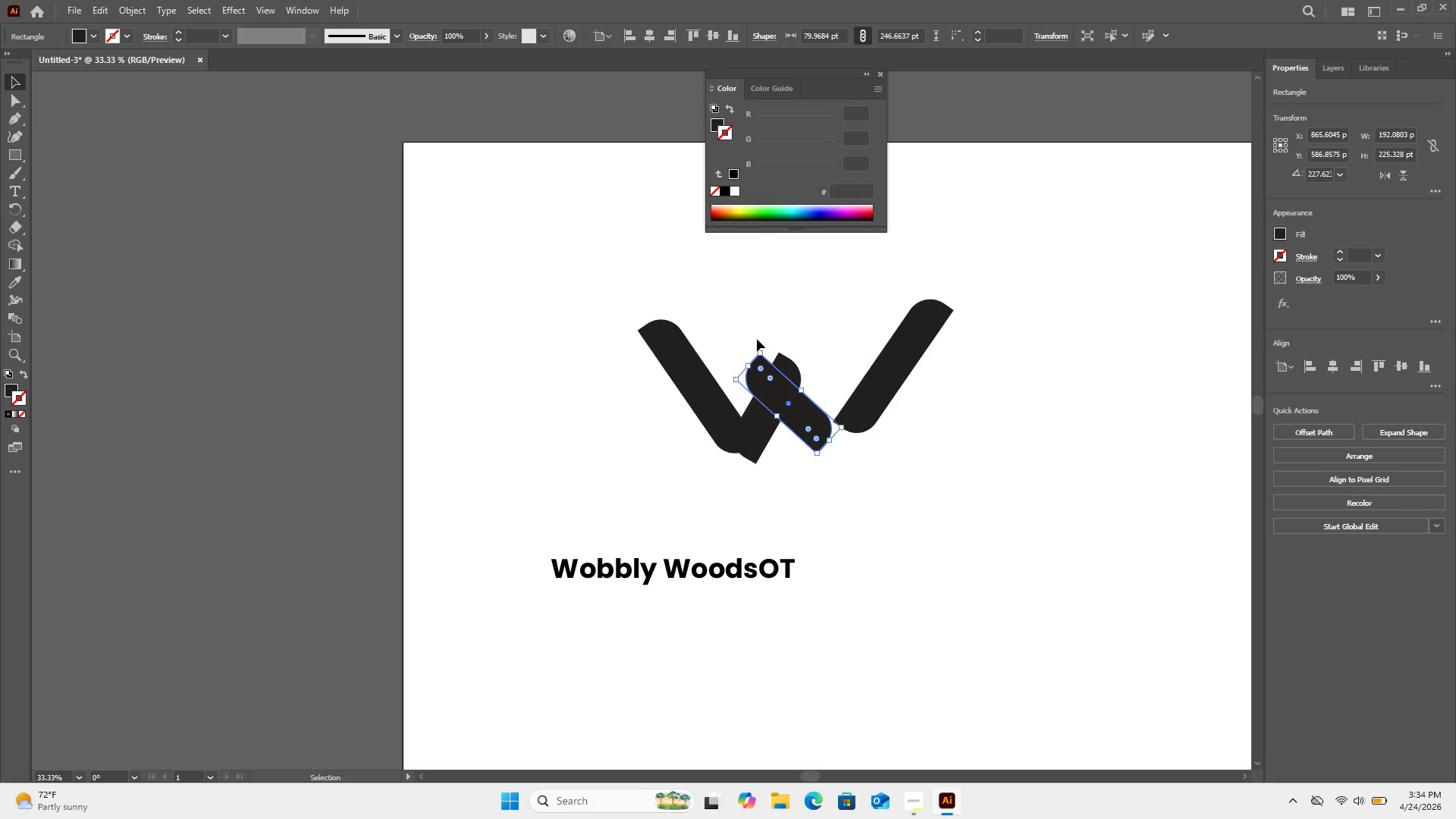 
left_click_drag(start_coordinate=[758, 349], to_coordinate=[764, 342])
 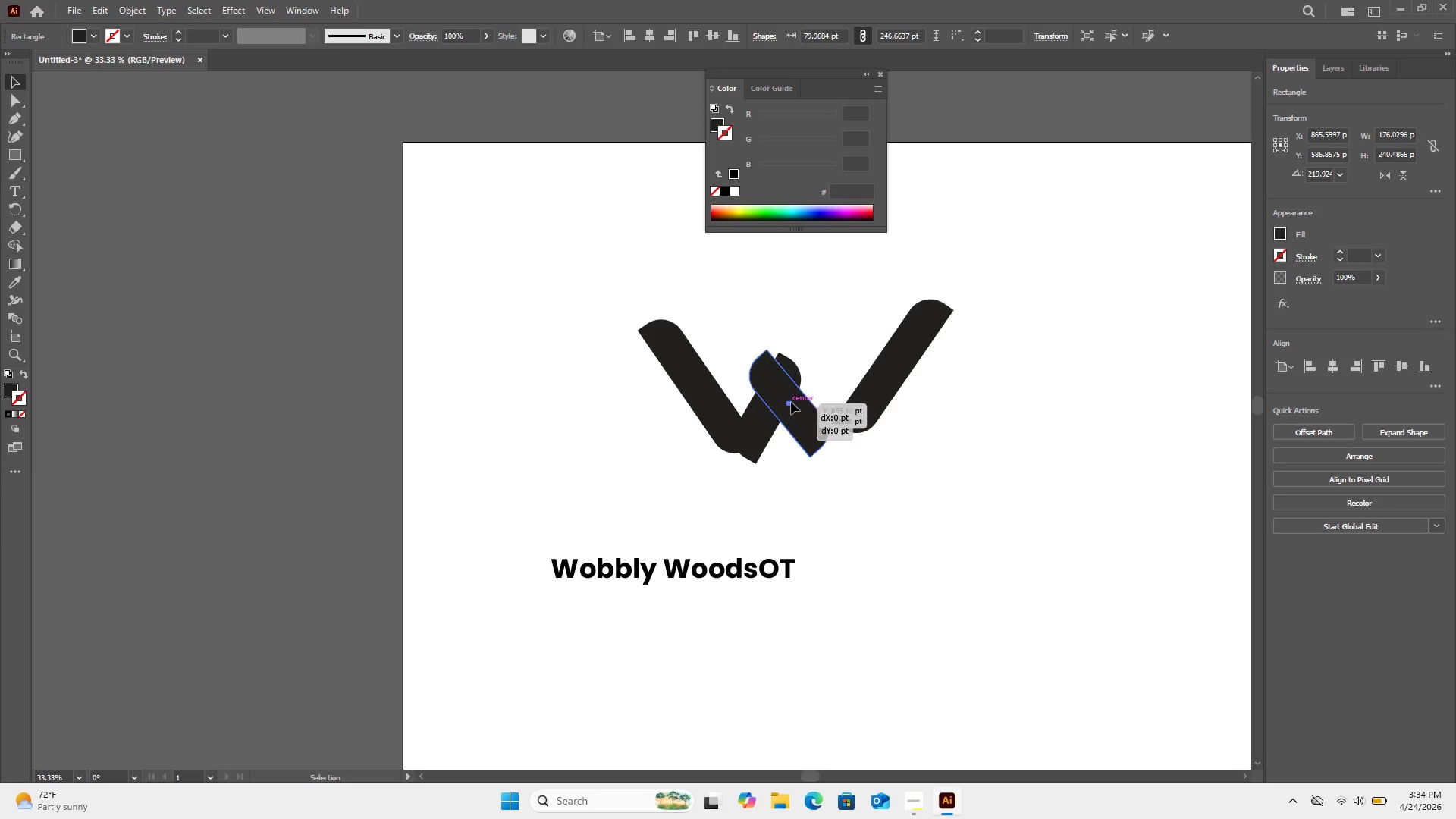 
left_click_drag(start_coordinate=[788, 403], to_coordinate=[808, 403])
 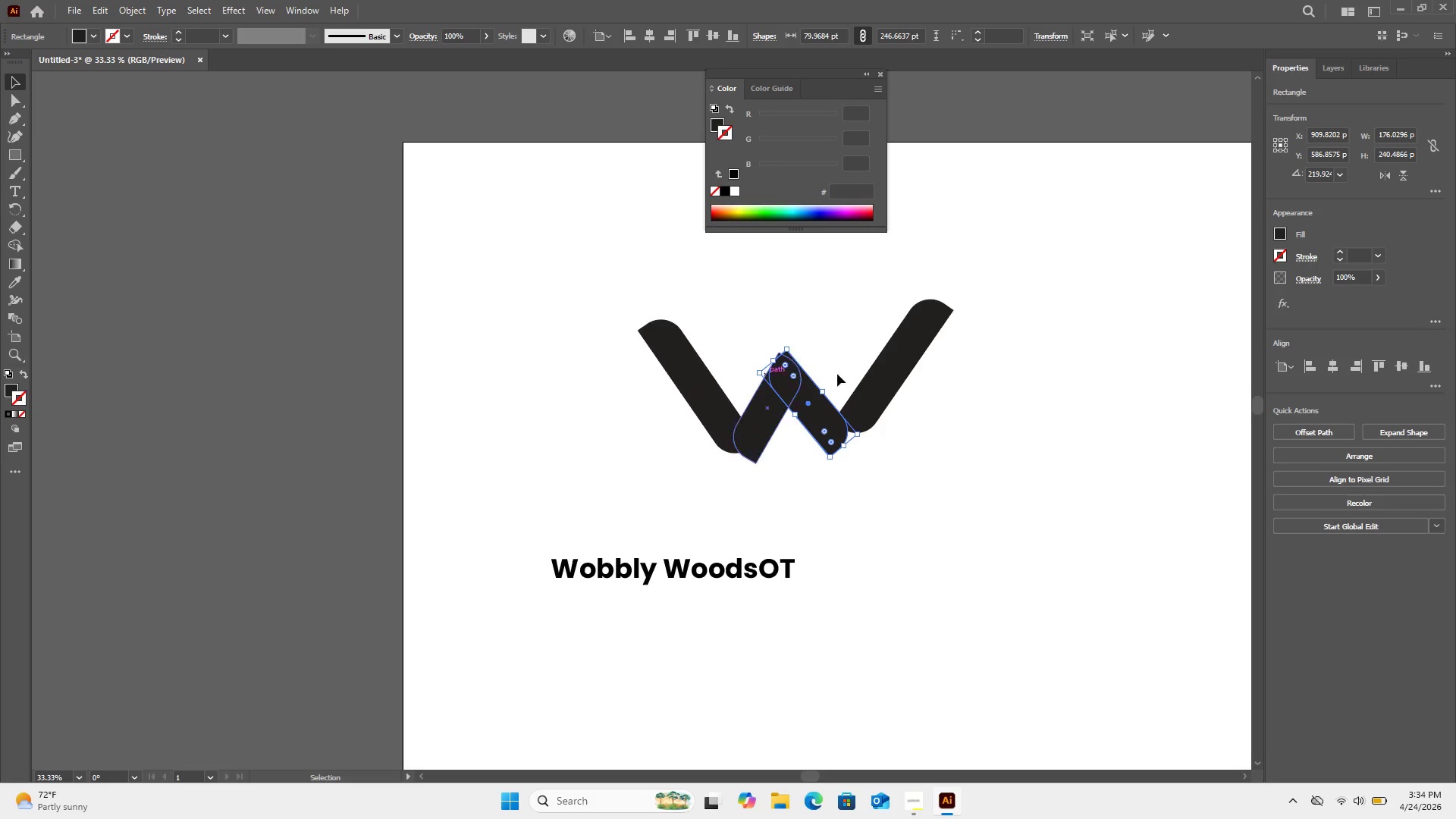 
left_click_drag(start_coordinate=[887, 378], to_coordinate=[866, 397])
 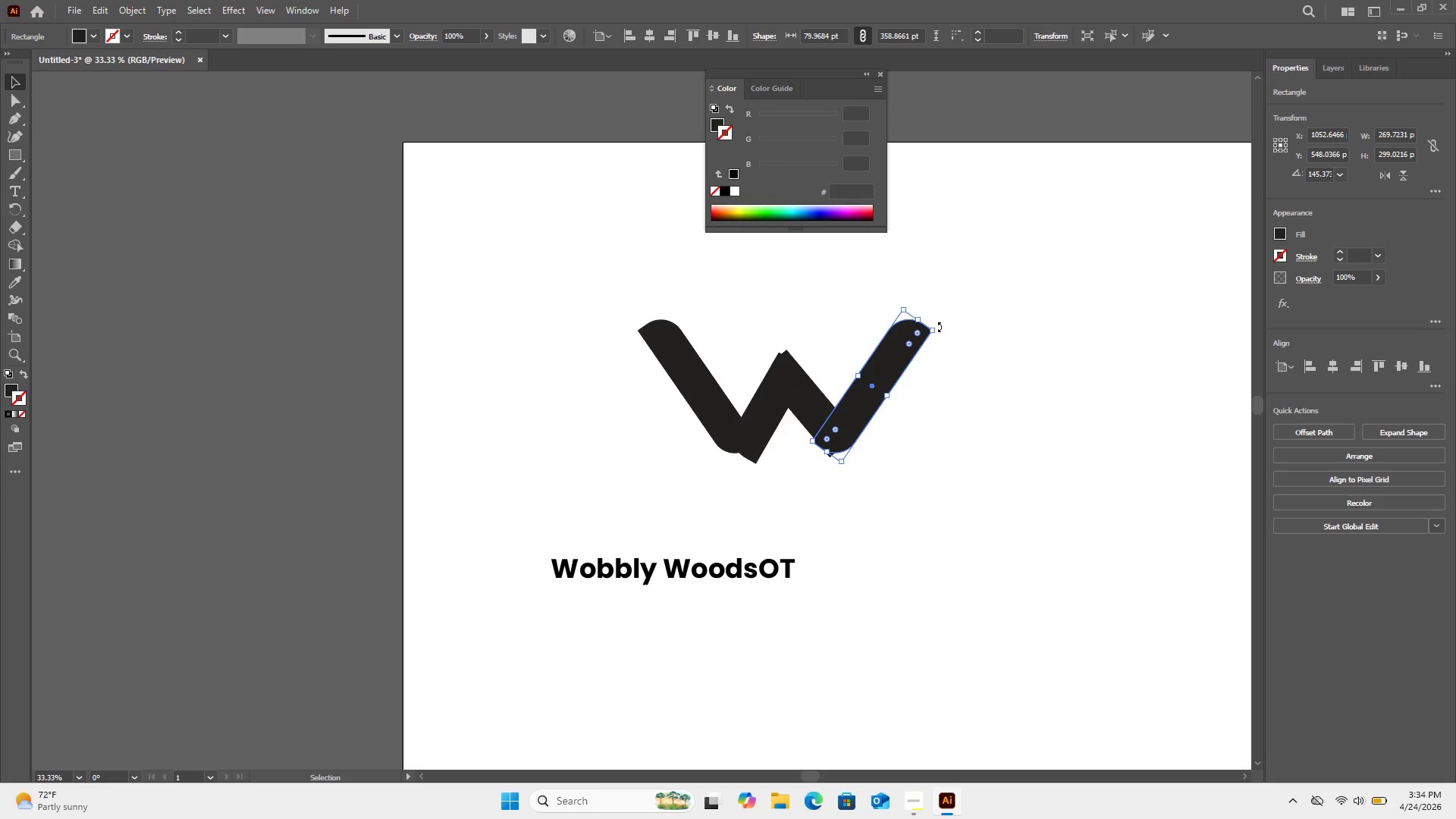 
left_click_drag(start_coordinate=[939, 327], to_coordinate=[918, 299])
 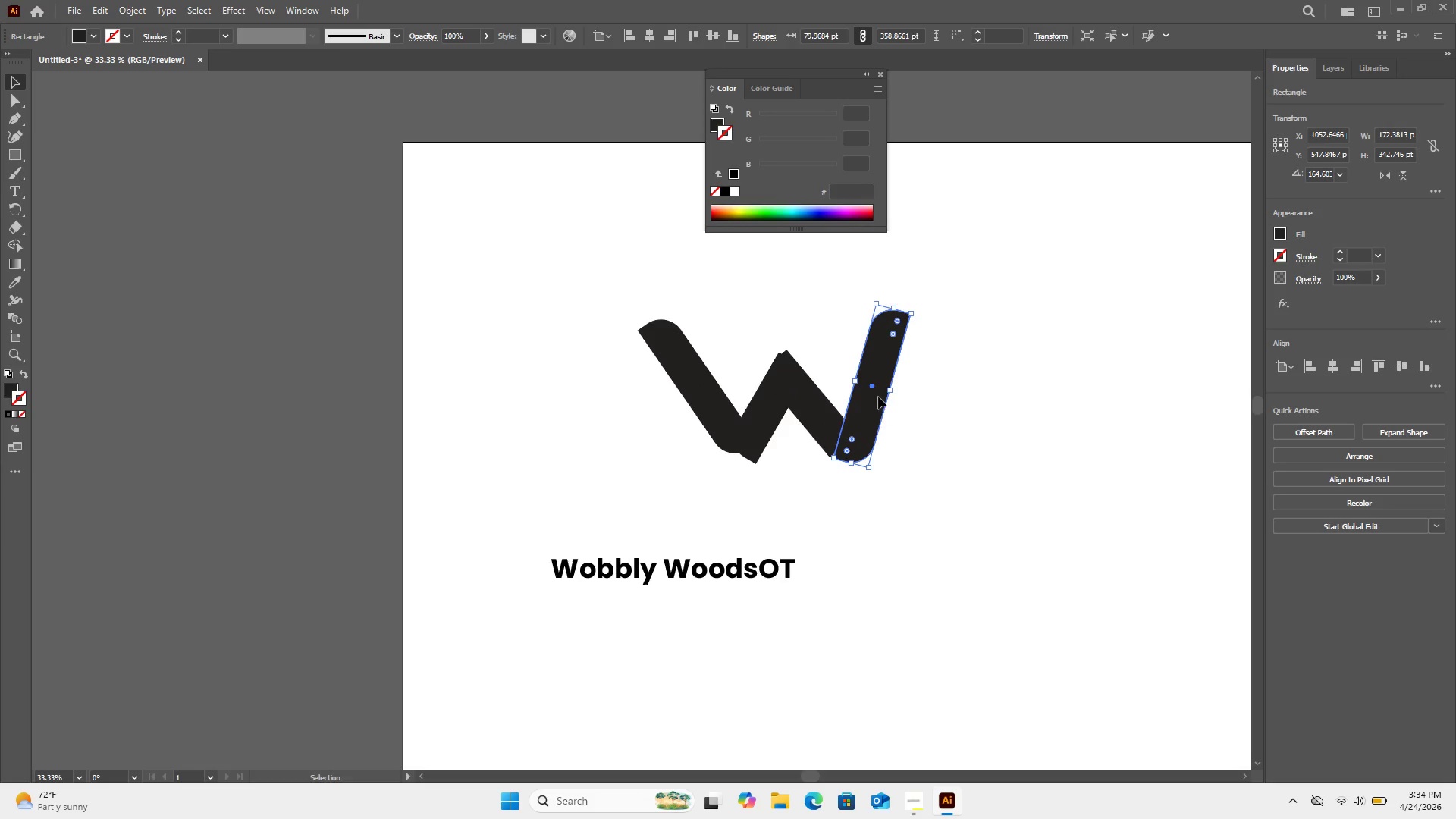 
left_click_drag(start_coordinate=[878, 397], to_coordinate=[868, 389])
 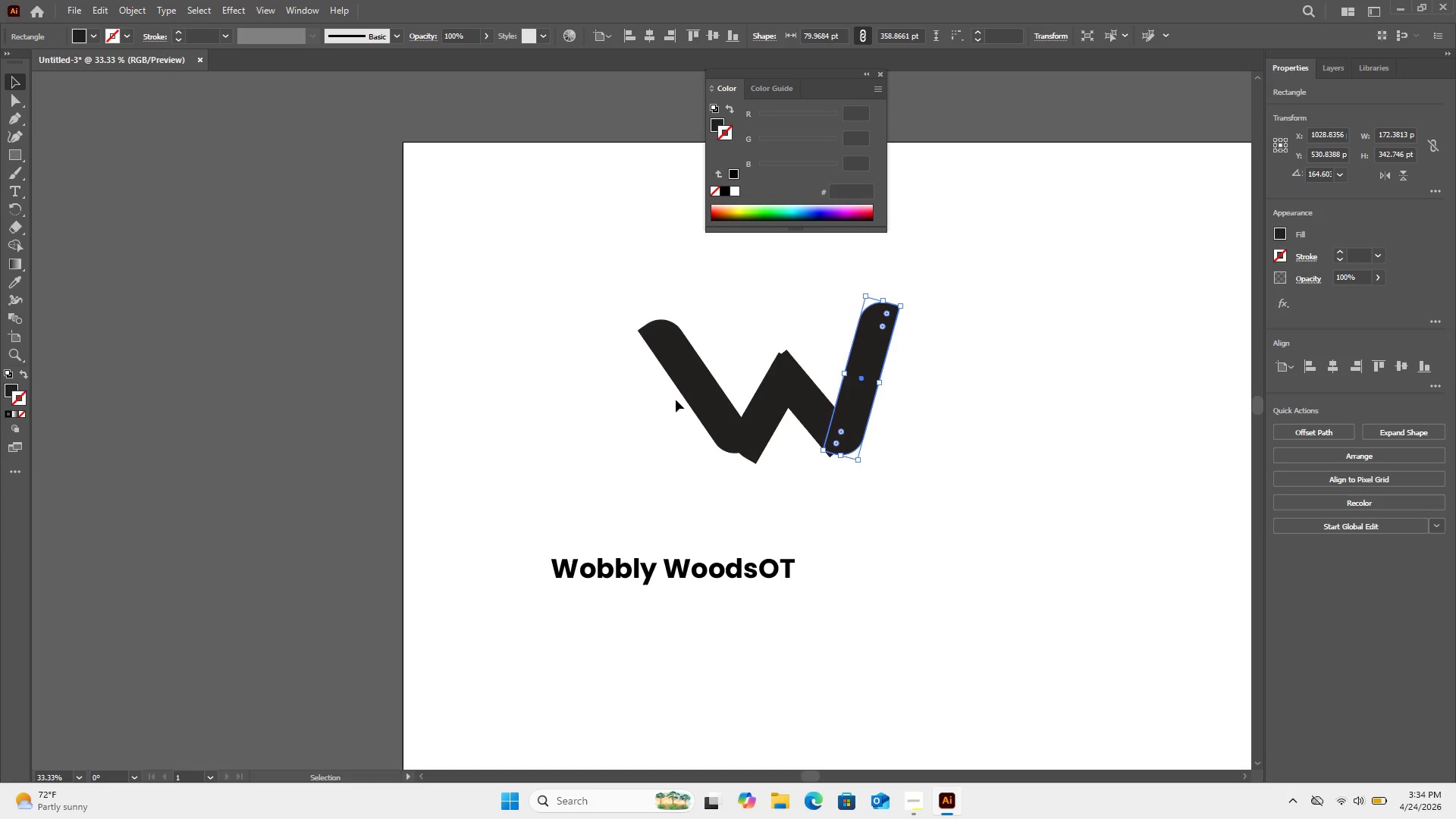 
left_click_drag(start_coordinate=[683, 378], to_coordinate=[681, 375])
 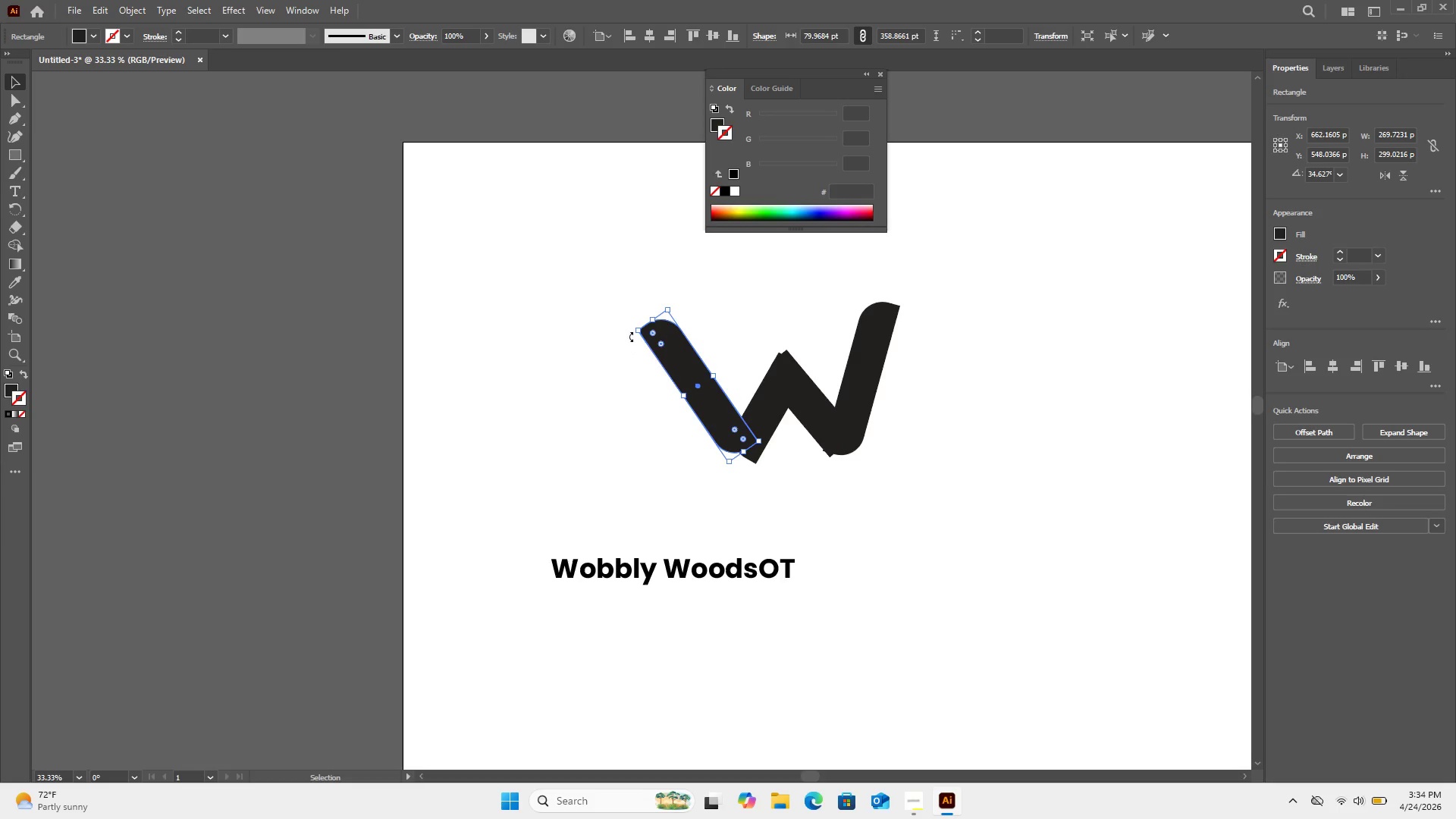 
left_click_drag(start_coordinate=[632, 334], to_coordinate=[643, 310])
 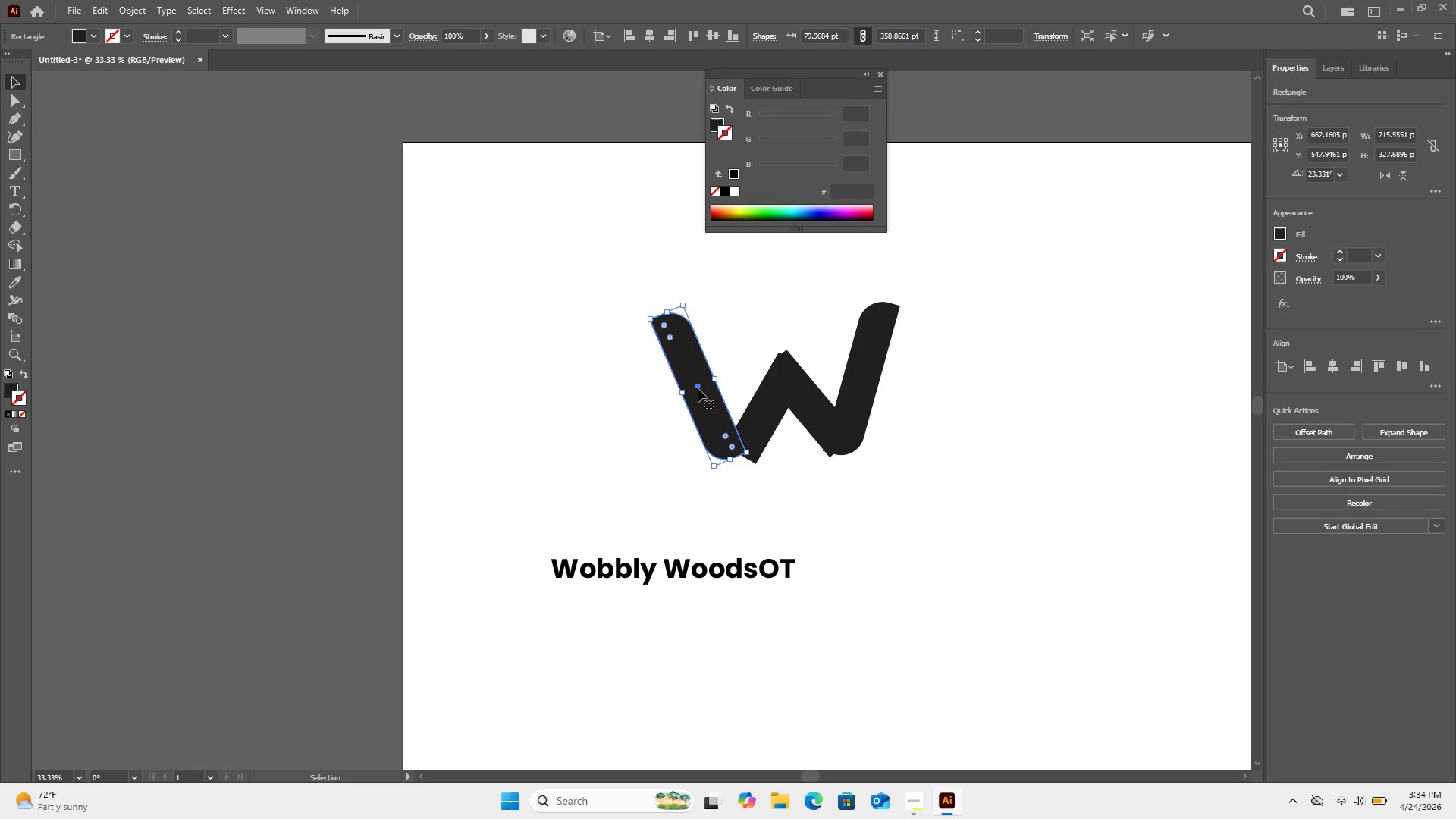 
left_click_drag(start_coordinate=[698, 389], to_coordinate=[729, 392])
 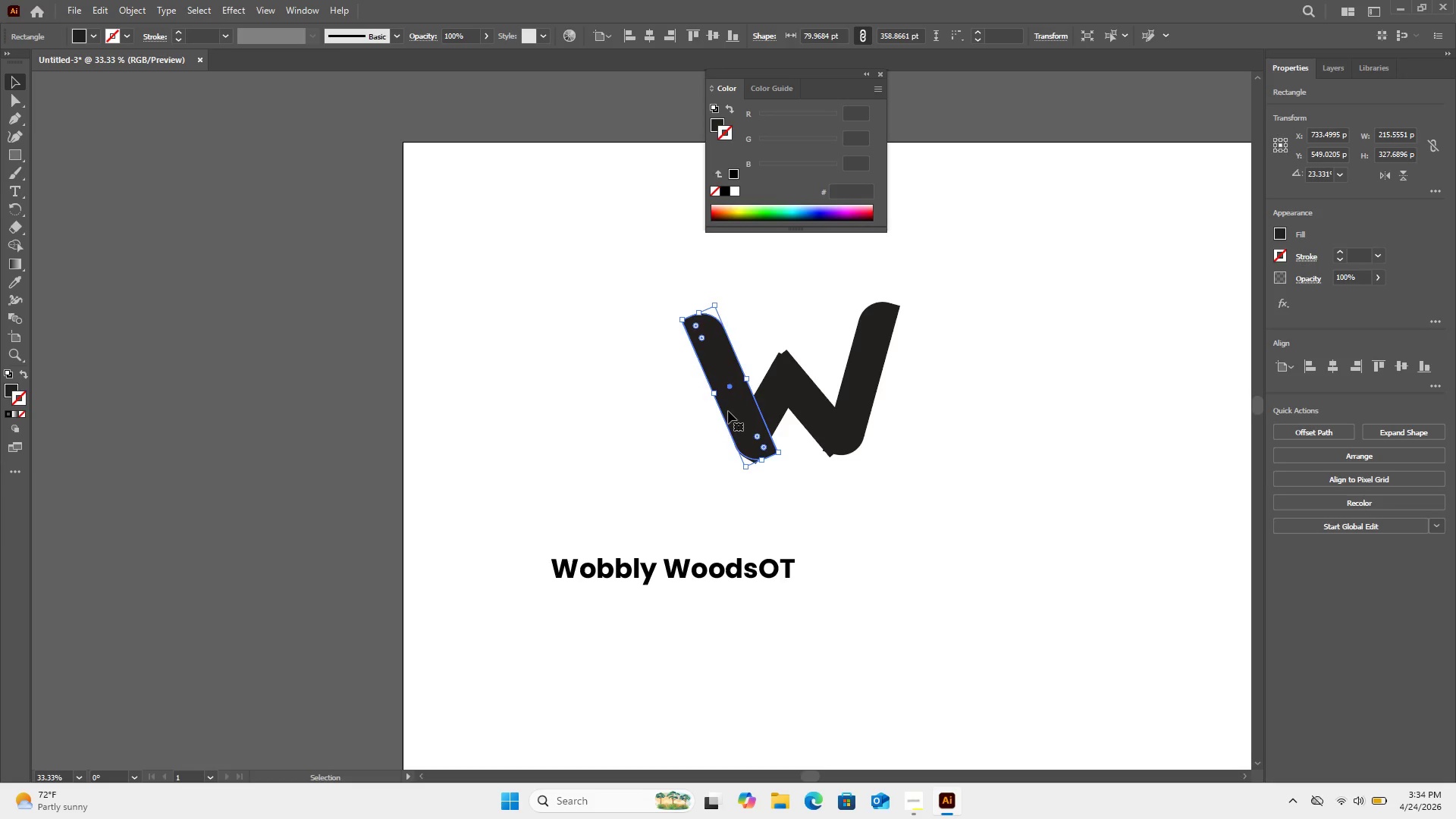 
key(Delete)
 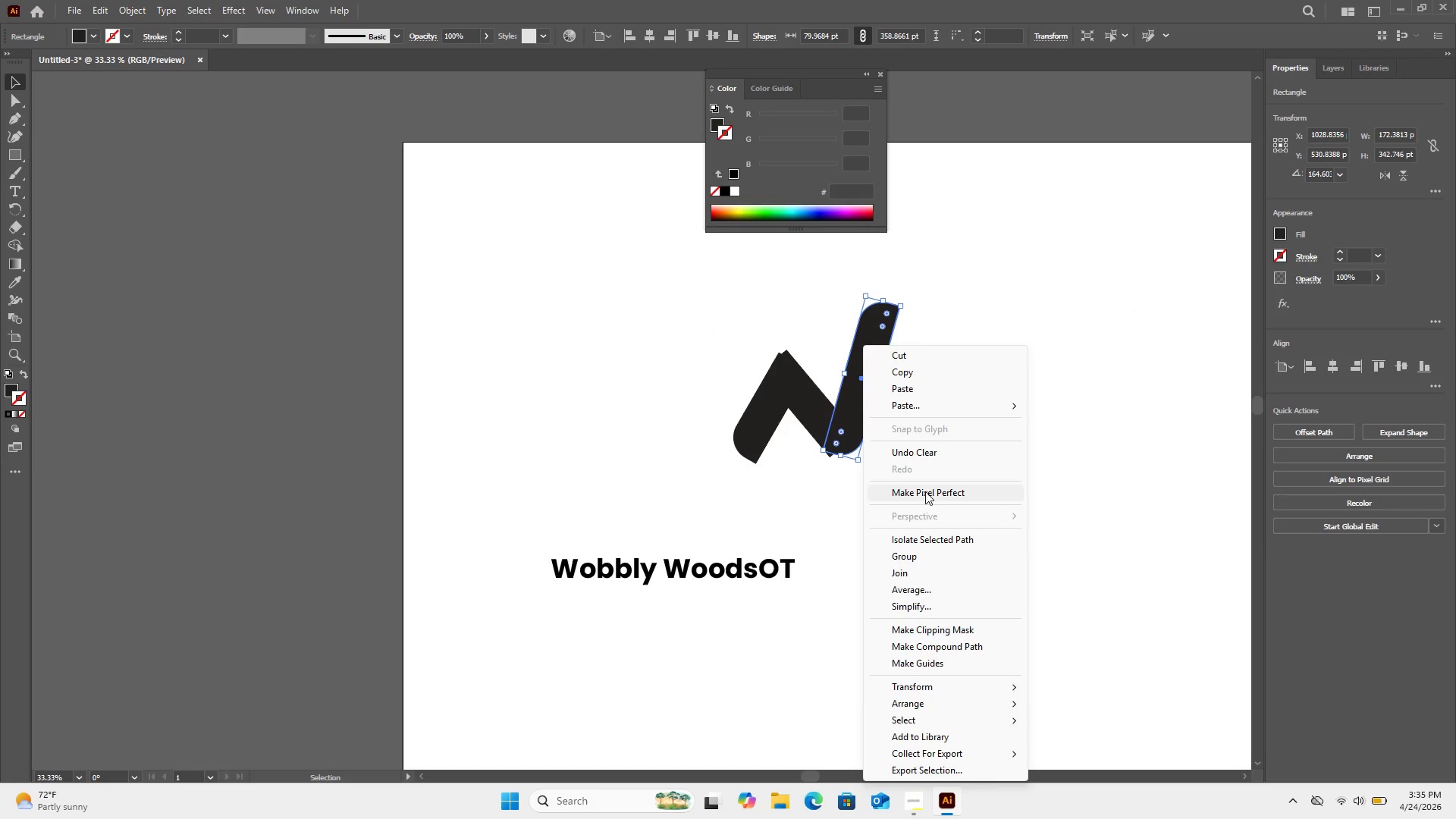 
wait(6.98)
 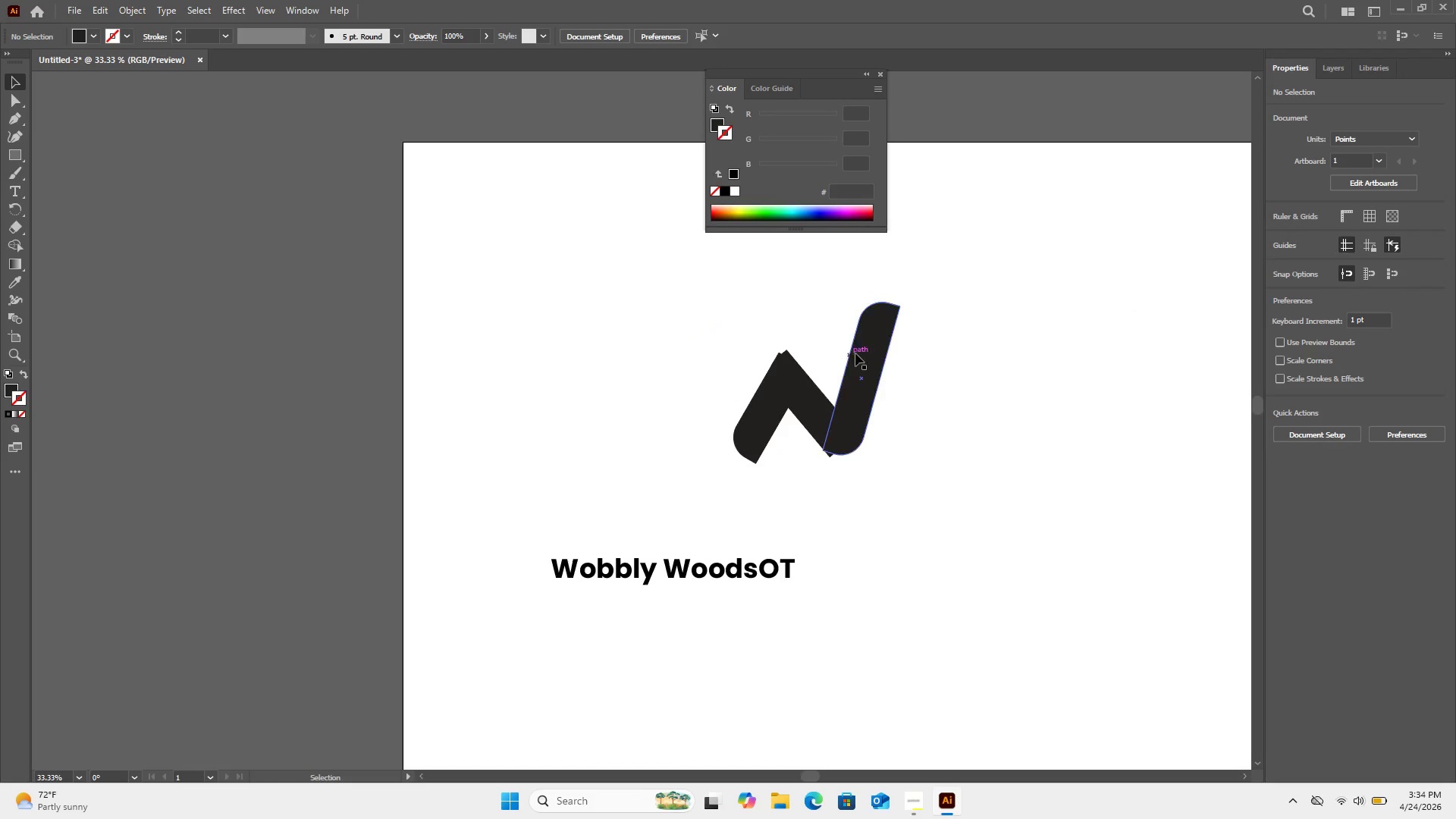 
left_click([1014, 691])
 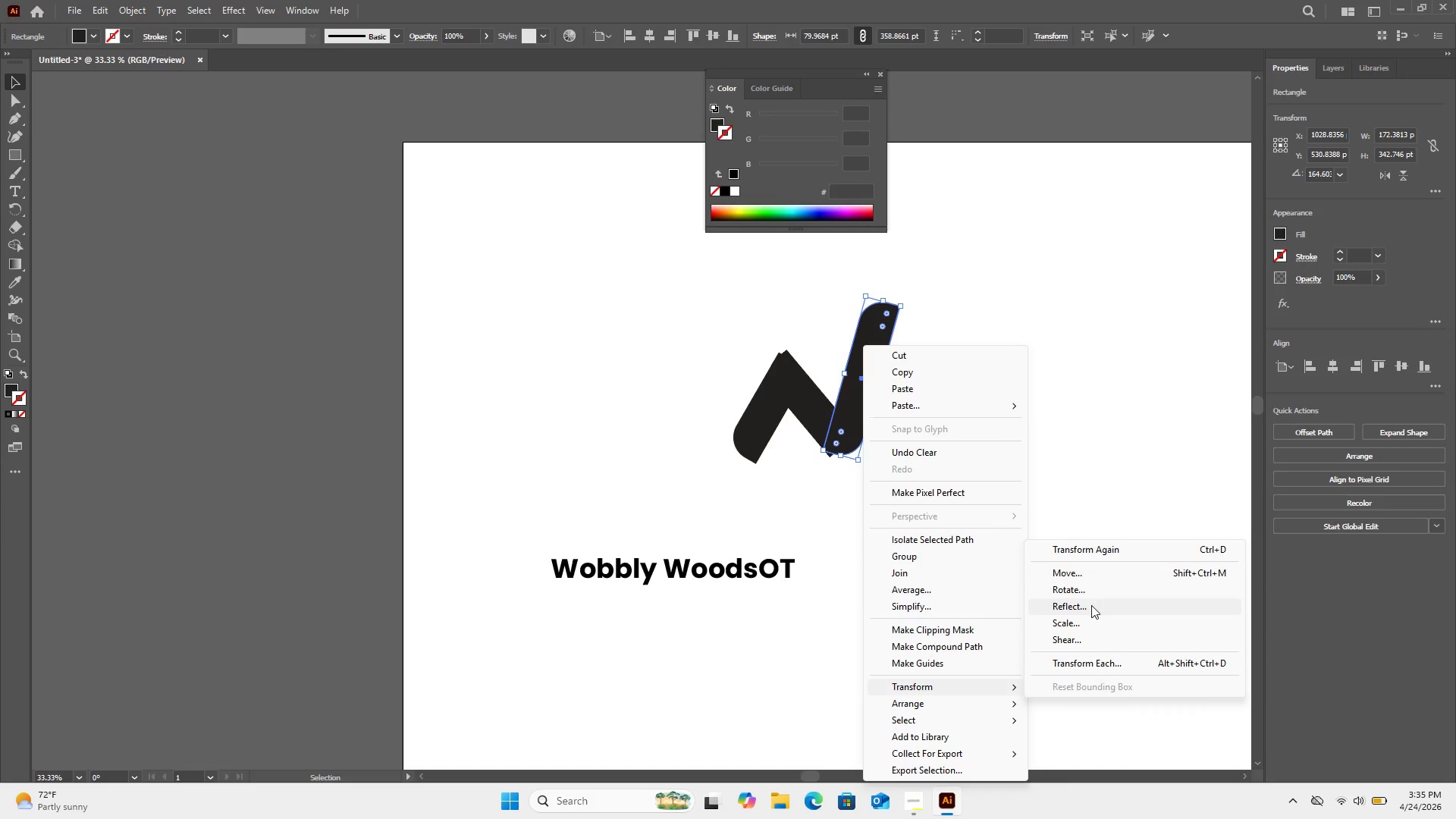 
left_click([1091, 605])
 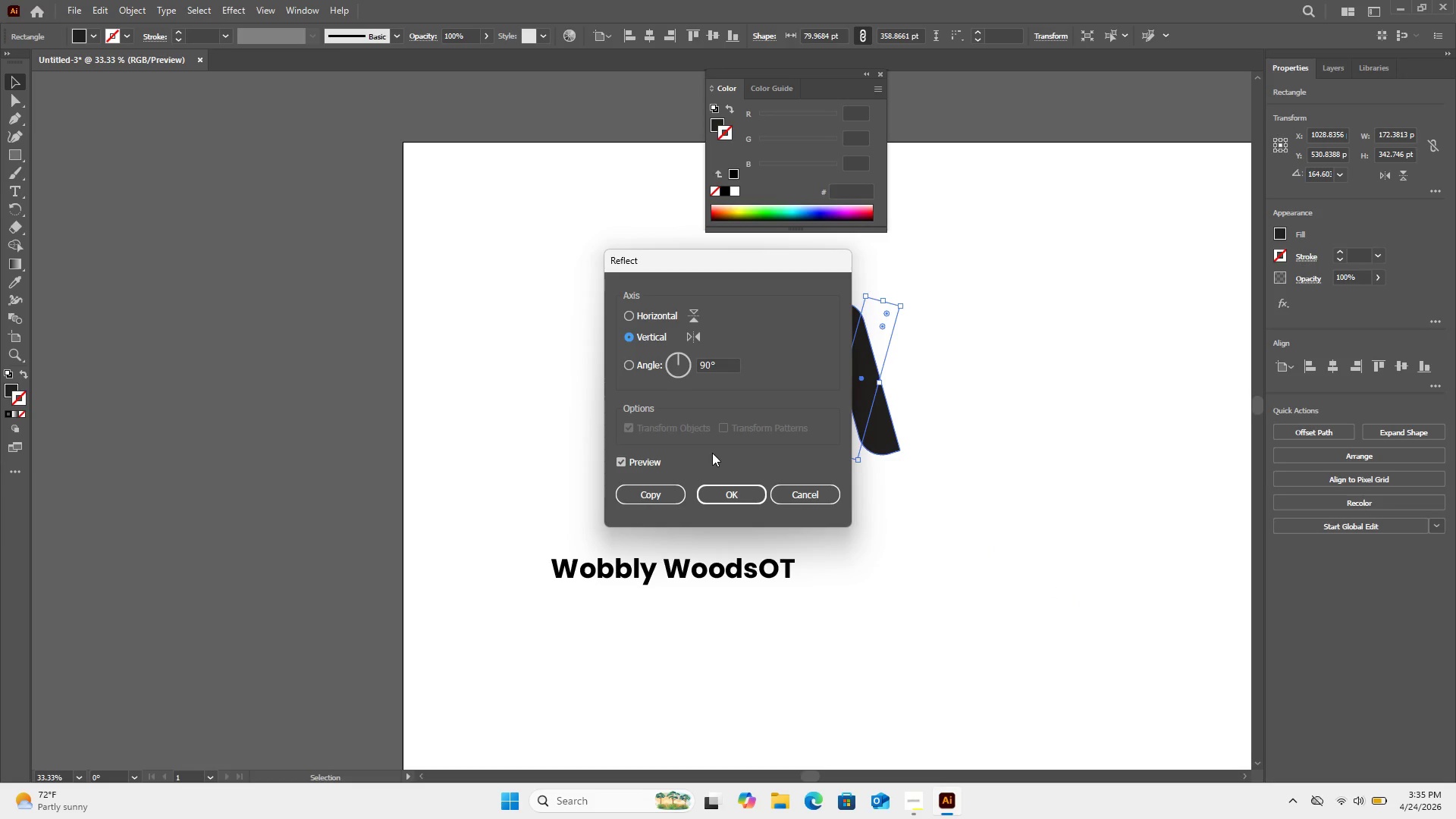 
left_click([677, 504])
 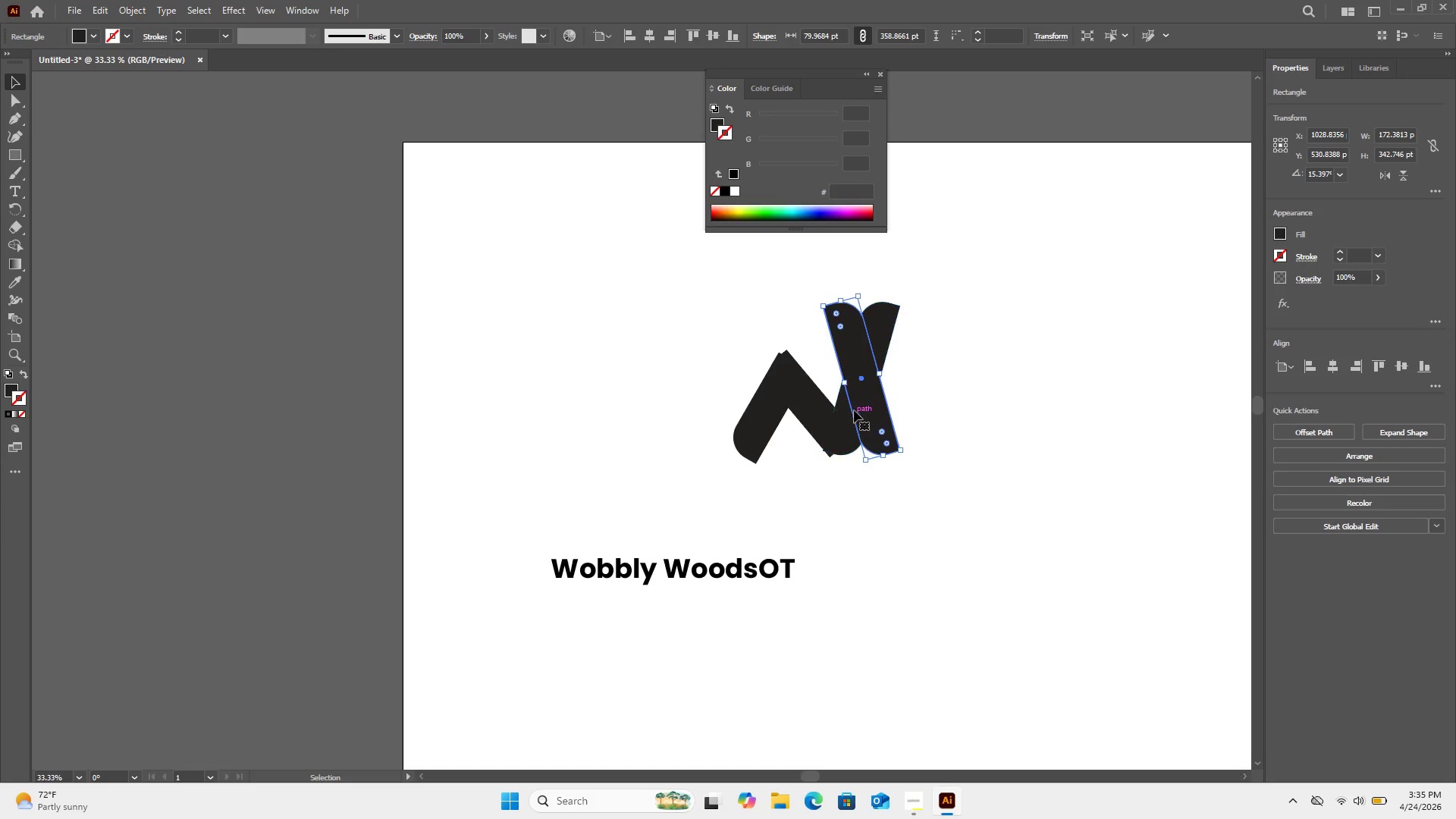 
left_click_drag(start_coordinate=[868, 400], to_coordinate=[676, 430])
 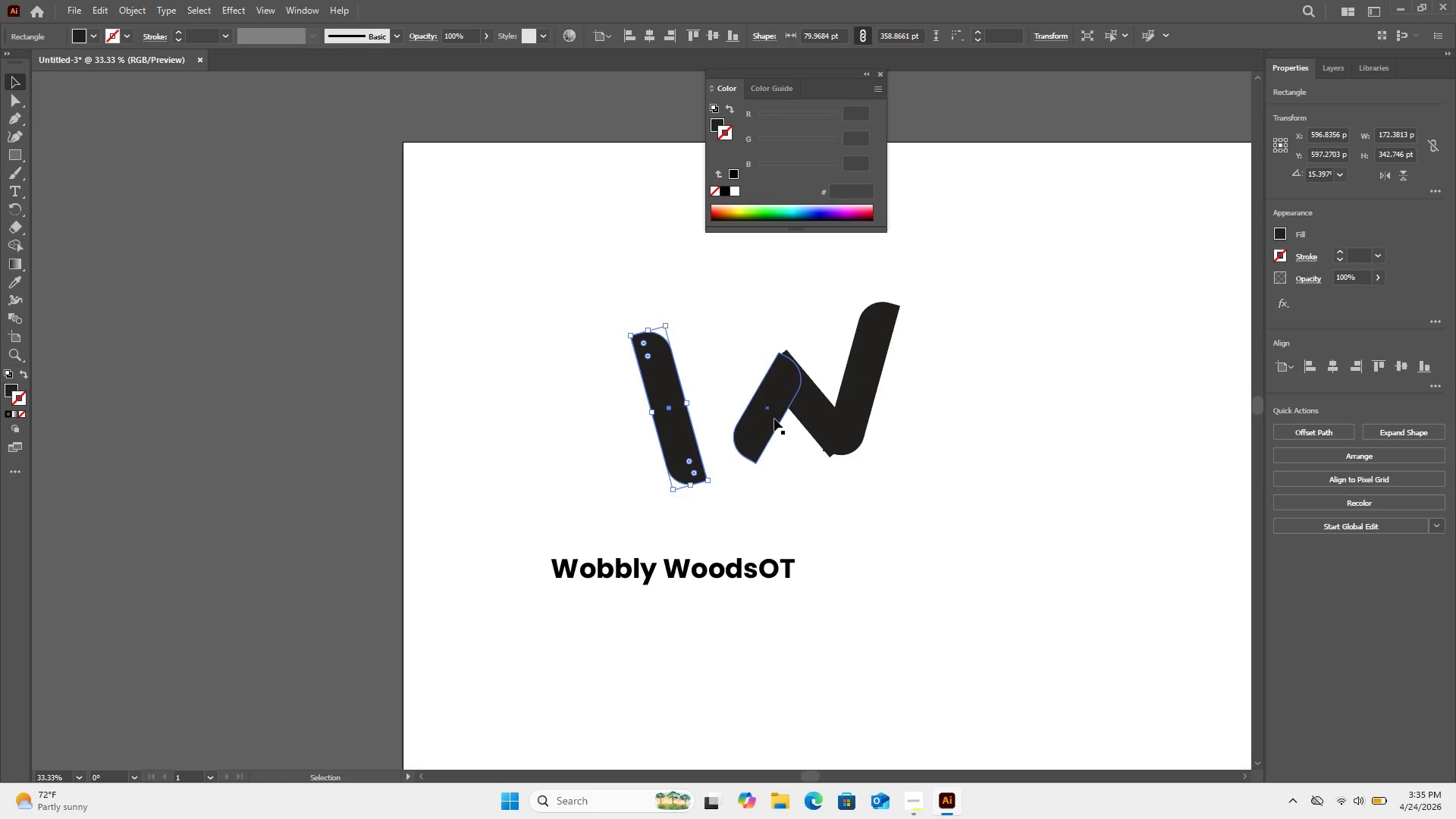 
left_click([774, 419])
 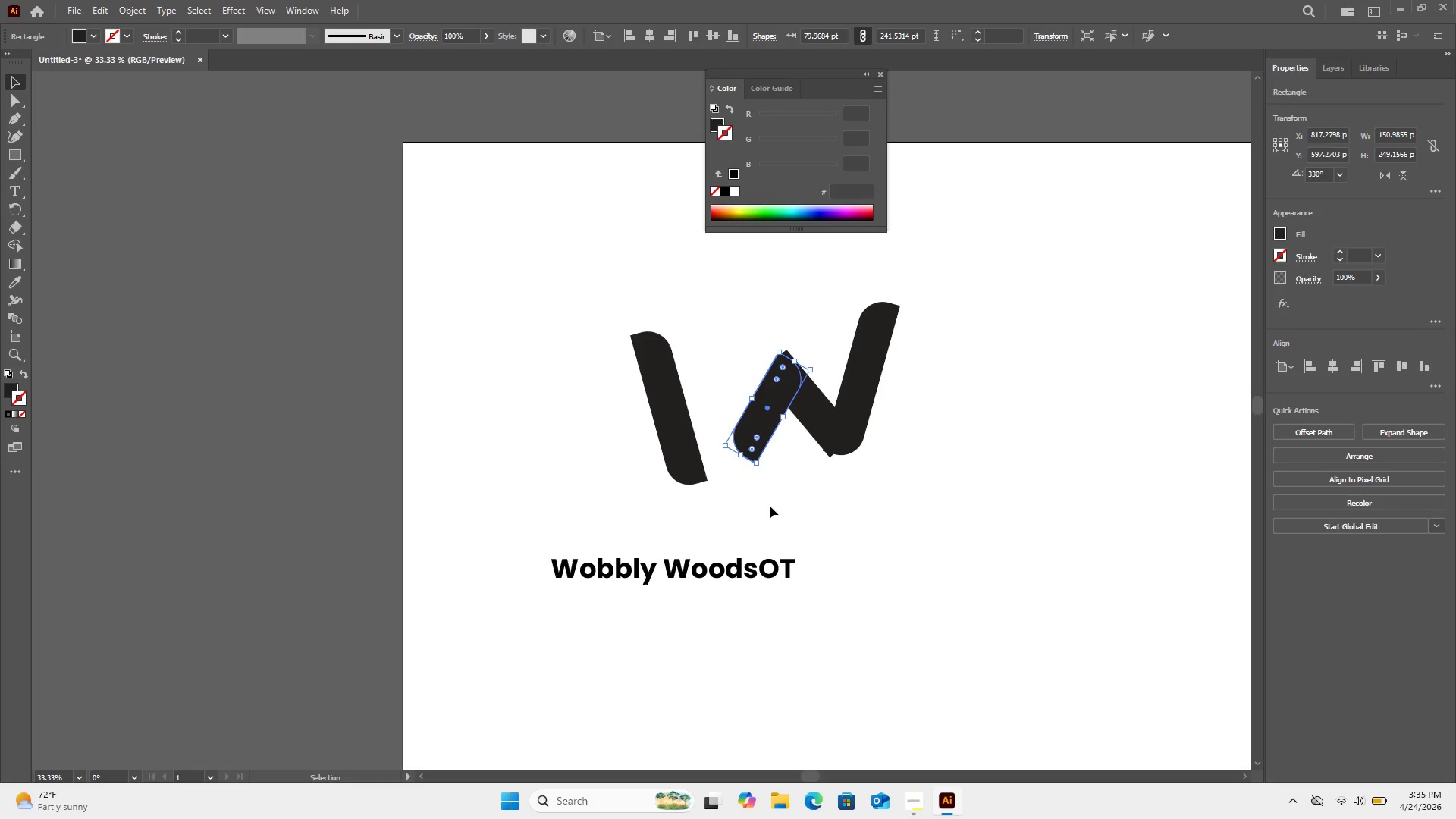 
key(Delete)
 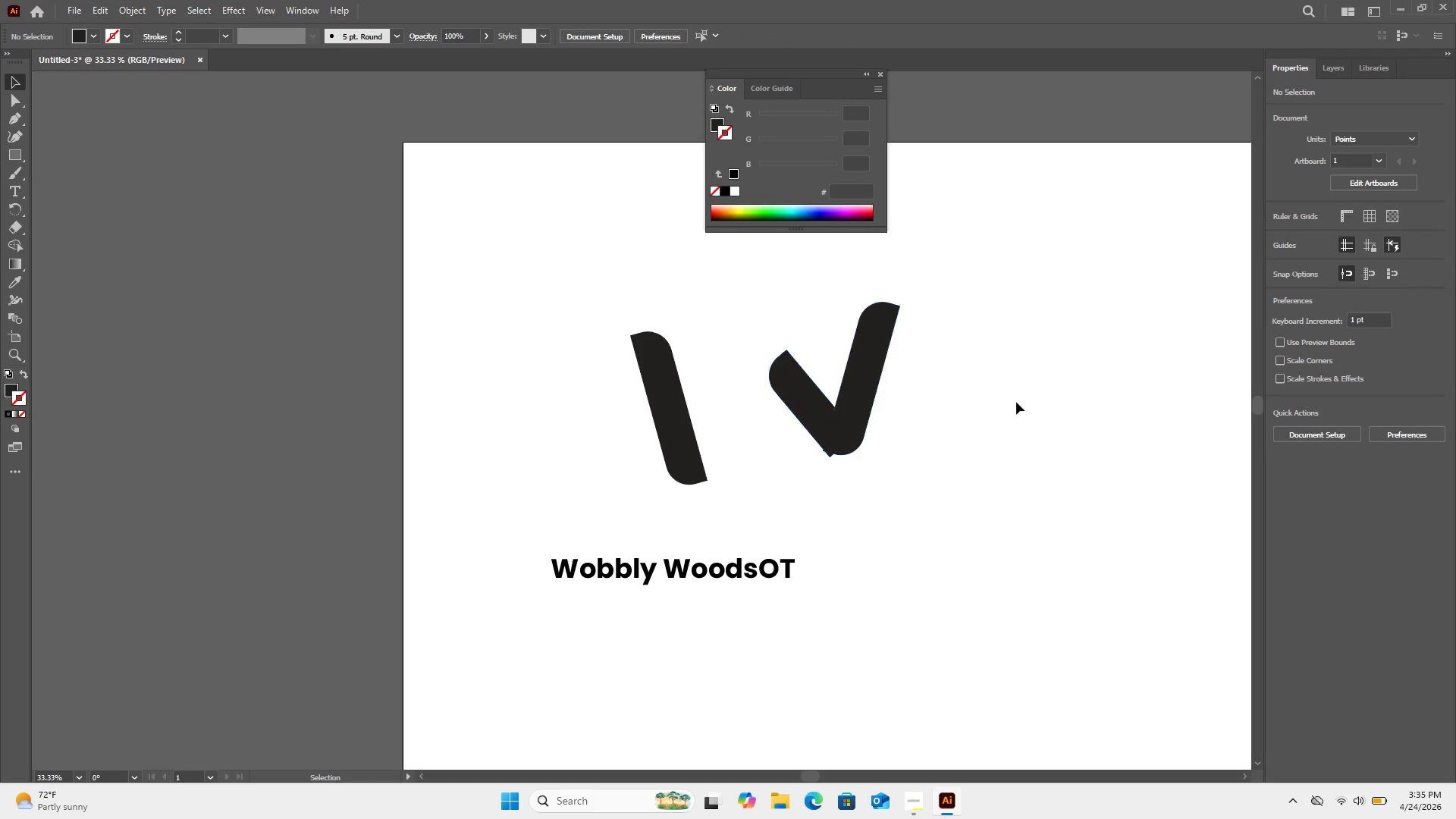 
left_click_drag(start_coordinate=[1022, 404], to_coordinate=[771, 411])
 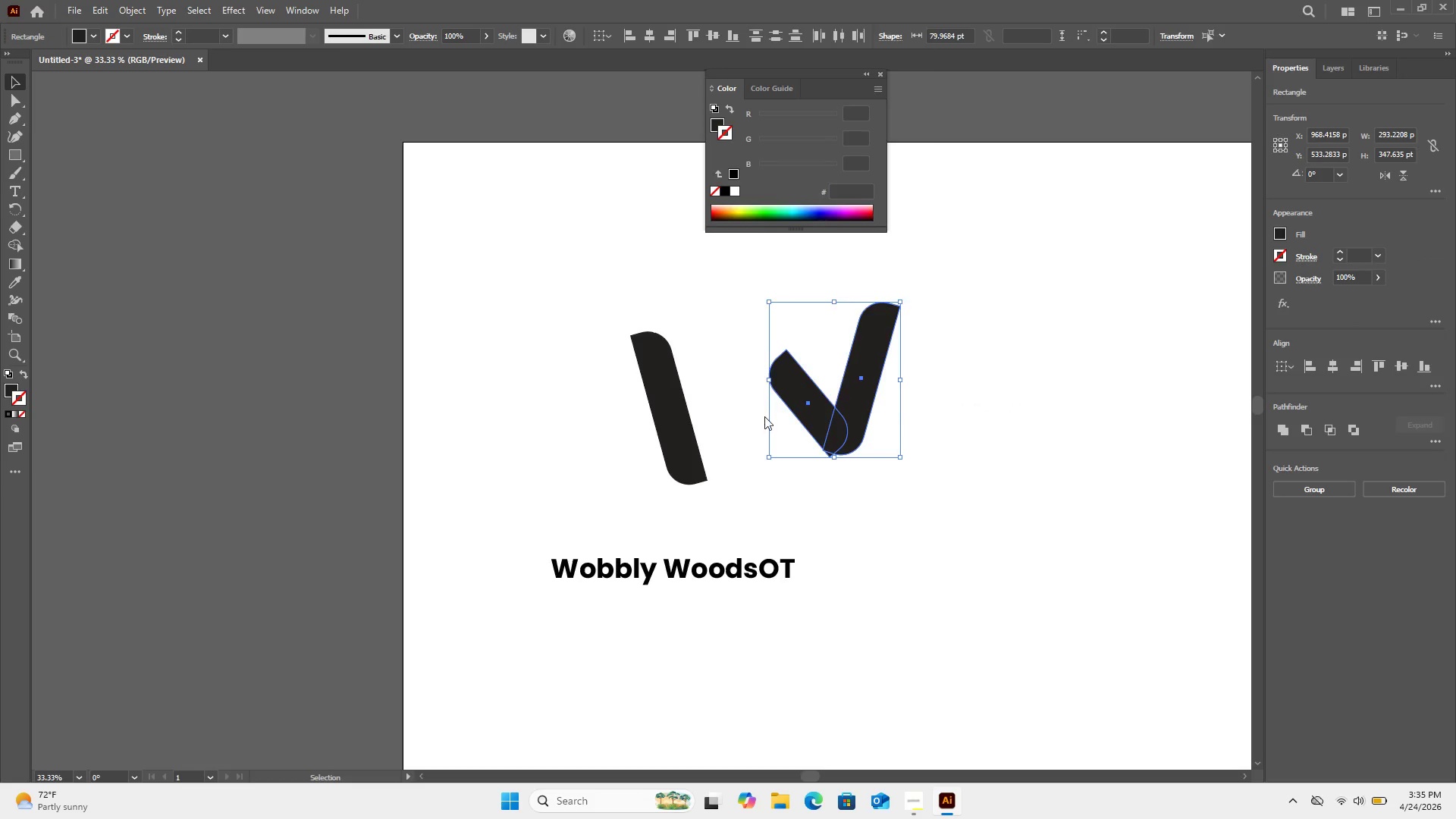 
right_click([764, 416])
 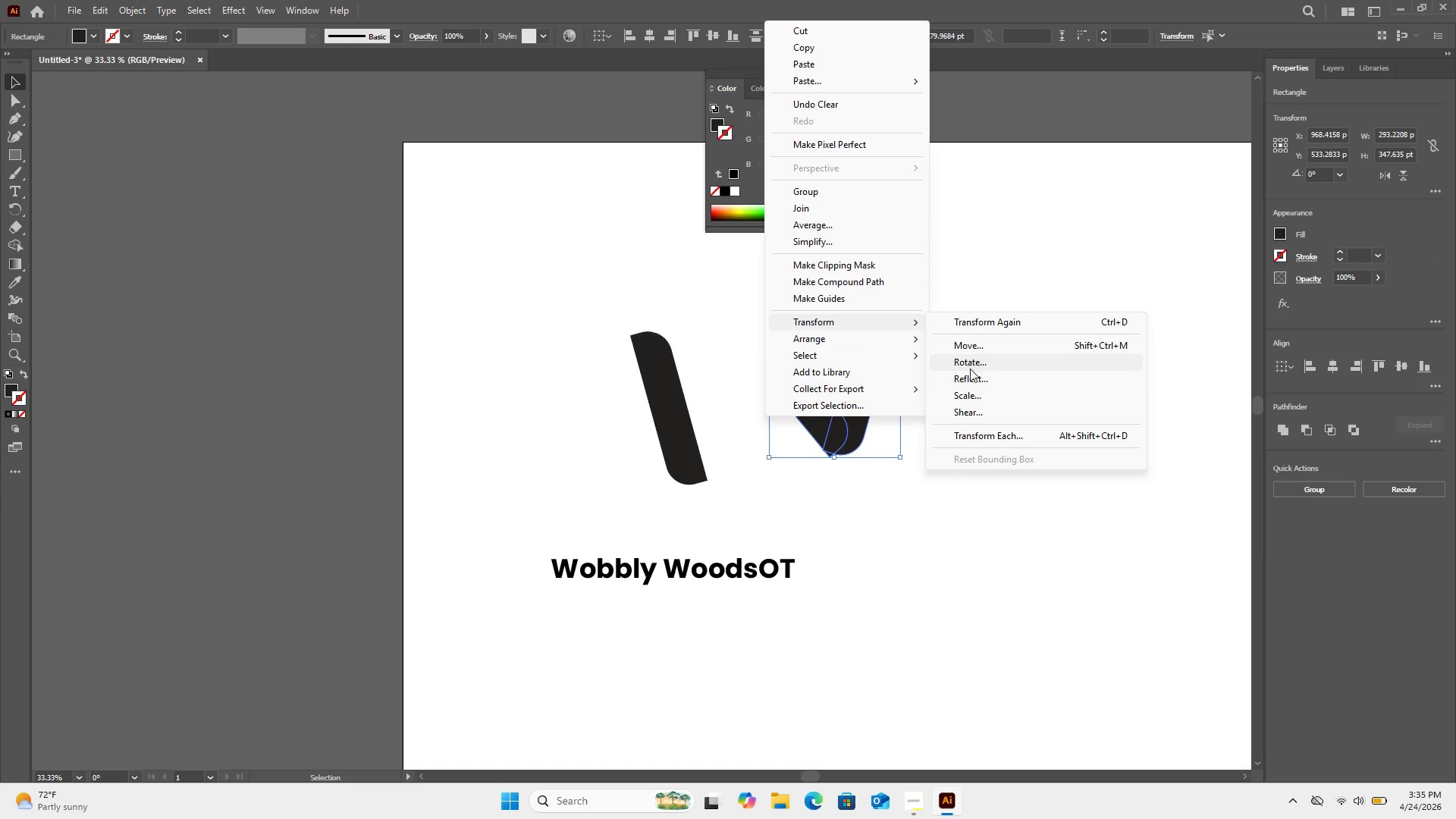 
left_click([974, 375])
 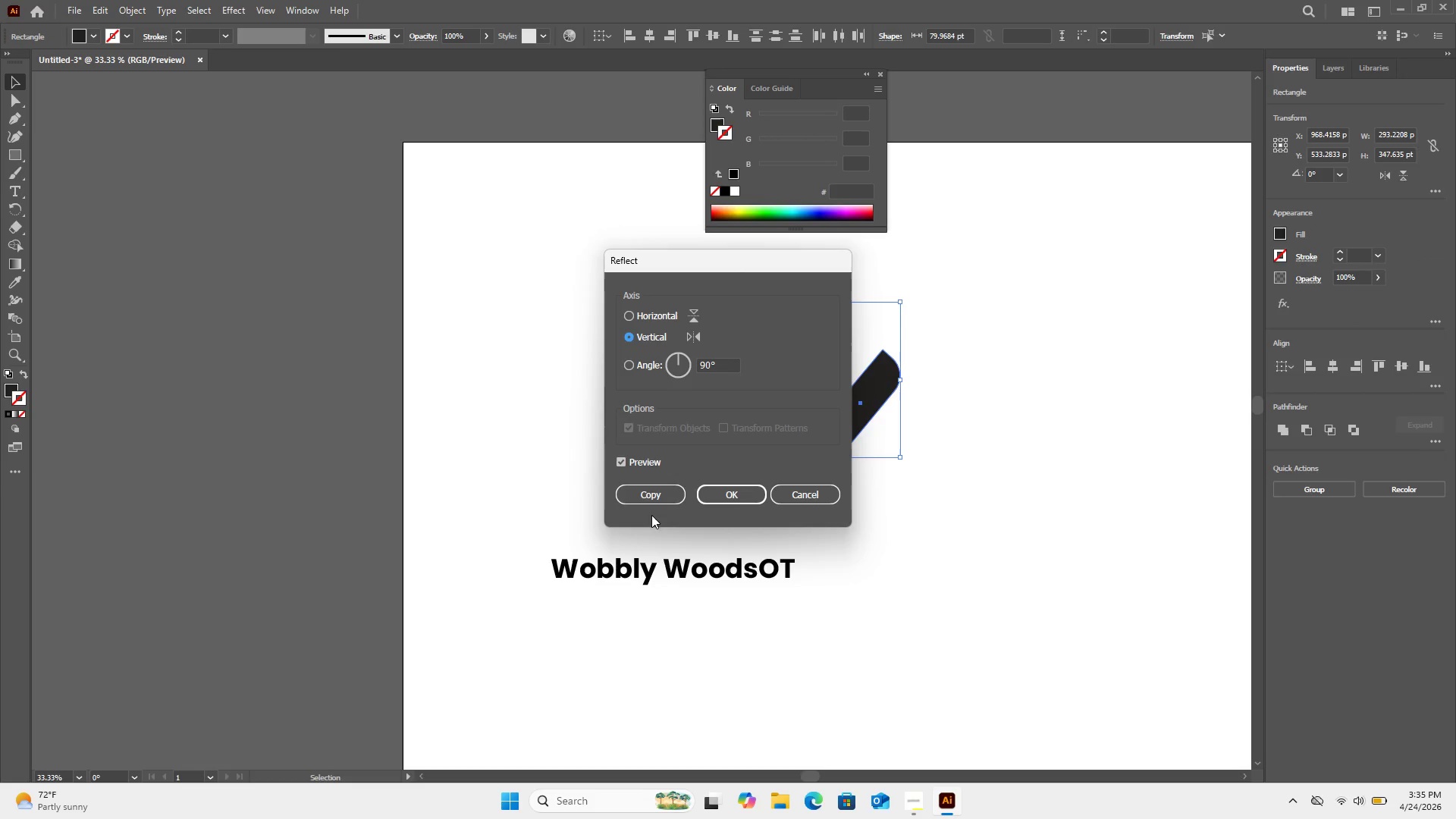 
left_click([647, 491])
 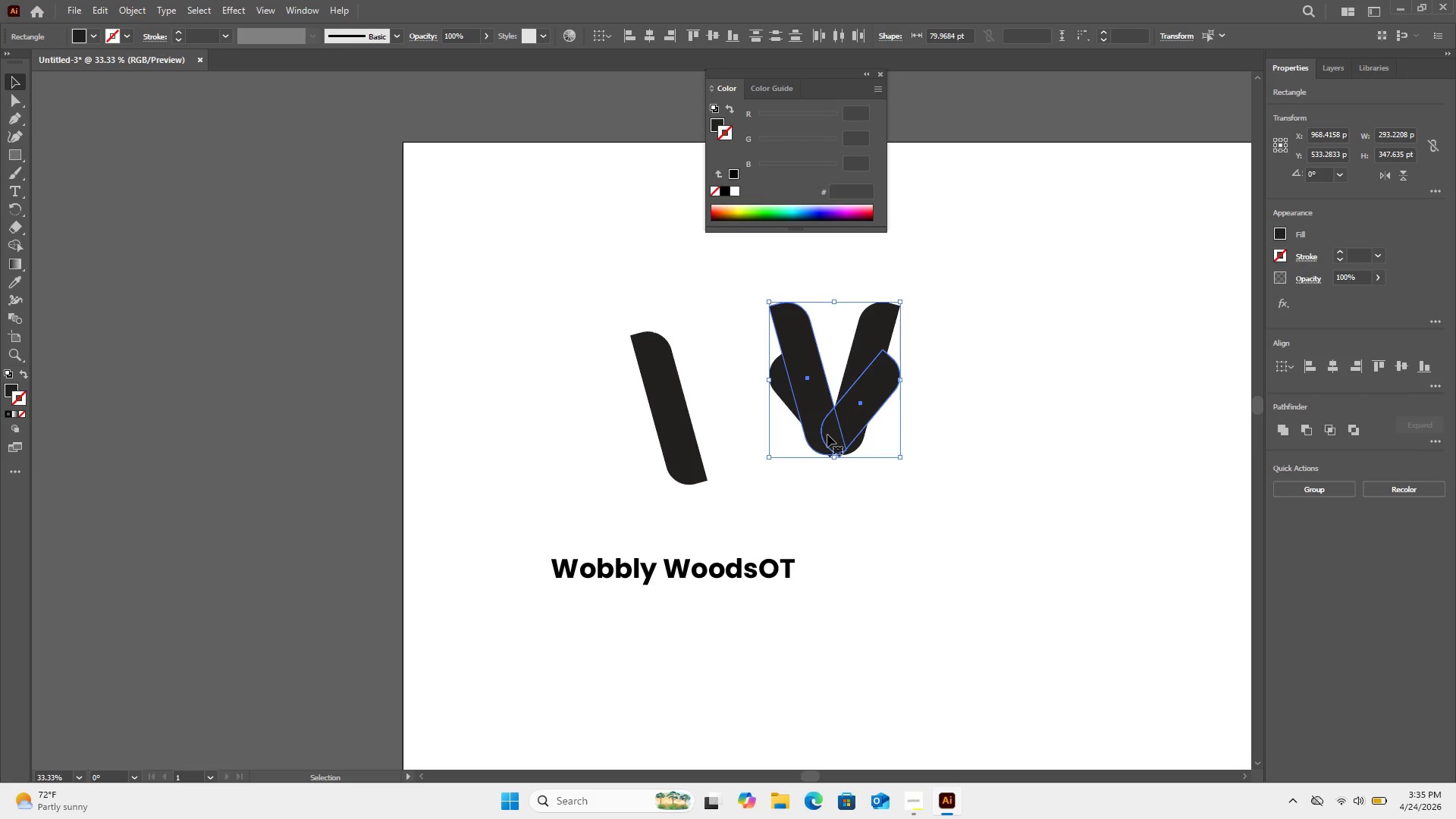 
left_click_drag(start_coordinate=[827, 434], to_coordinate=[728, 434])
 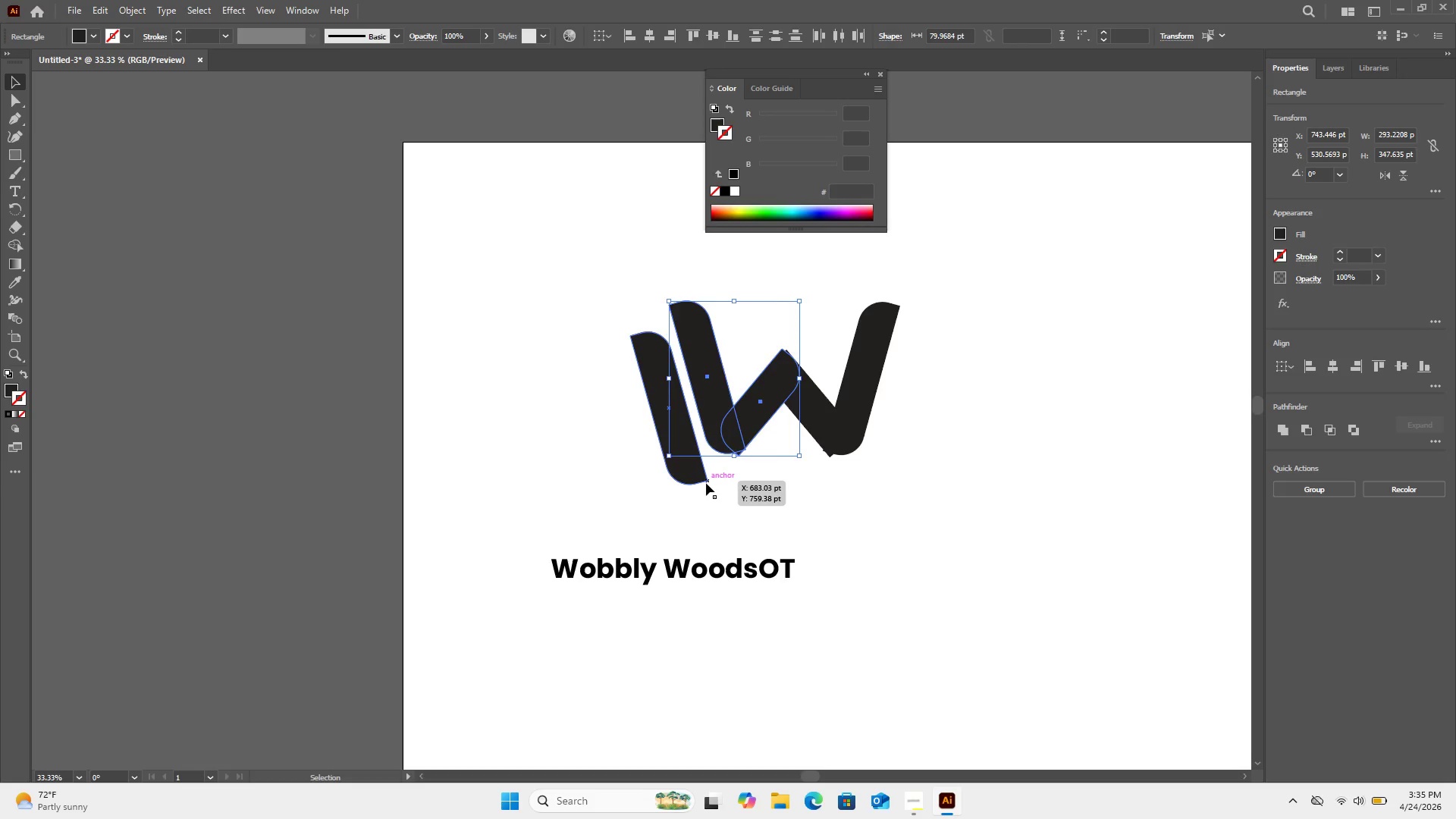 
key(ArrowRight)
 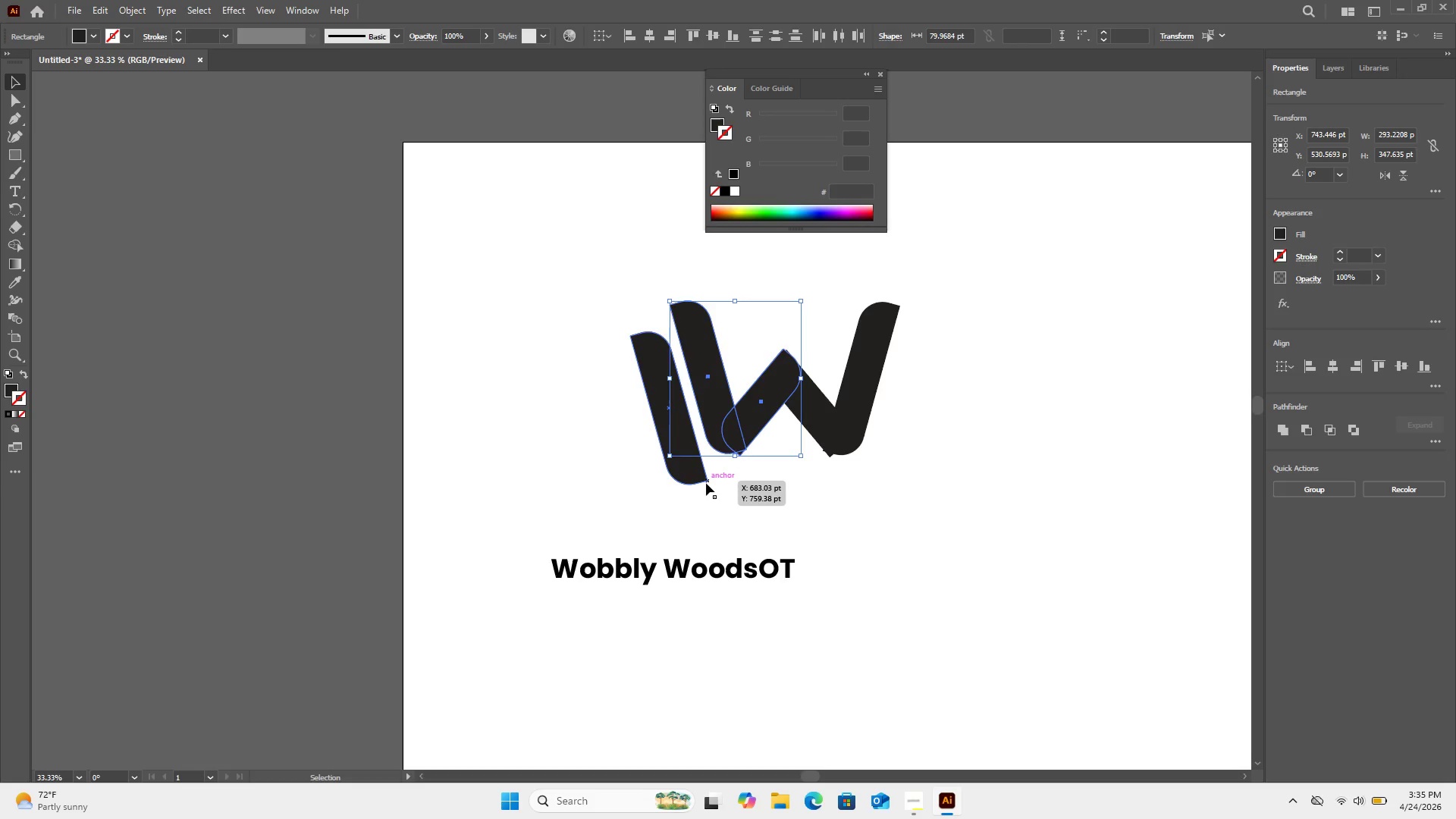 
key(ArrowRight)
 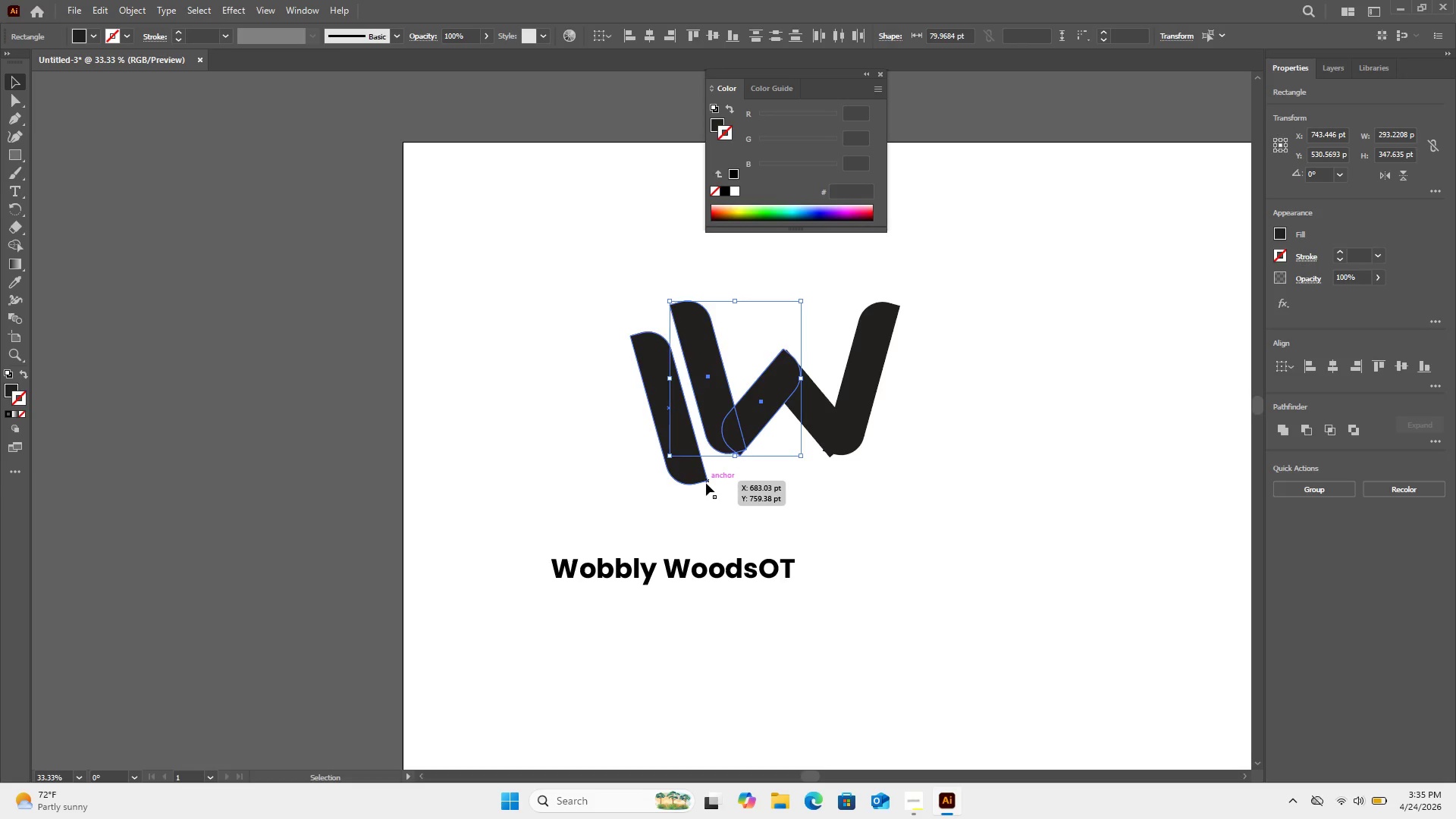 
key(ArrowRight)
 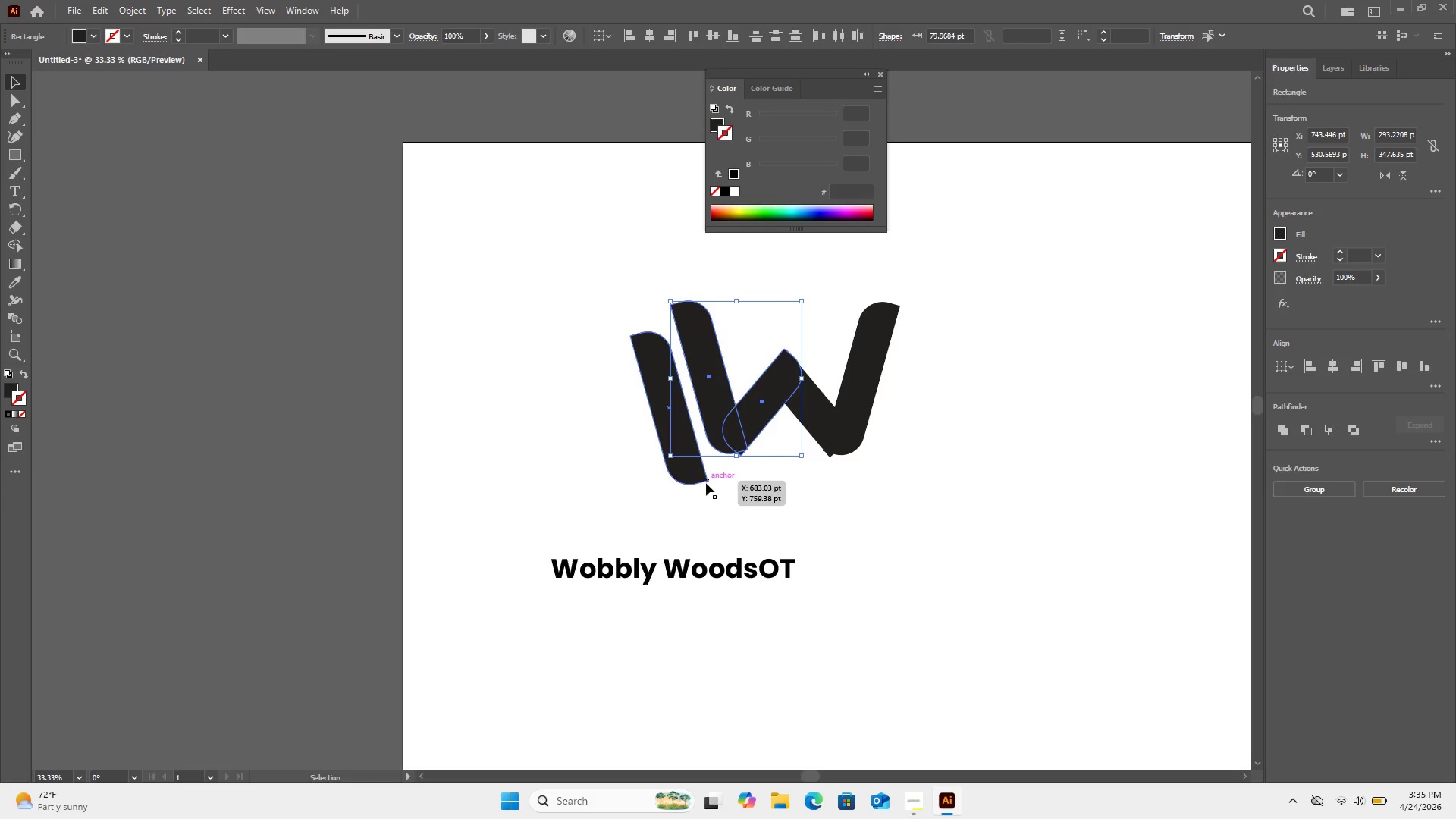 
key(ArrowRight)
 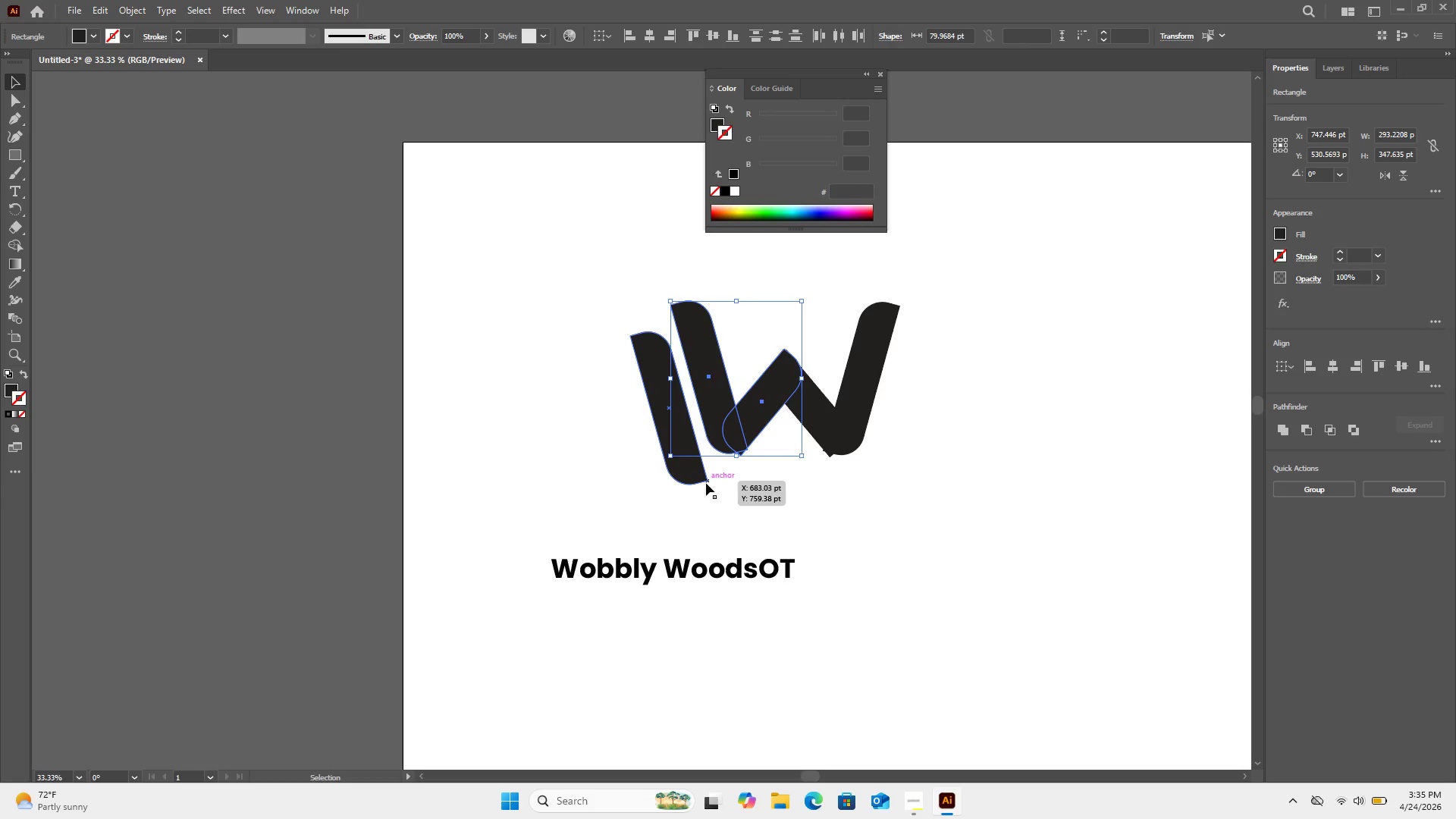 
key(ArrowRight)
 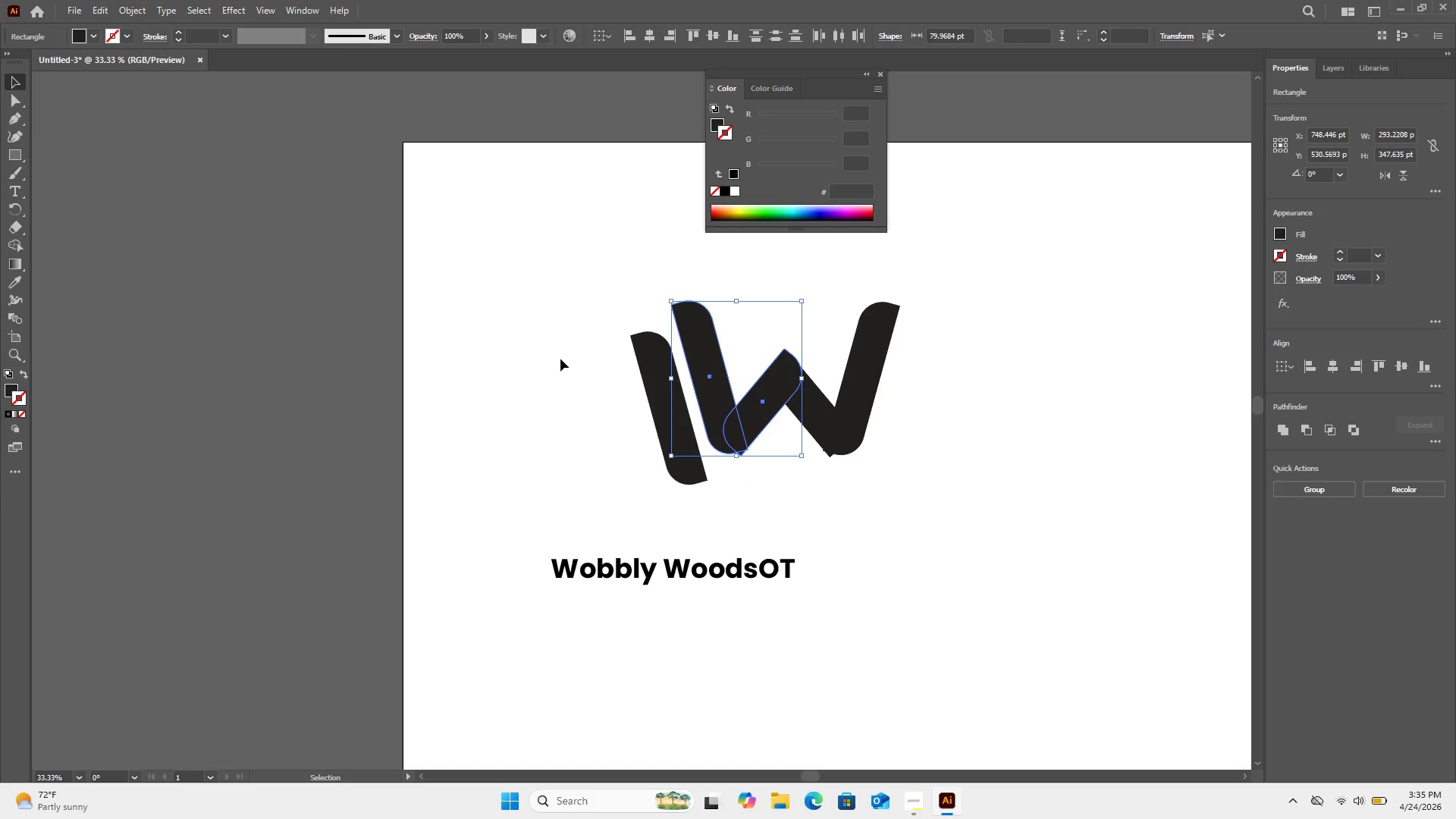 
left_click_drag(start_coordinate=[560, 359], to_coordinate=[647, 372])
 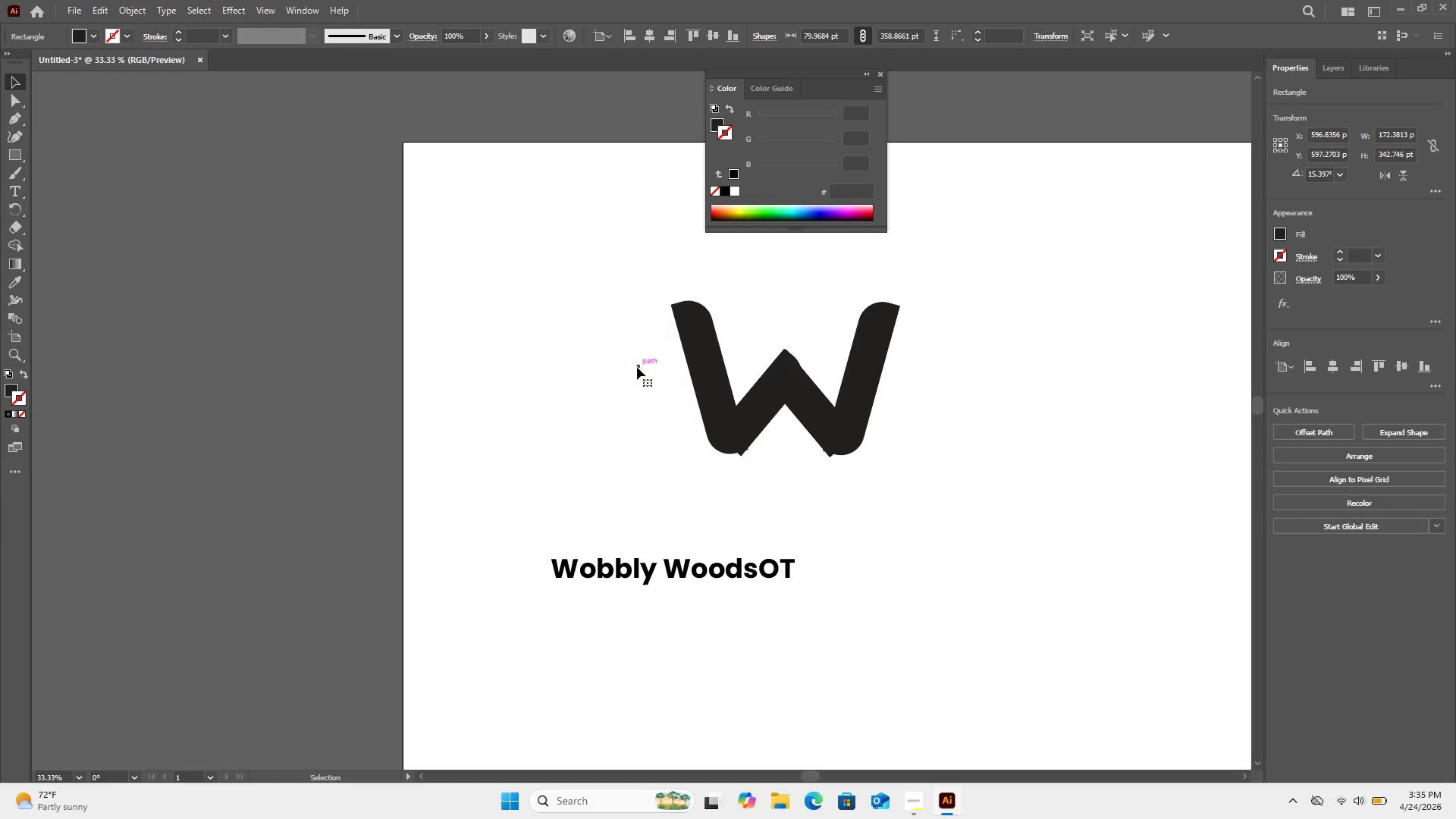 
key(Delete)
 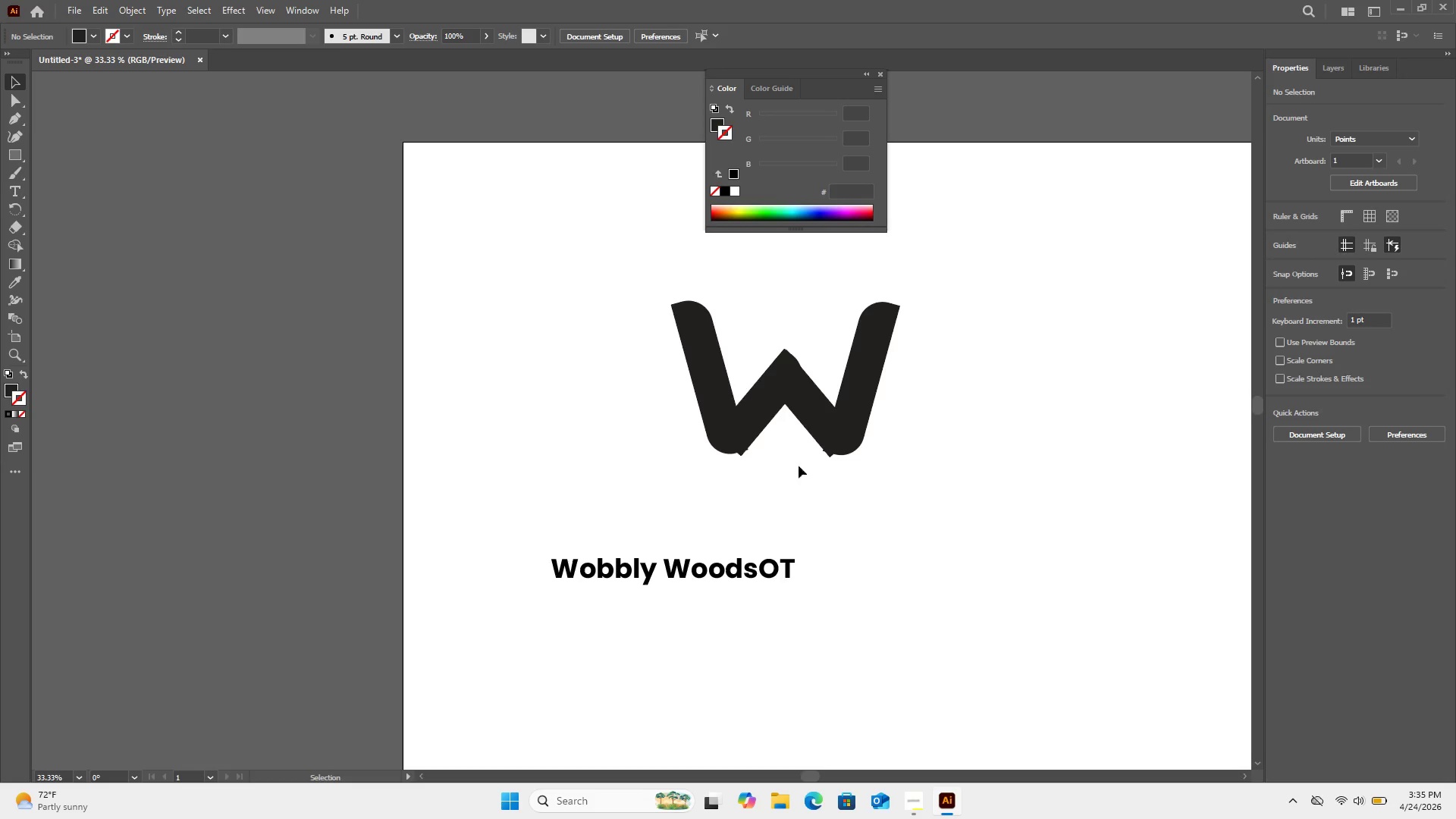 
left_click_drag(start_coordinate=[951, 390], to_coordinate=[595, 413])
 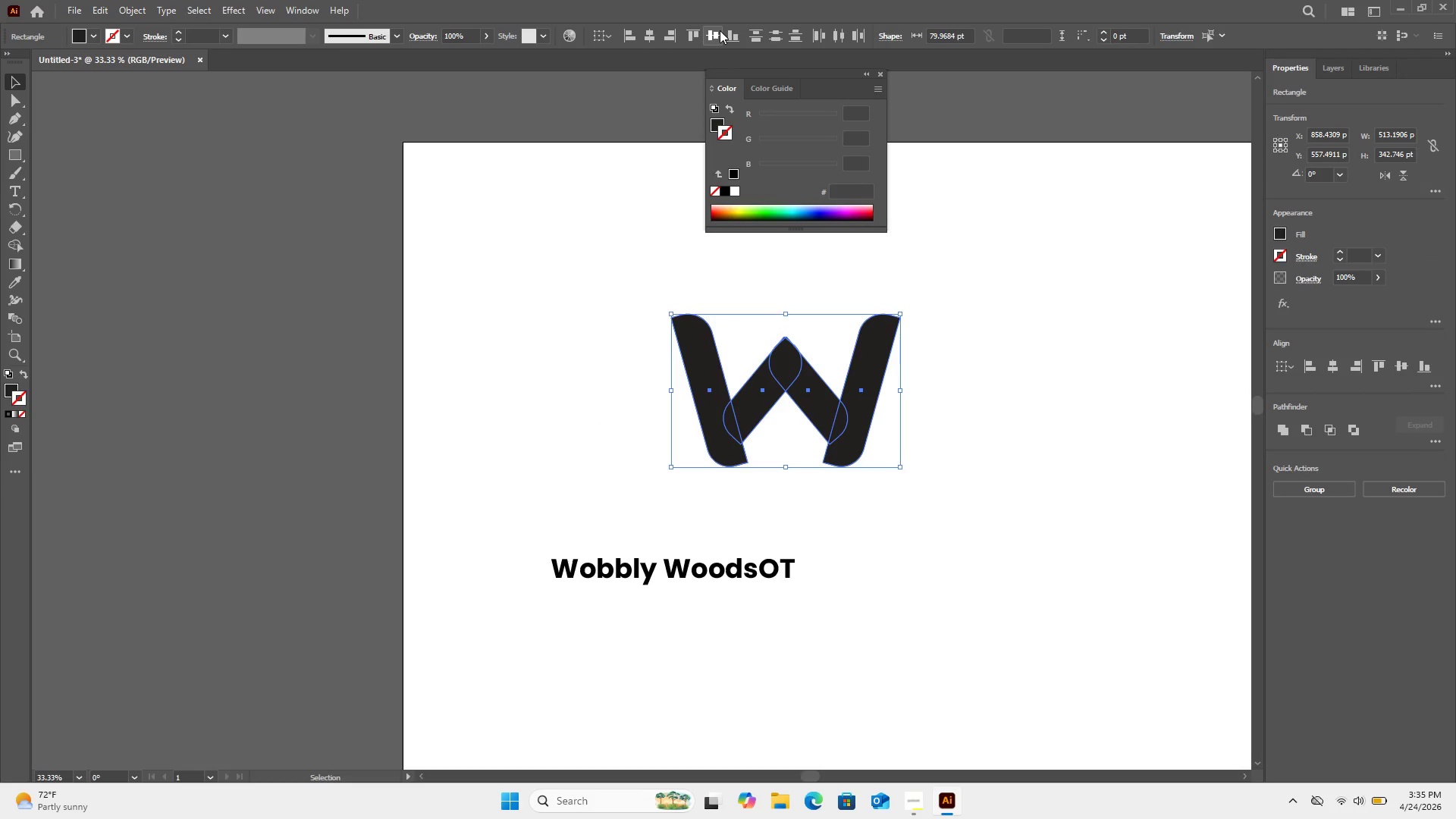 
wait(5.47)
 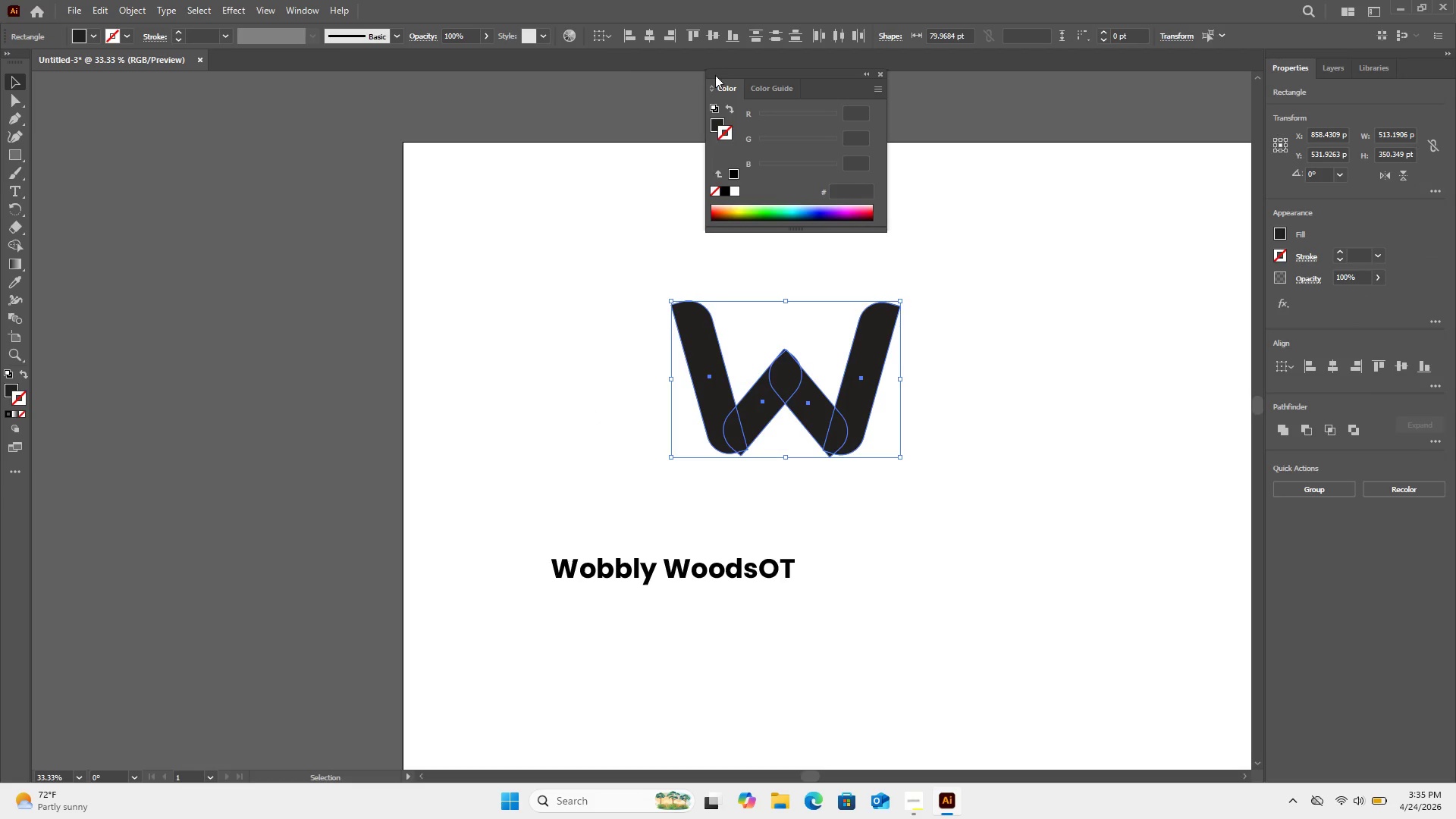 
left_click([1122, 419])
 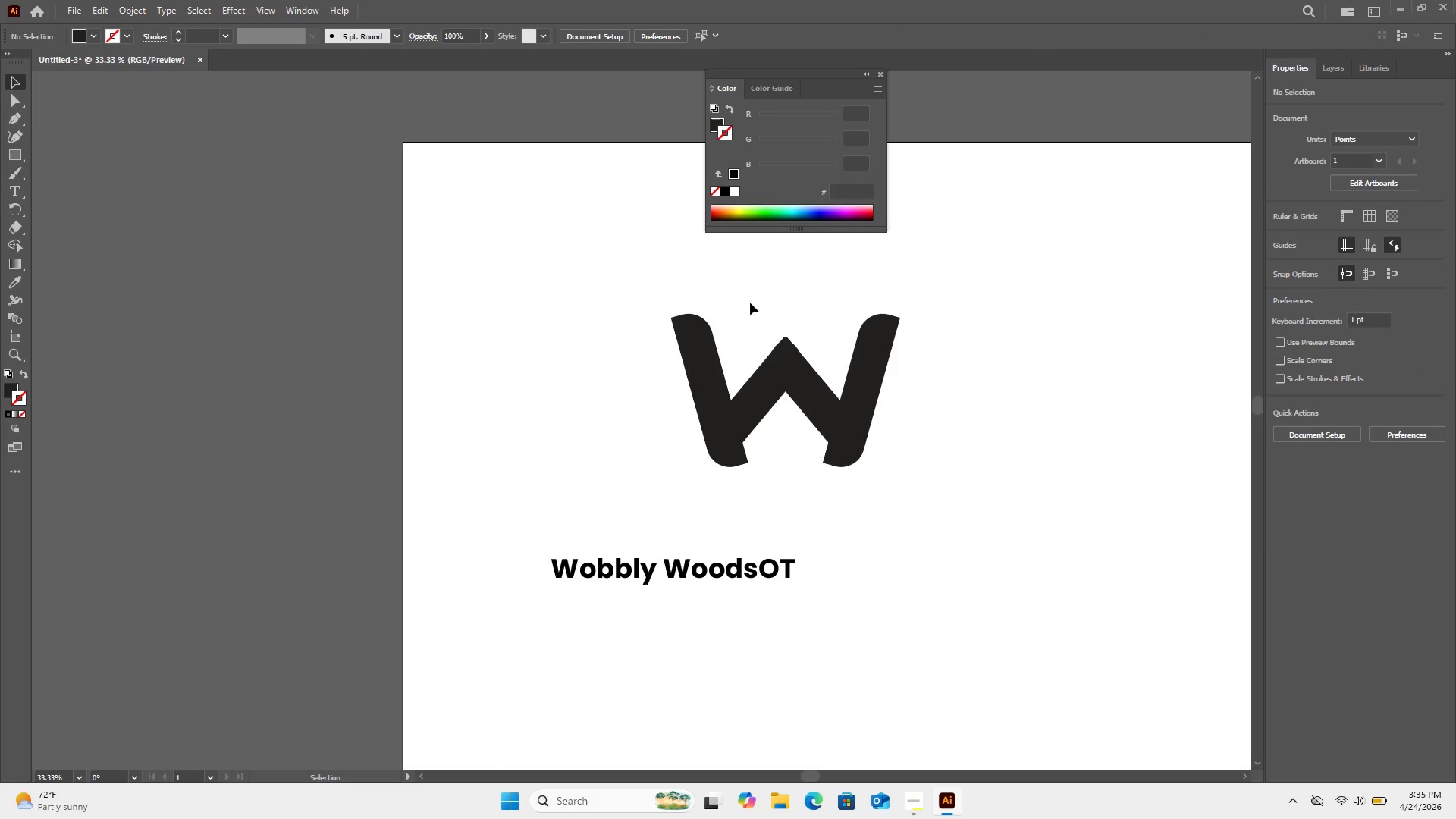 
left_click_drag(start_coordinate=[746, 303], to_coordinate=[827, 416])
 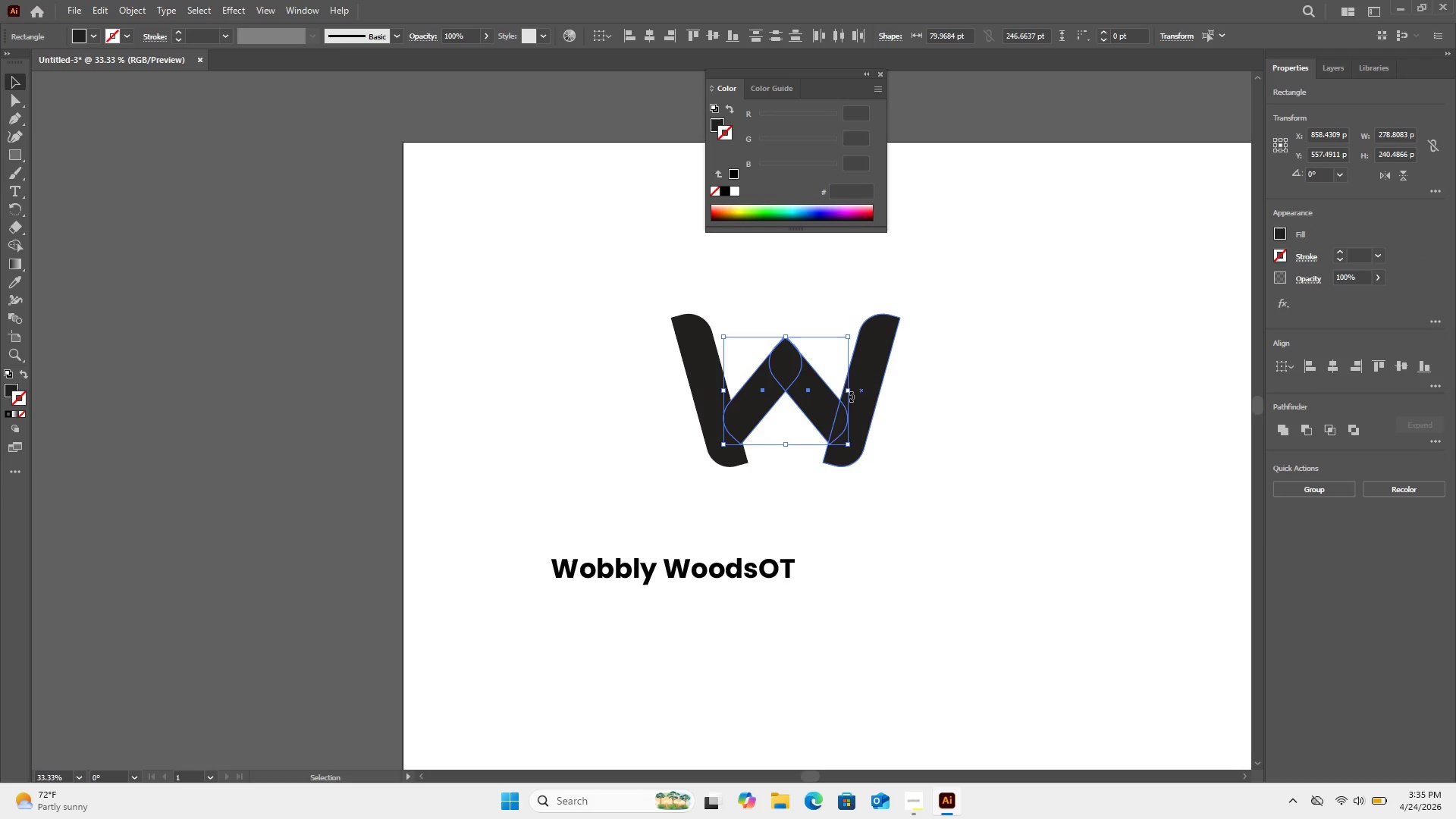 
hold_key(key=ArrowDown, duration=1.5)
 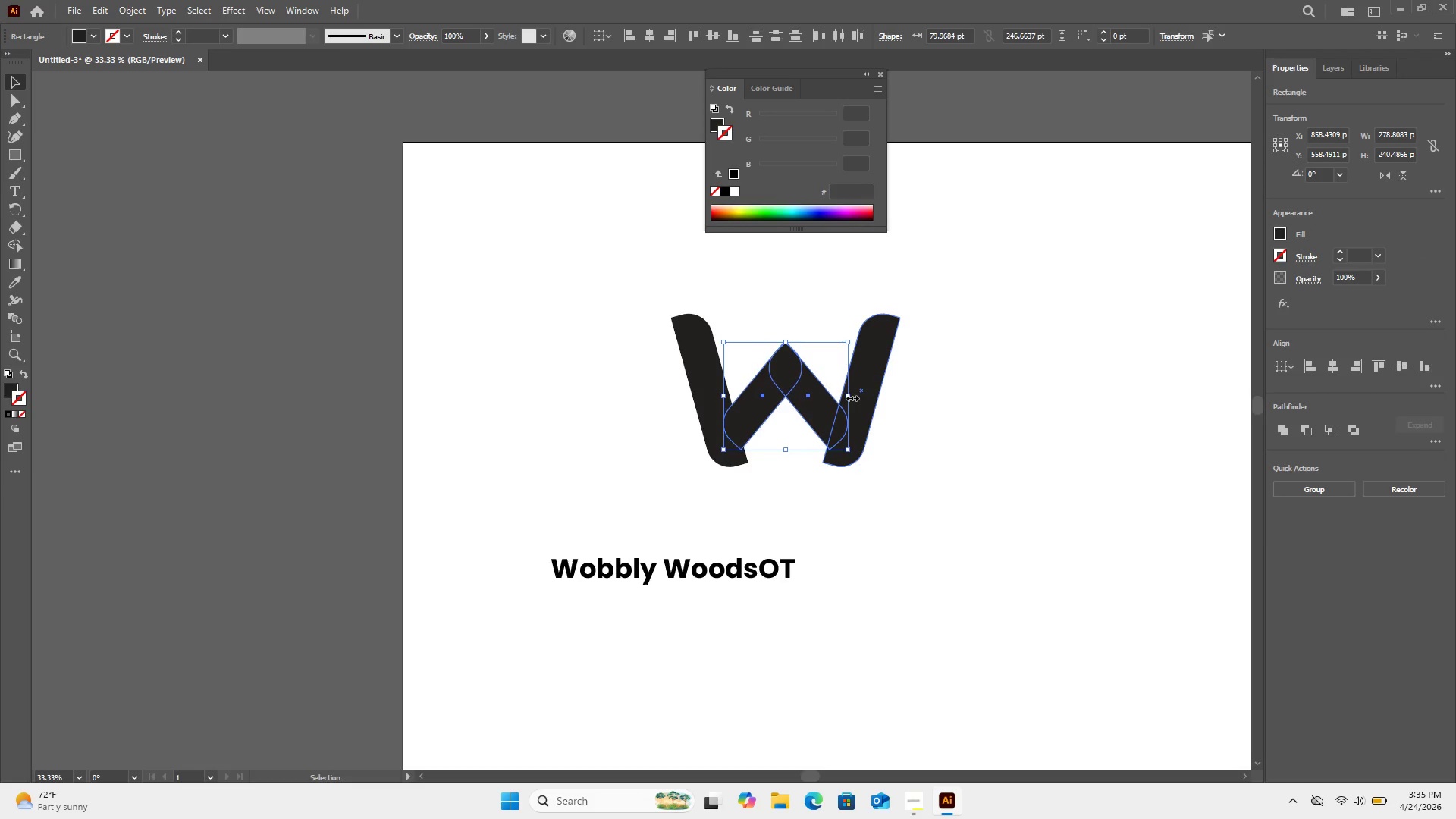 
hold_key(key=ArrowDown, duration=1.52)
 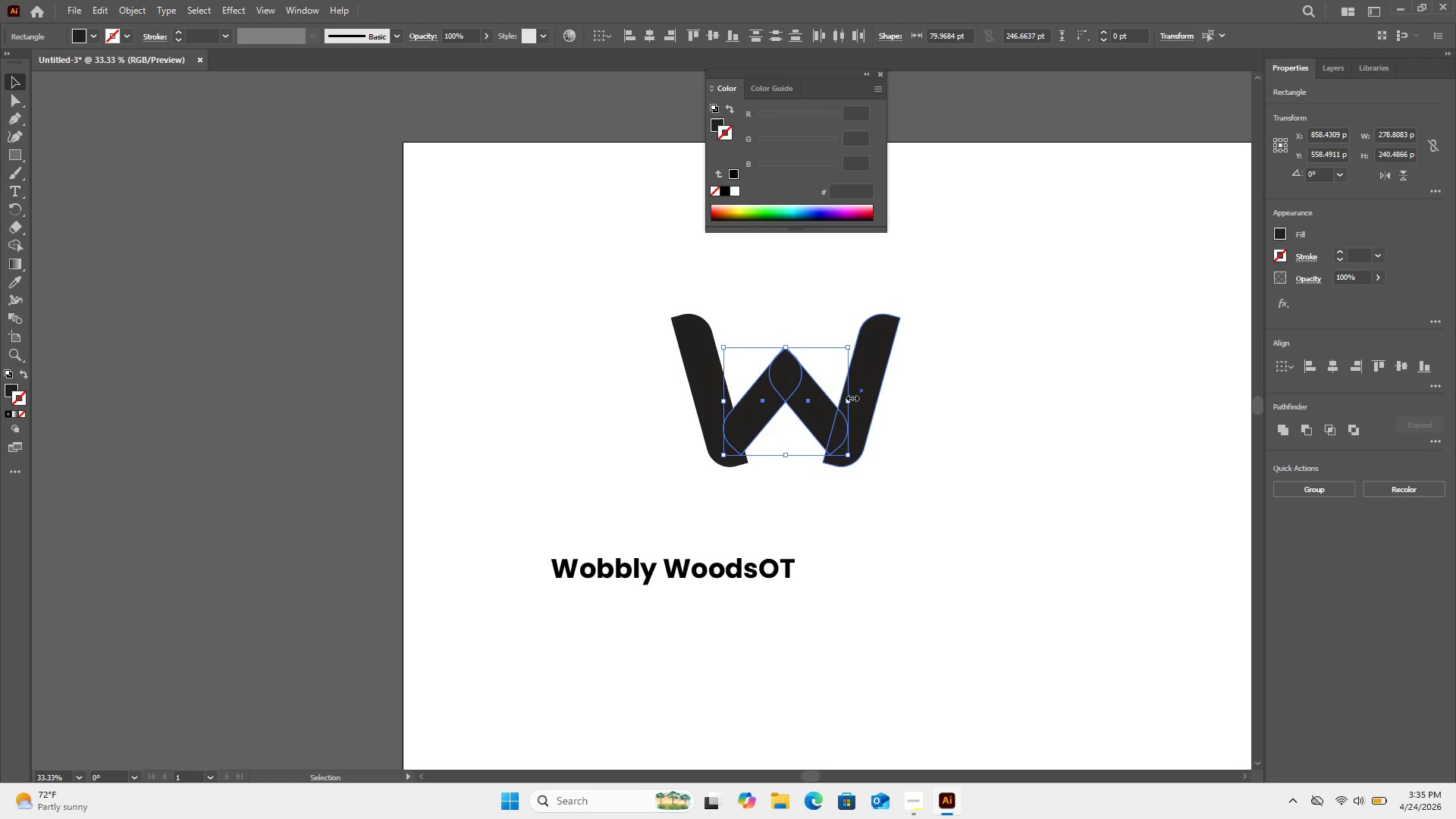 
hold_key(key=ArrowDown, duration=0.97)
 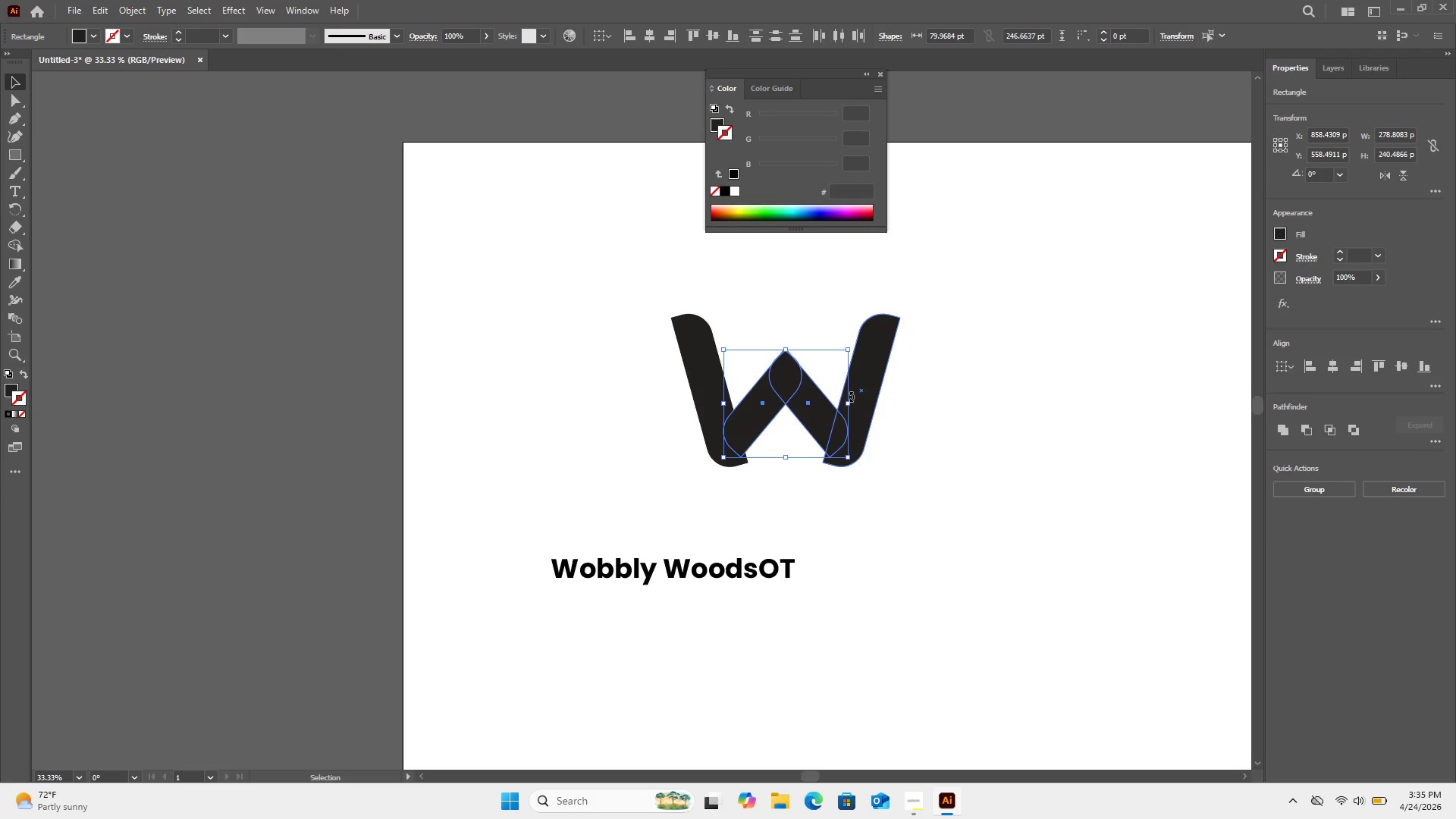 
key(ArrowDown)
 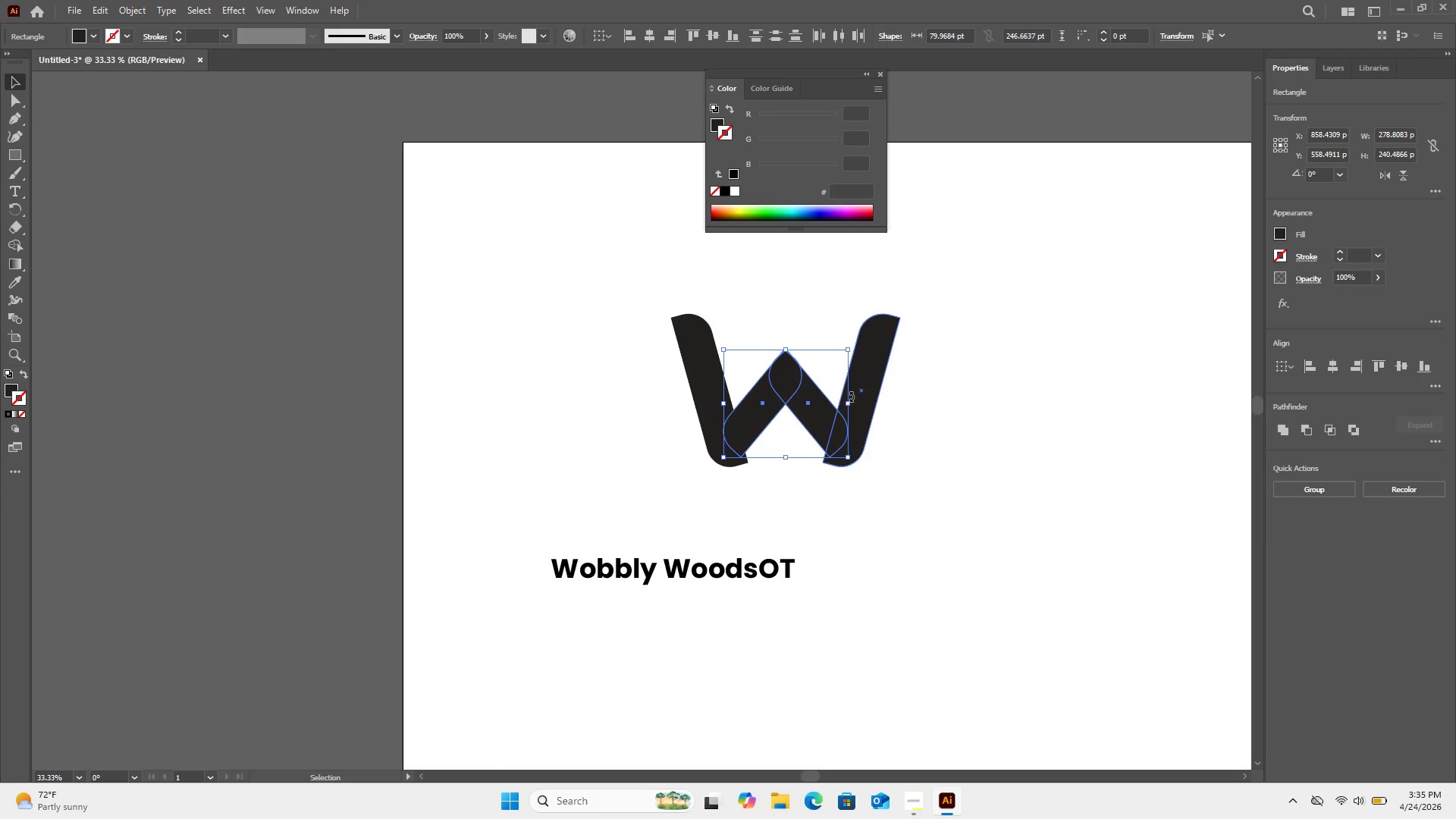 
hold_key(key=ArrowDown, duration=1.51)
 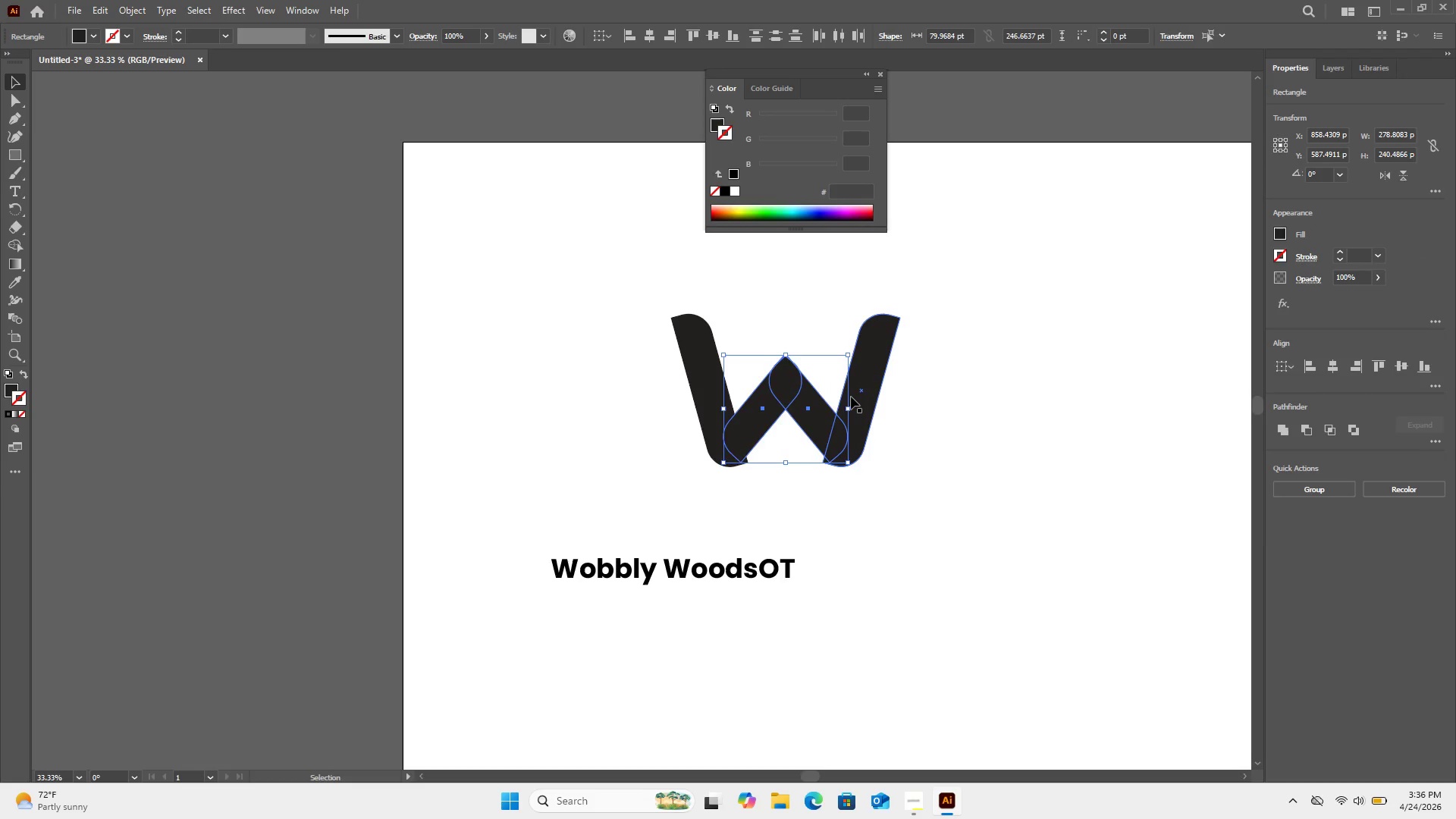 
hold_key(key=ArrowDown, duration=0.95)
 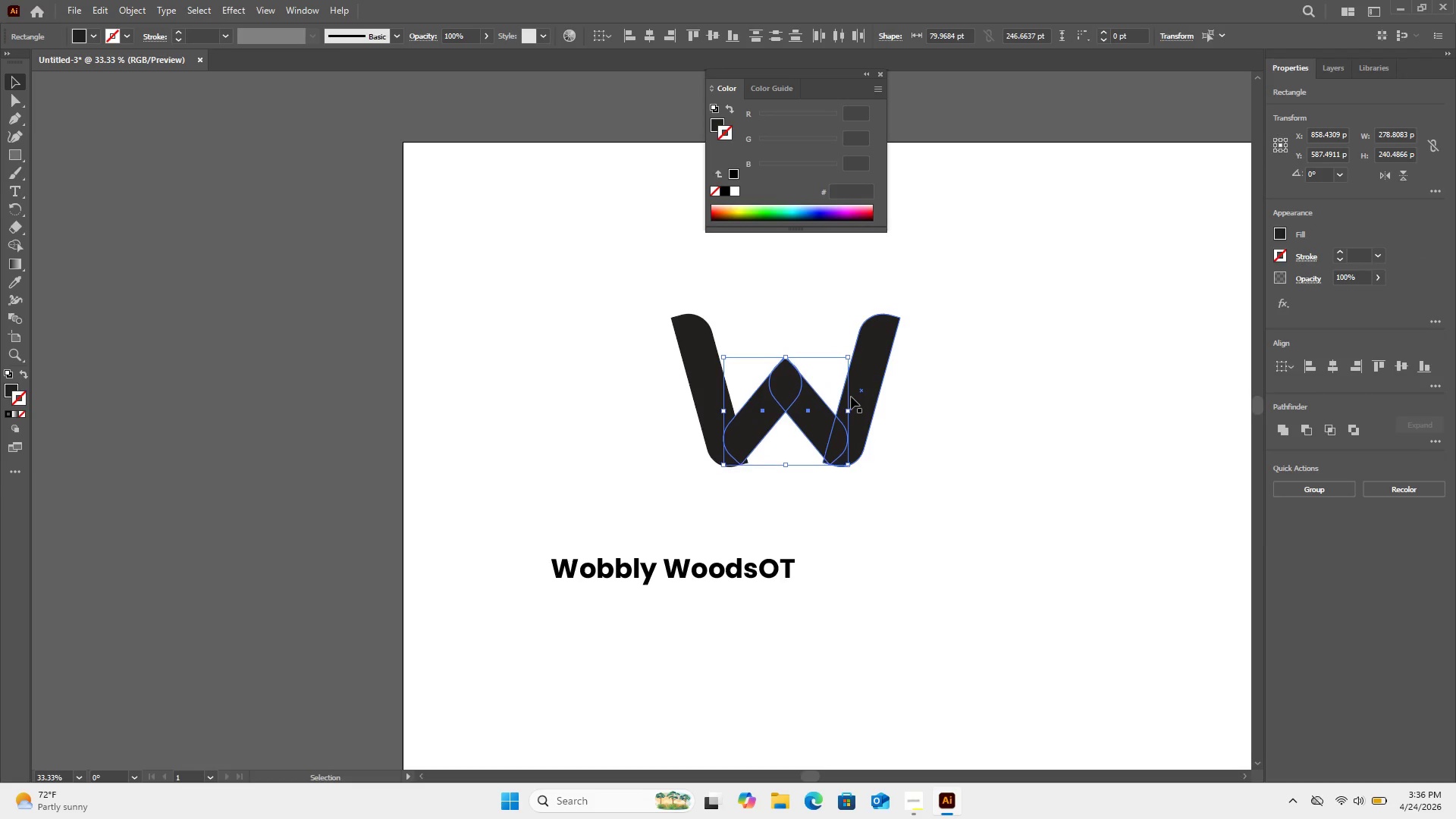 
key(ArrowDown)
 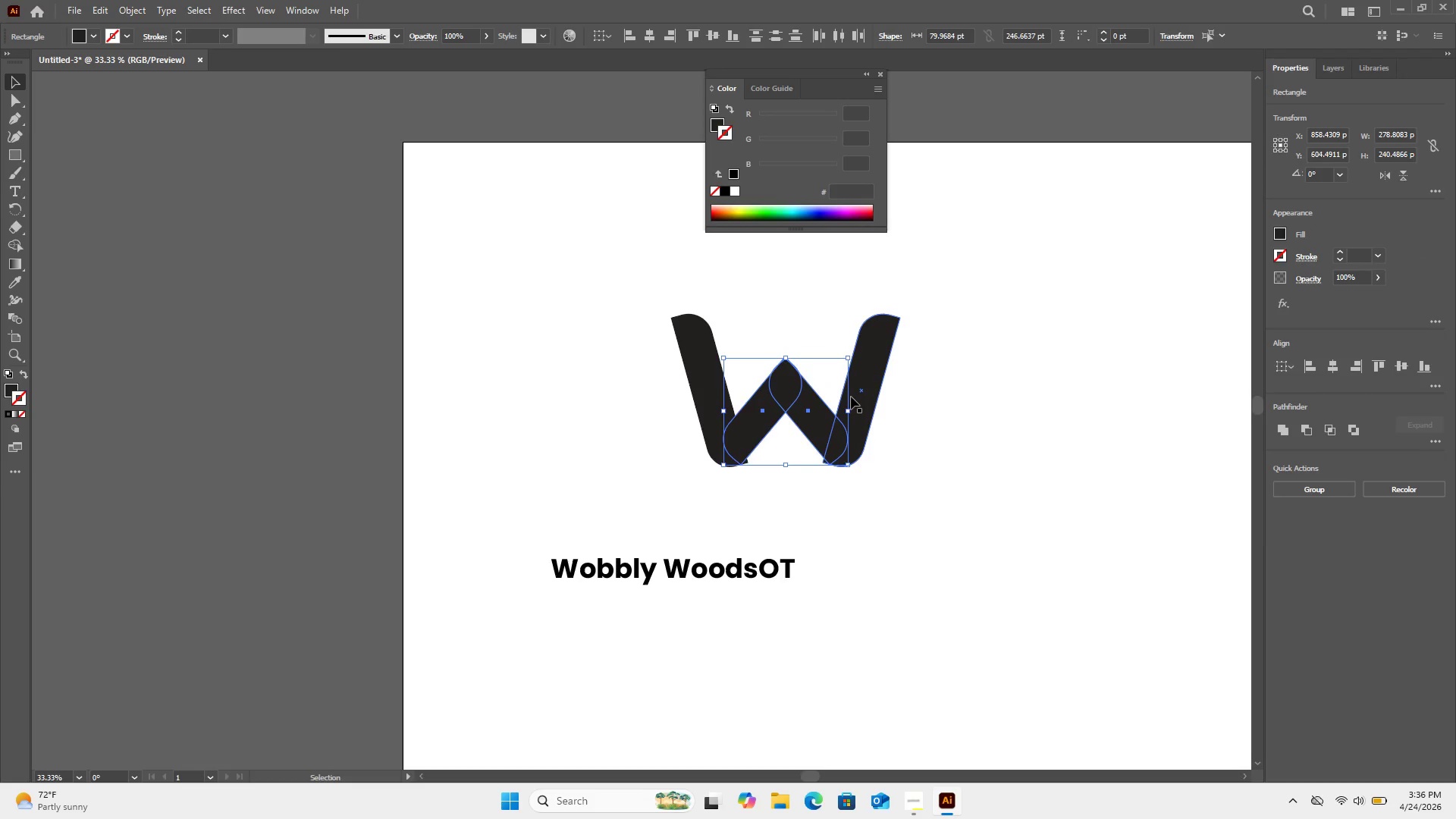 
key(ArrowDown)
 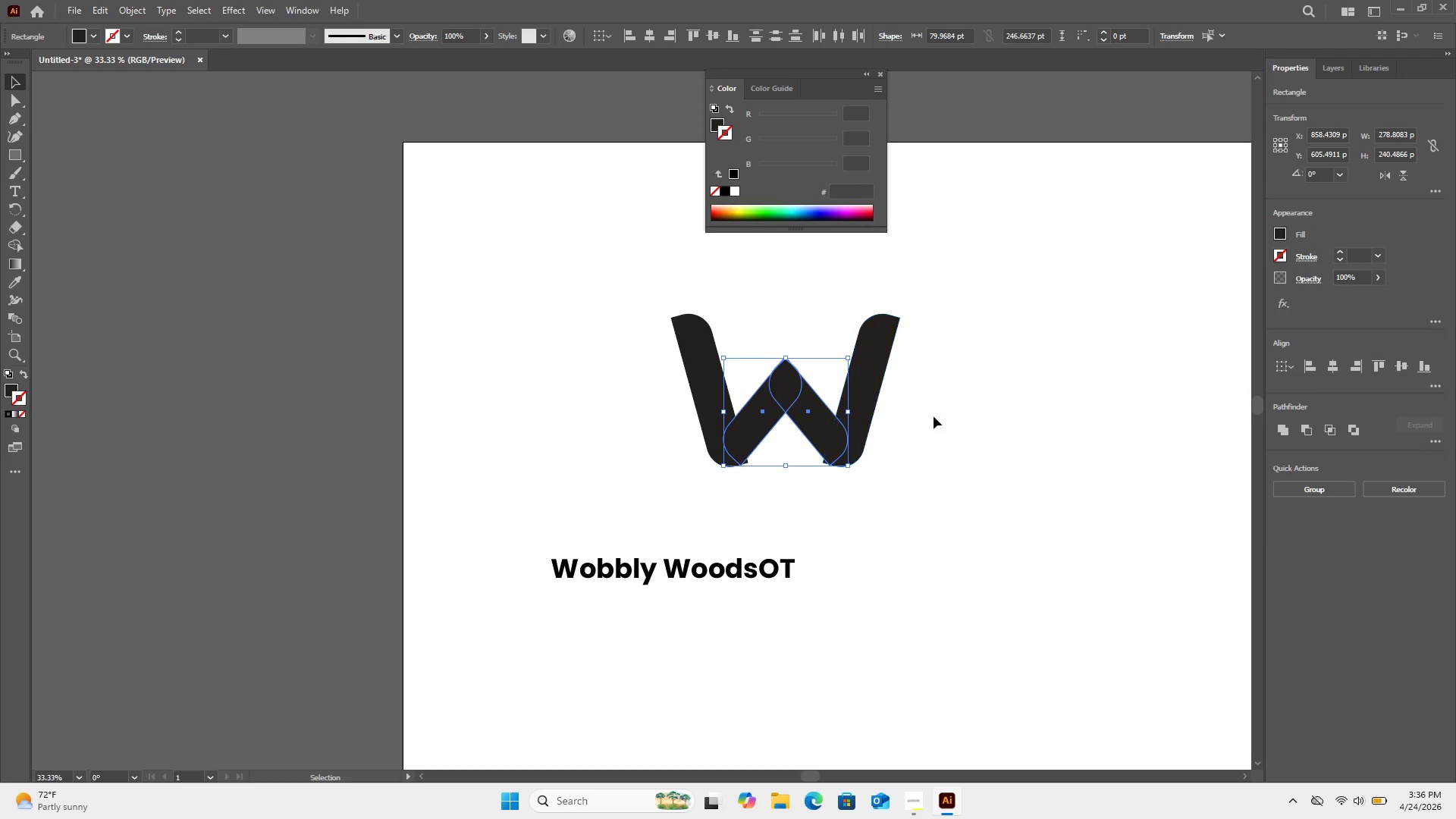 
left_click([937, 419])
 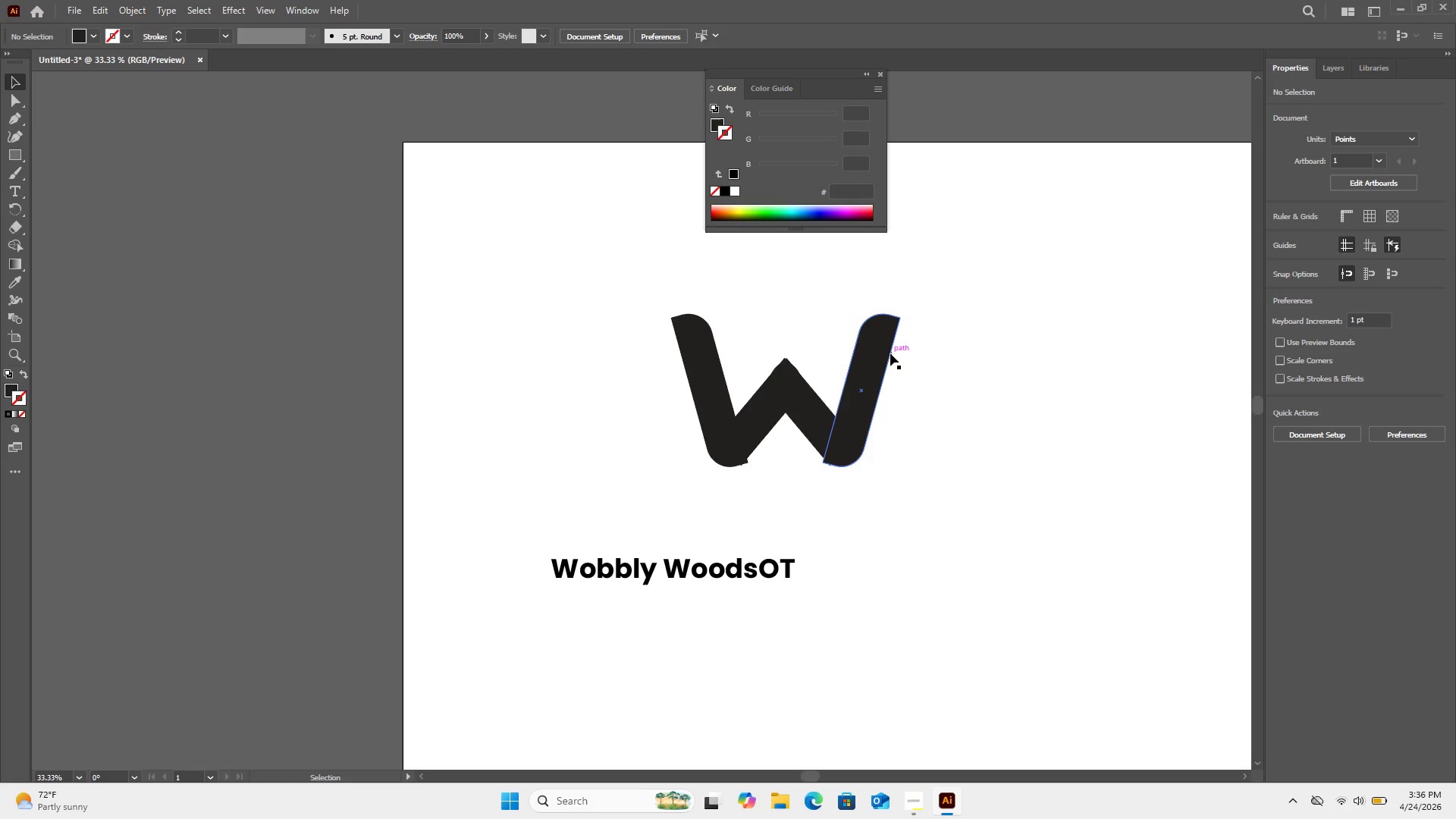 
wait(5.03)
 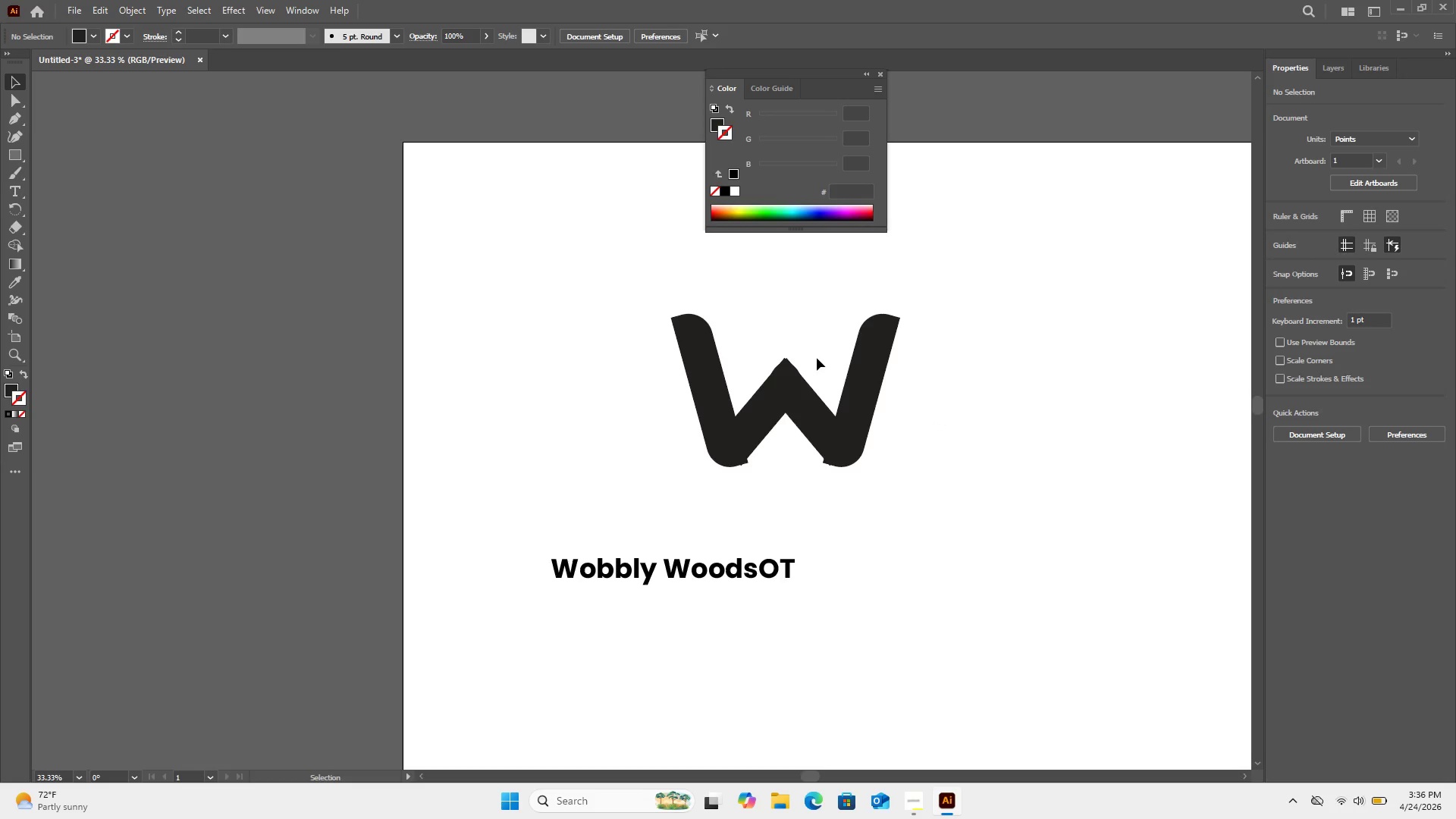 
left_click([890, 353])
 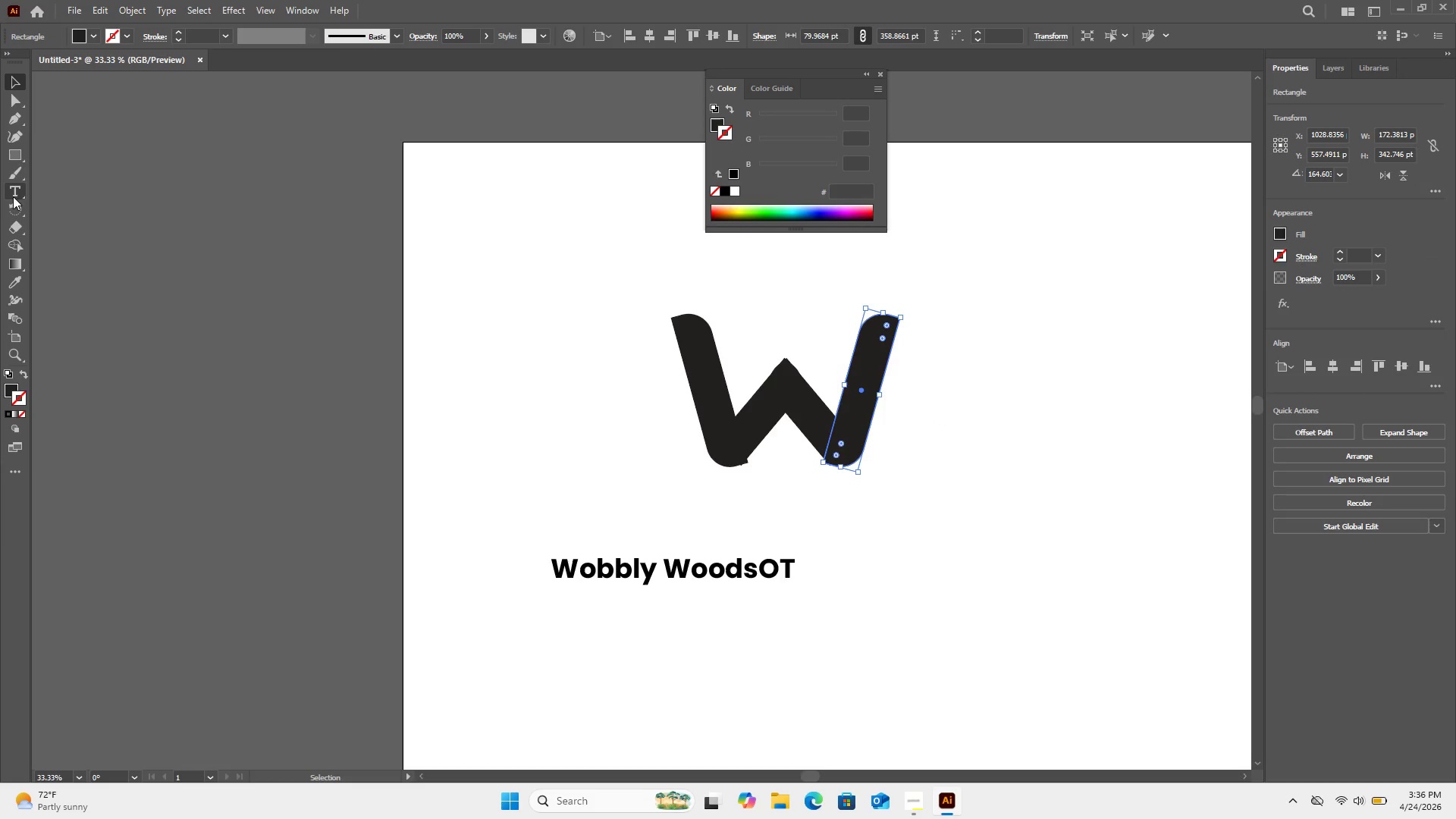 
wait(6.83)
 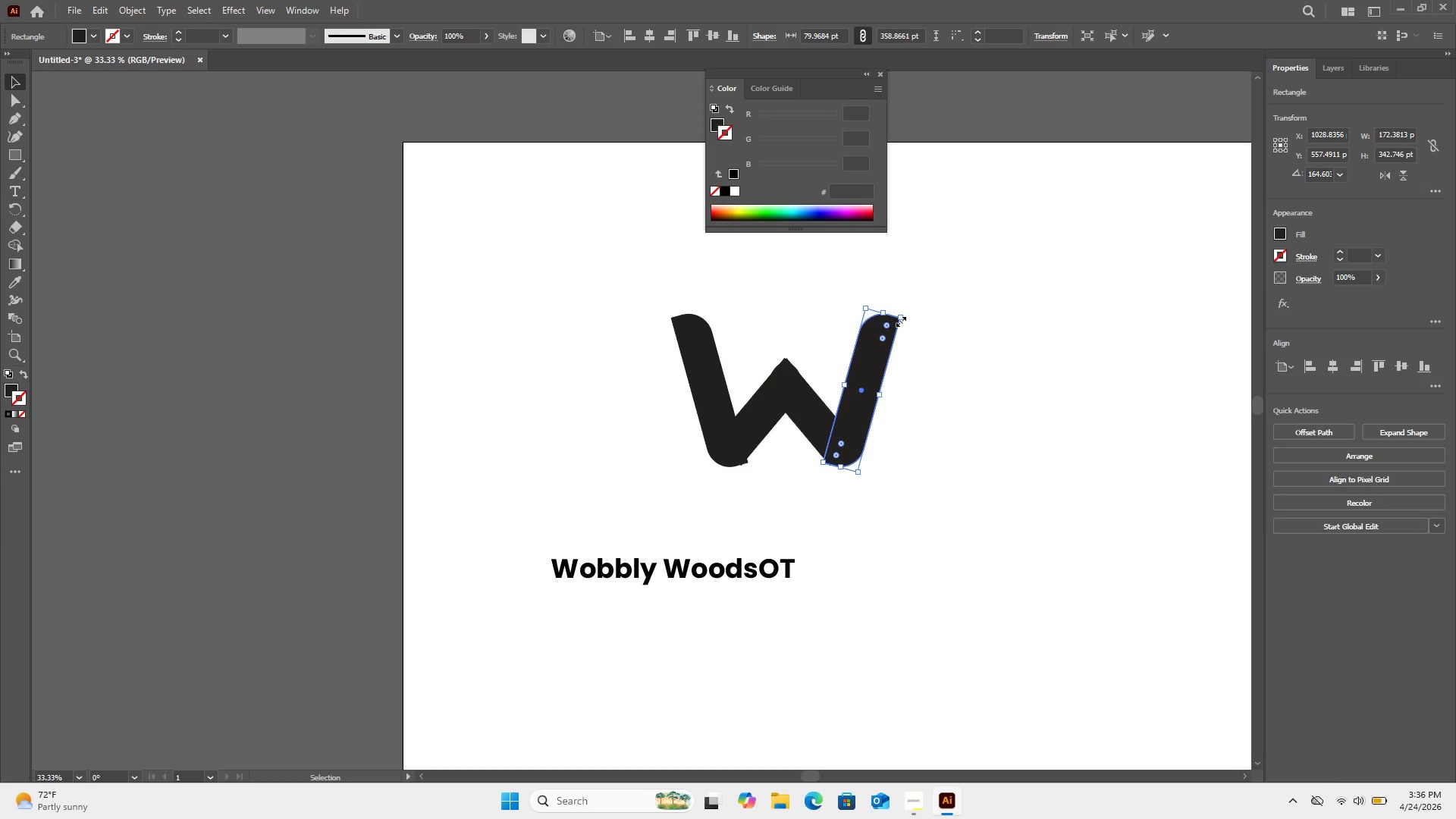 
left_click_drag(start_coordinate=[555, 294], to_coordinate=[1113, 517])
 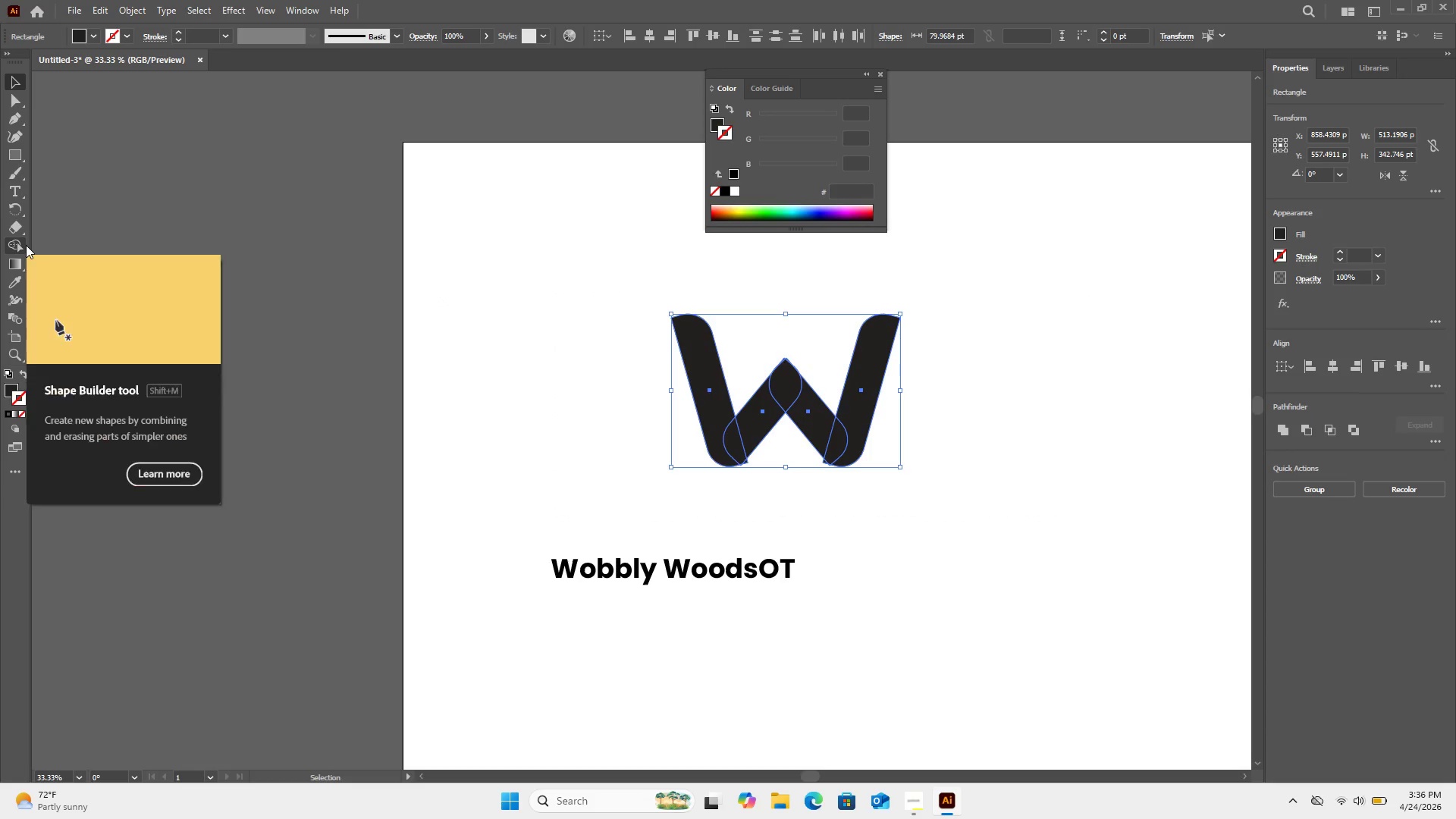 
left_click([26, 246])
 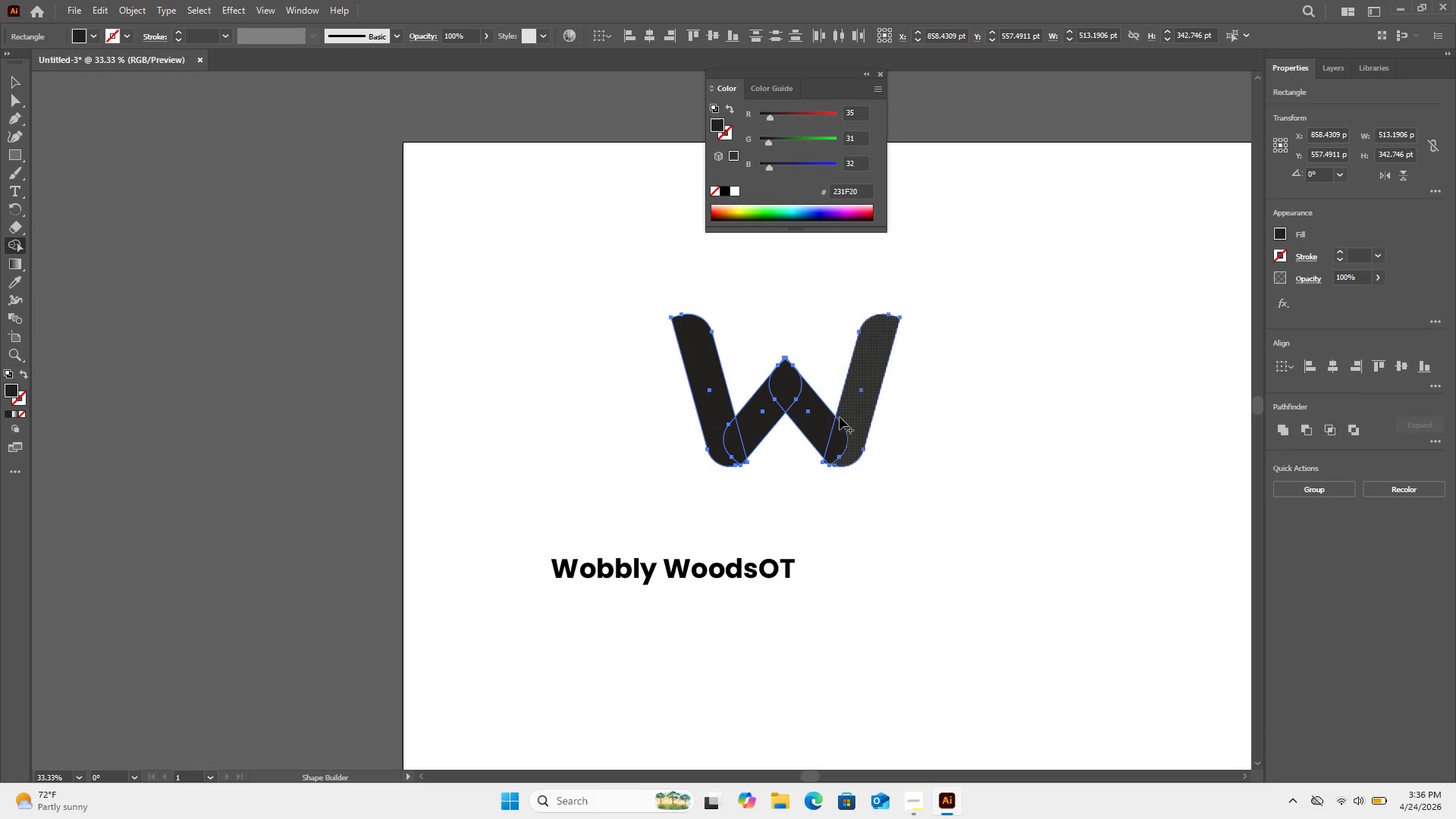 
left_click_drag(start_coordinate=[861, 402], to_coordinate=[699, 410])
 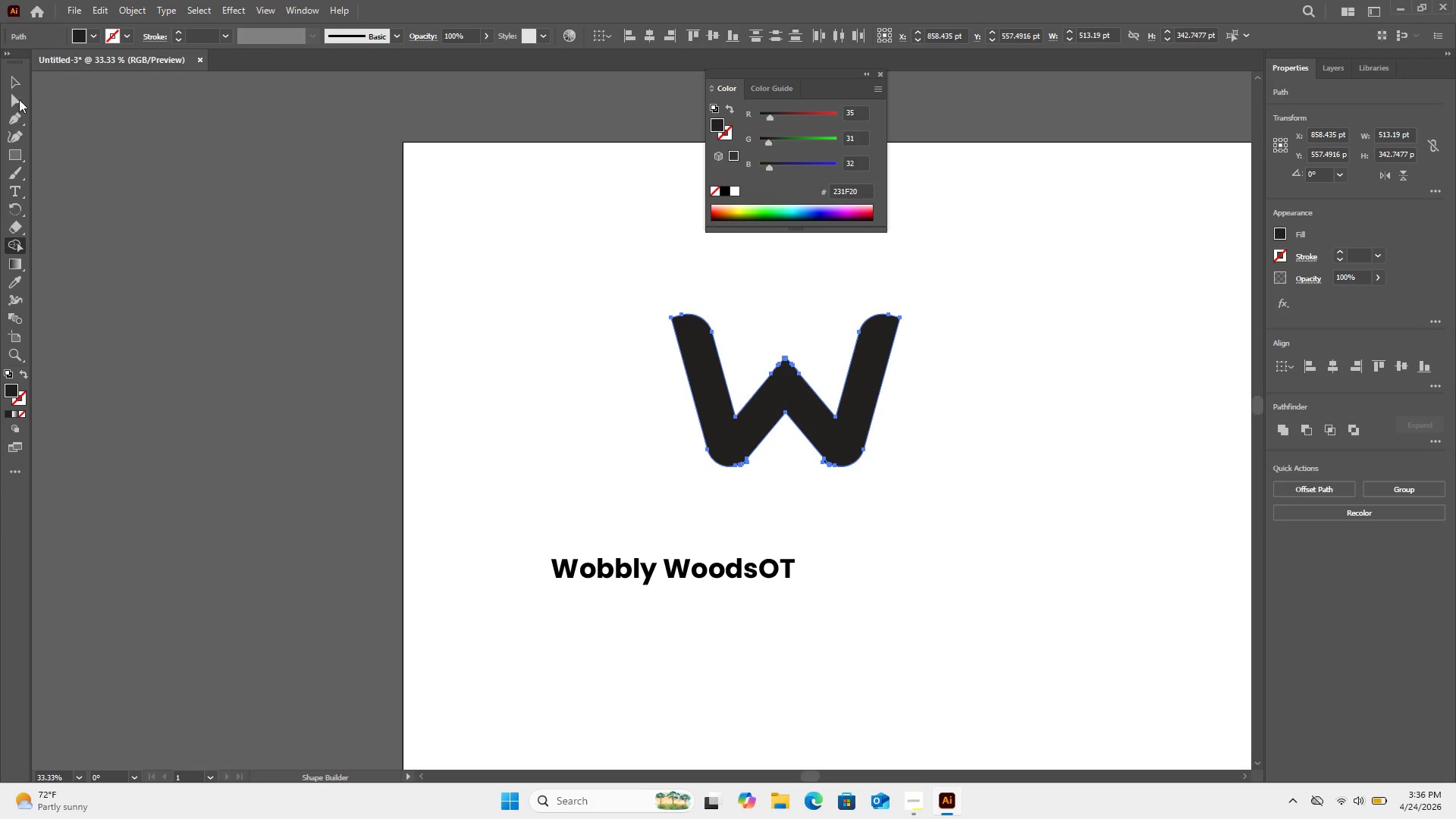 
left_click([10, 89])
 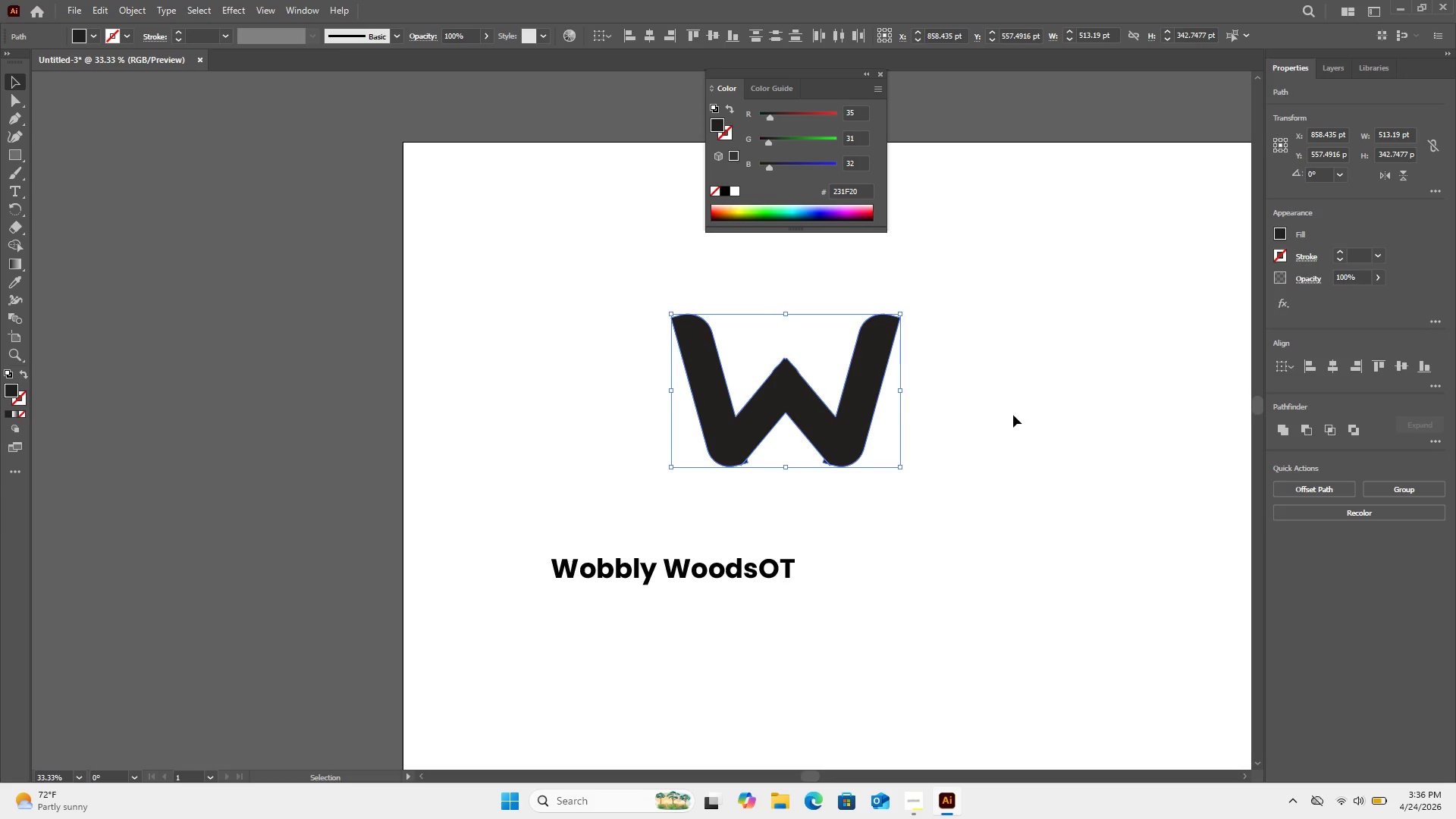 
wait(5.58)
 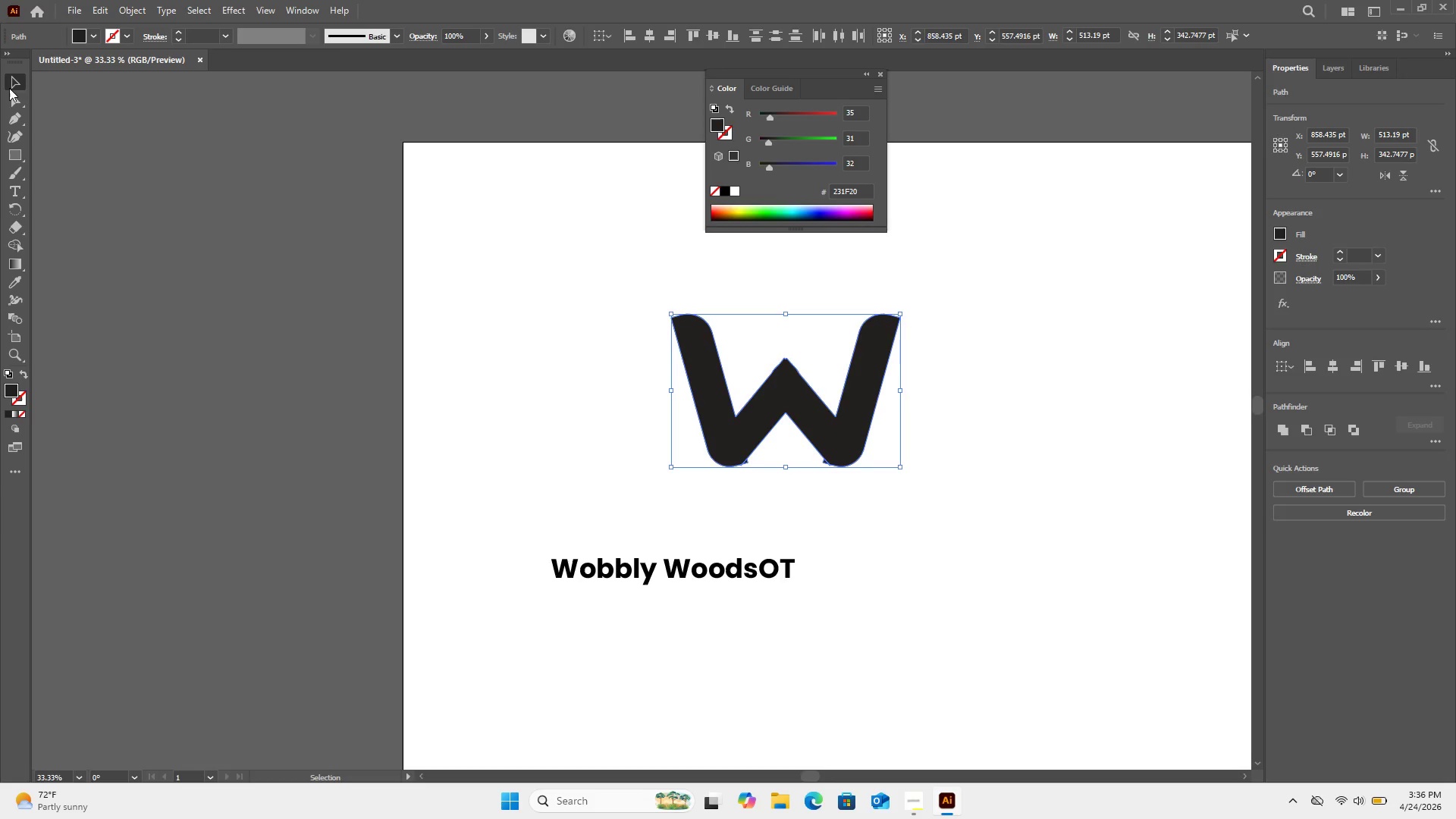 
key(Control+Equal)
 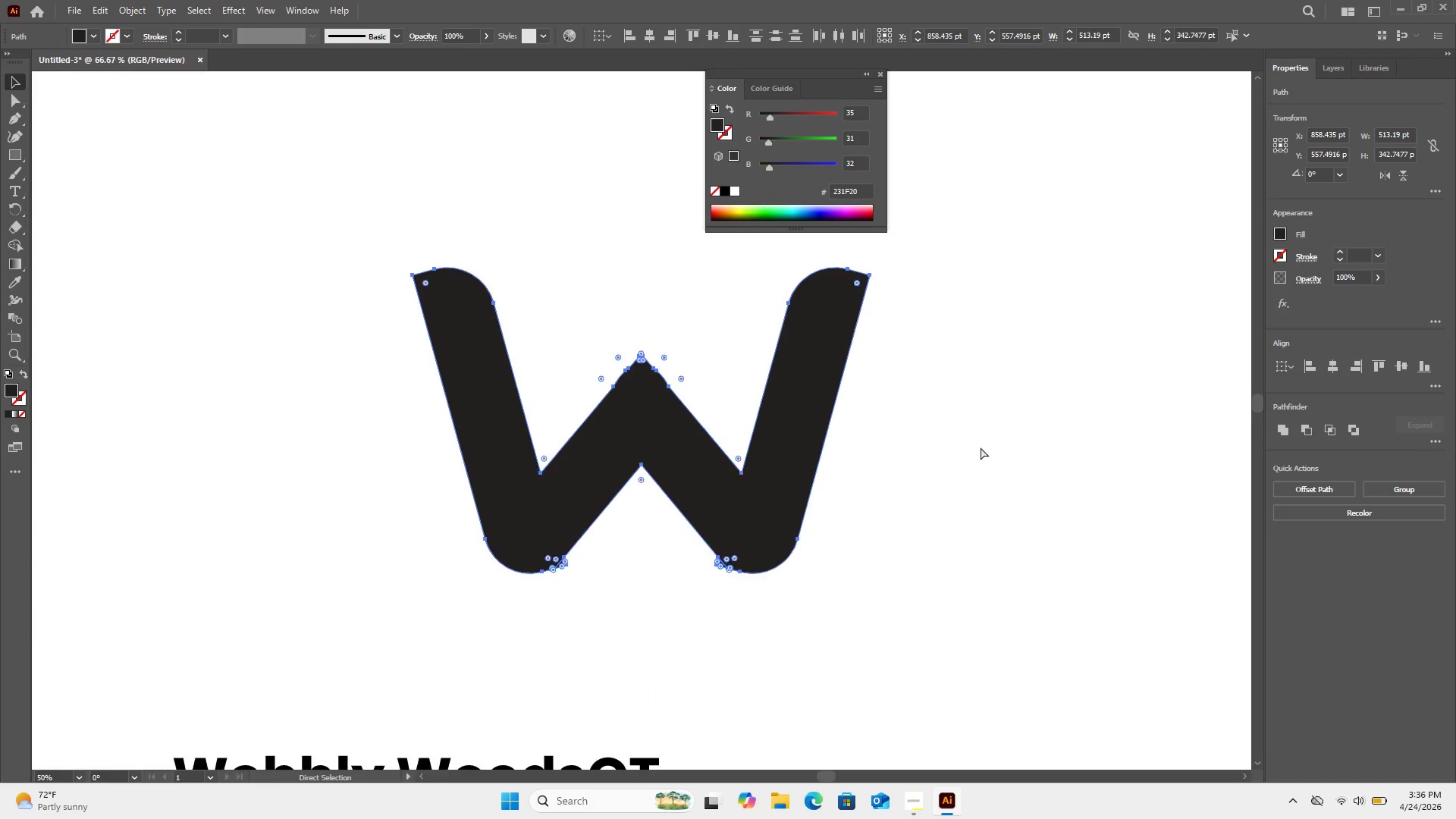 
key(Control+Equal)
 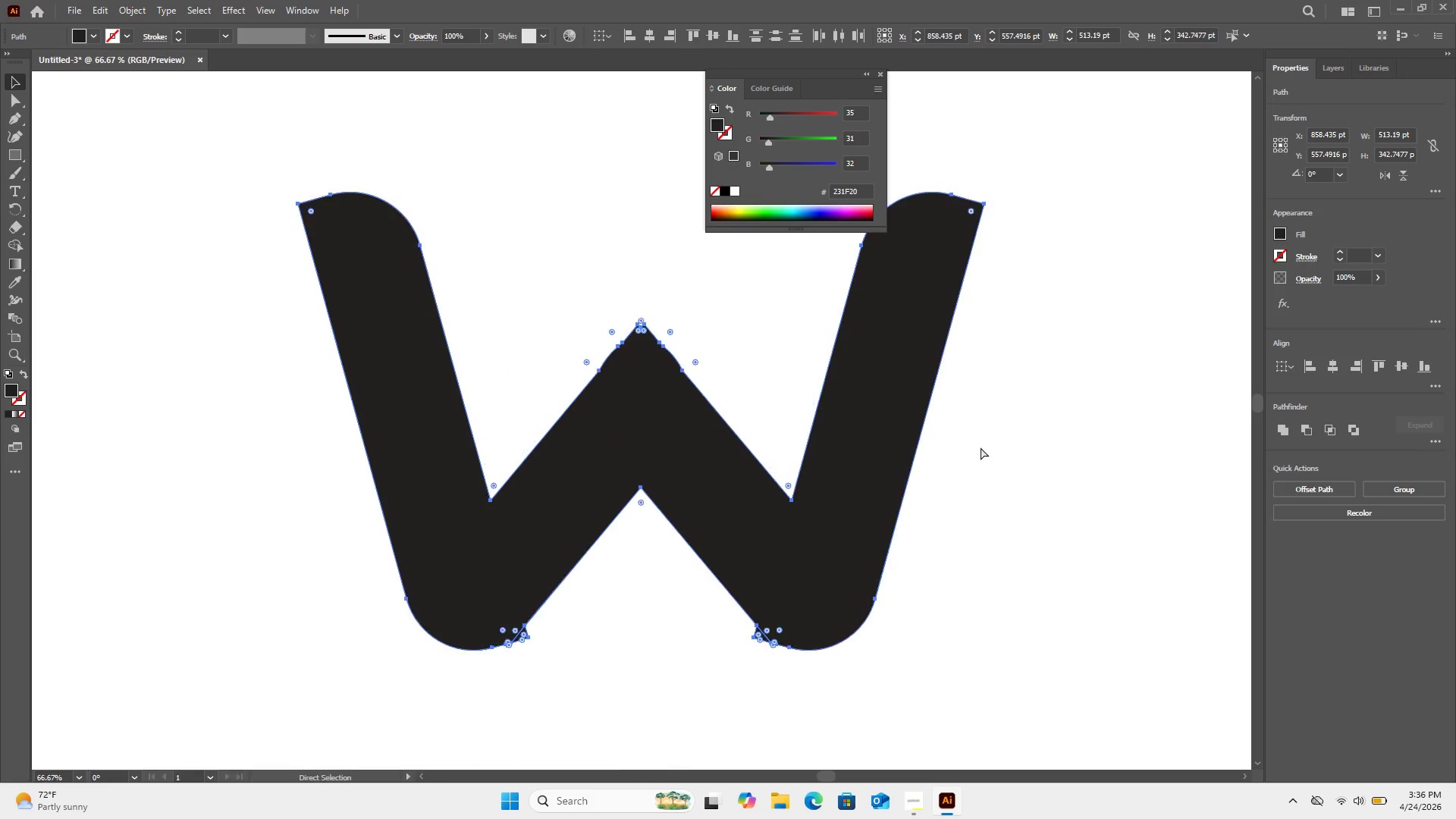 
key(Control+Equal)
 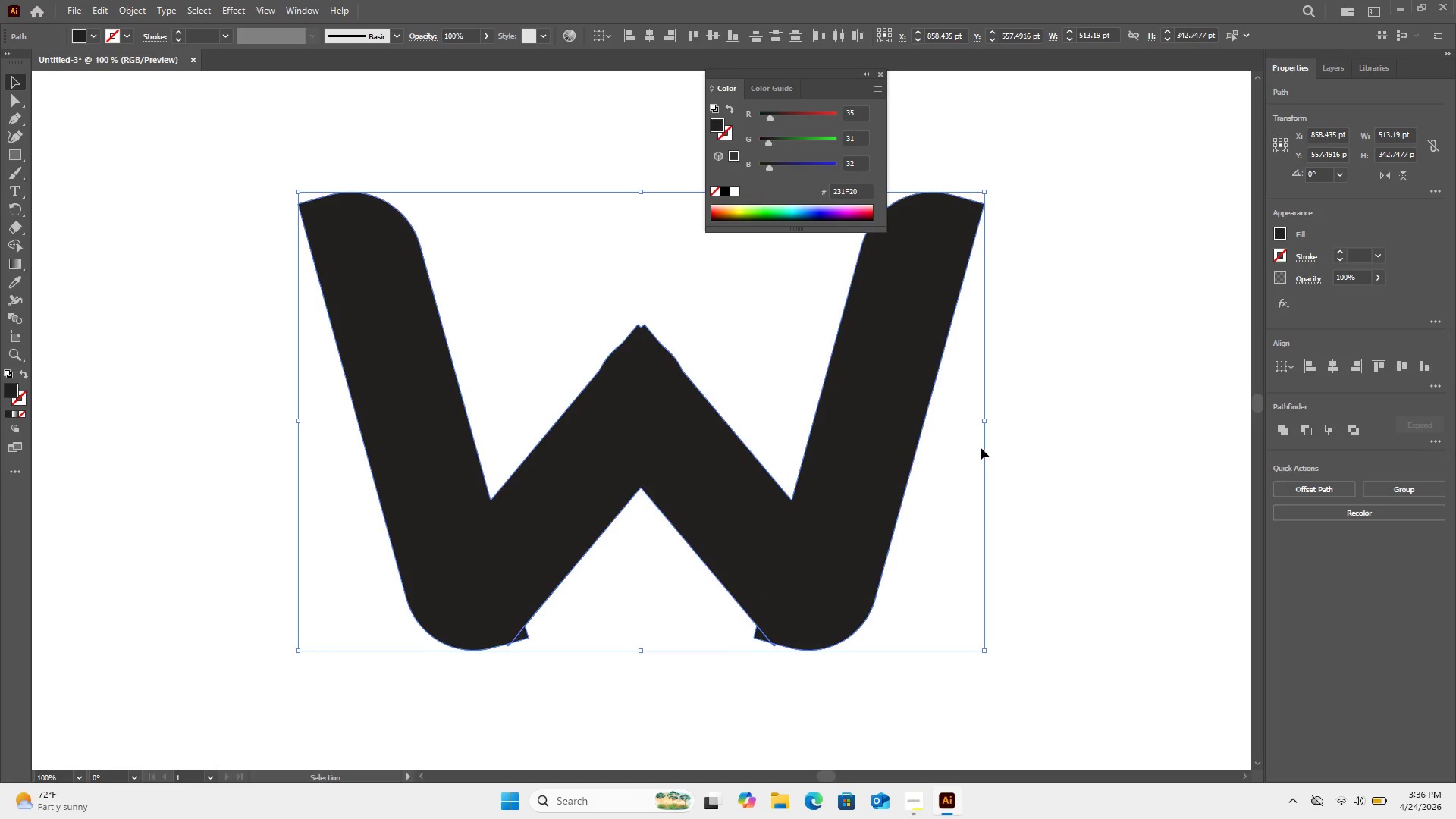 
scroll: coordinate [981, 447], scroll_direction: down, amount: 4.0
 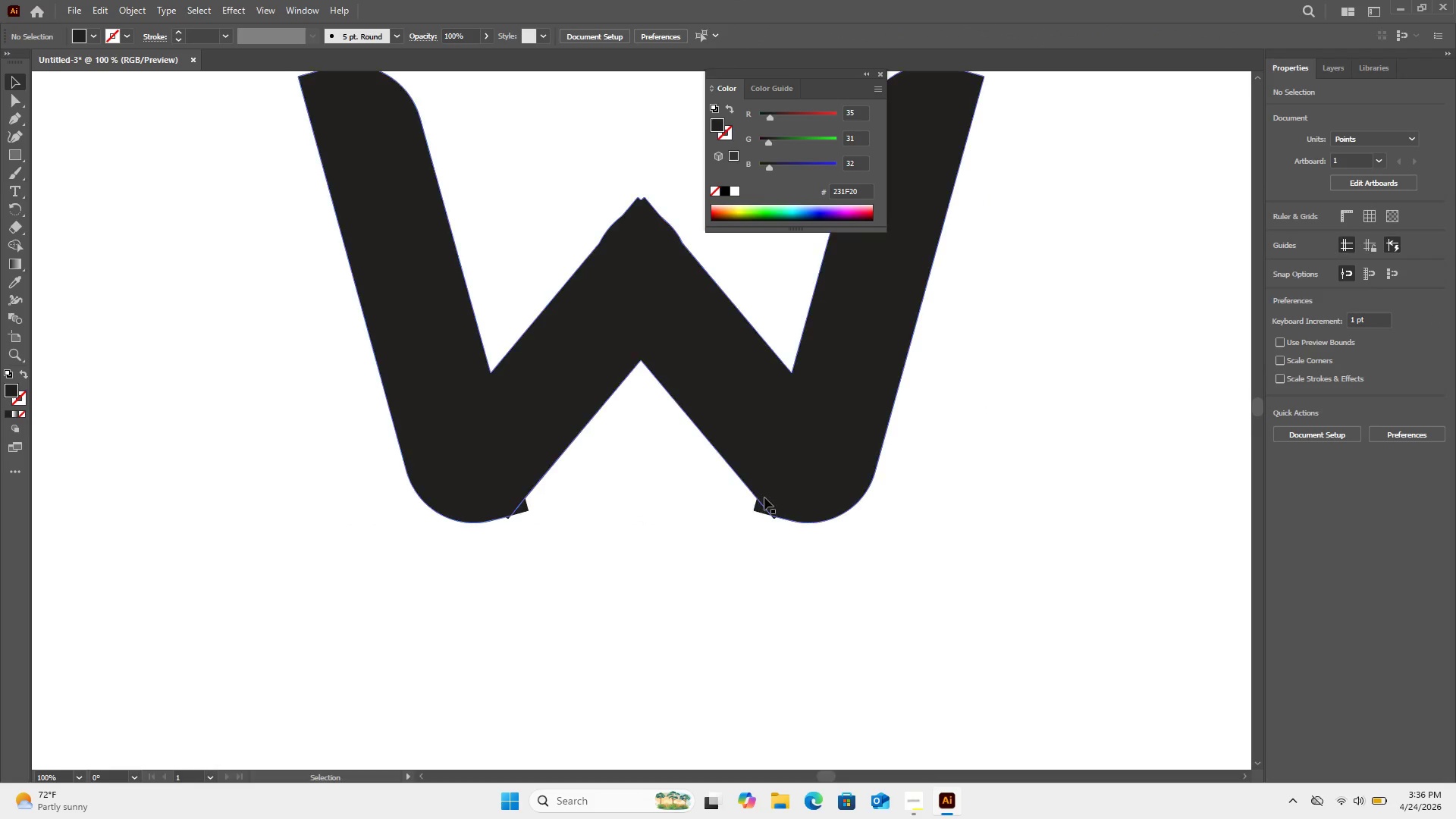 
left_click([762, 509])
 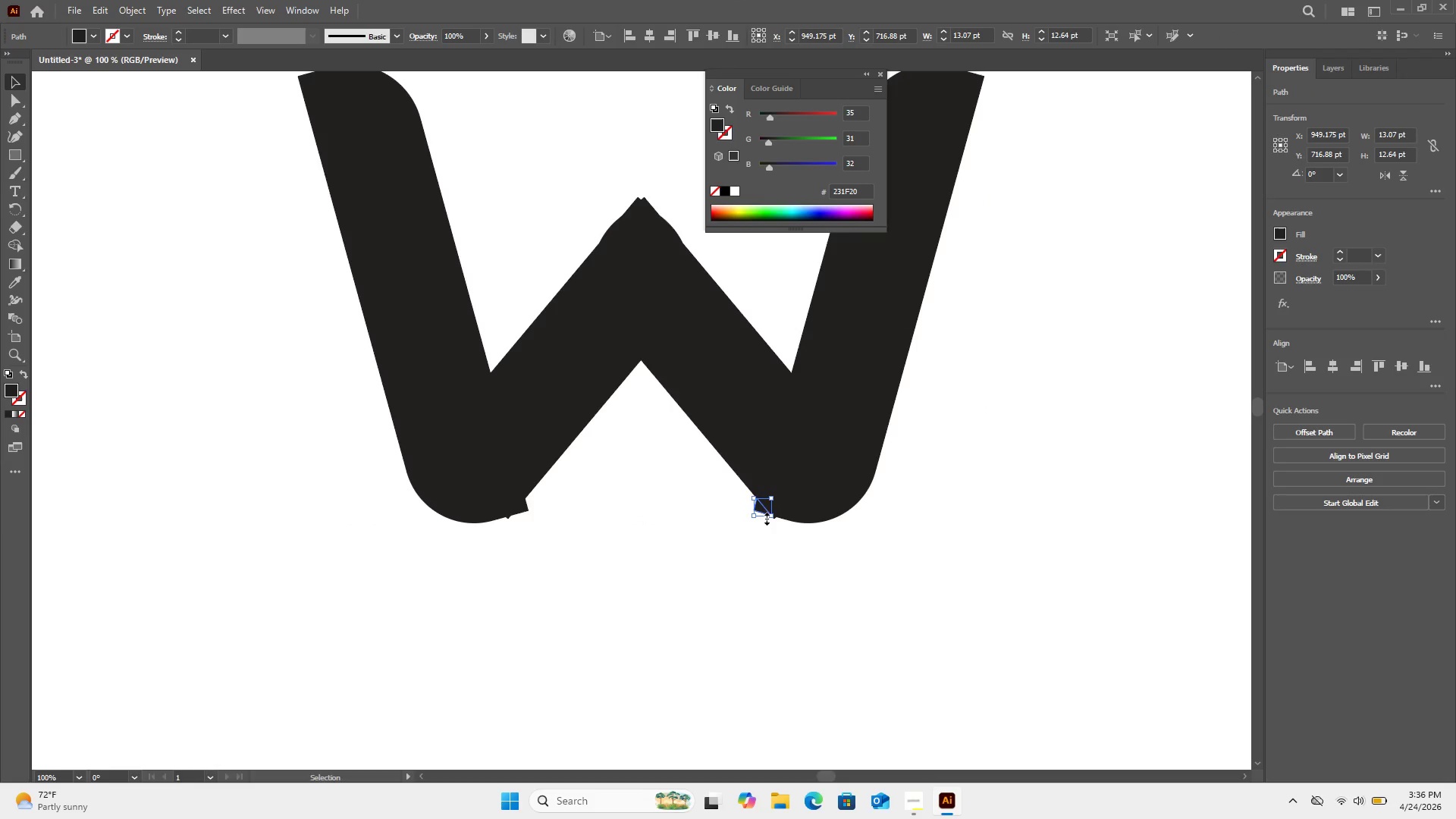 
key(Backspace)
 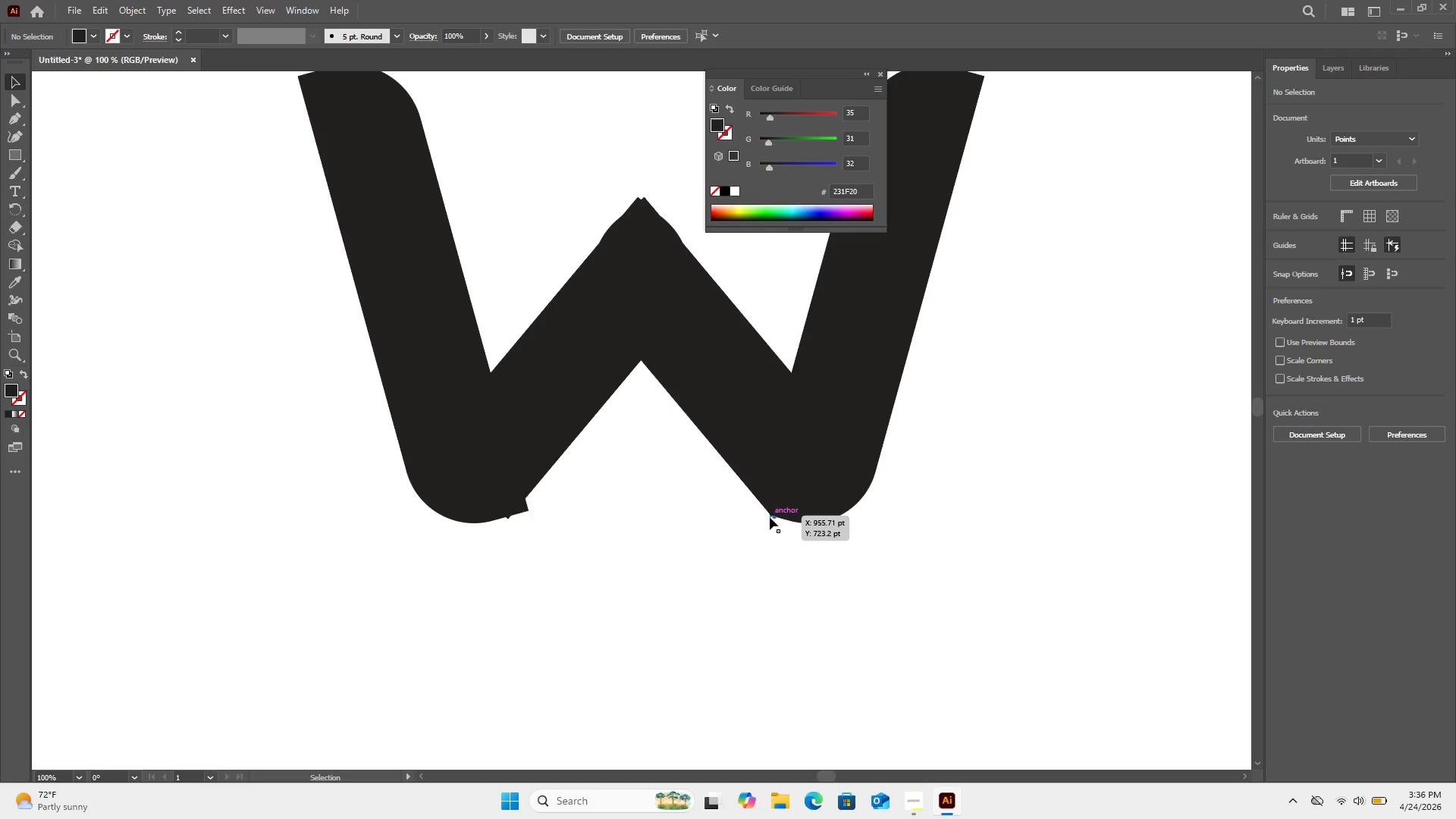 
left_click([770, 513])
 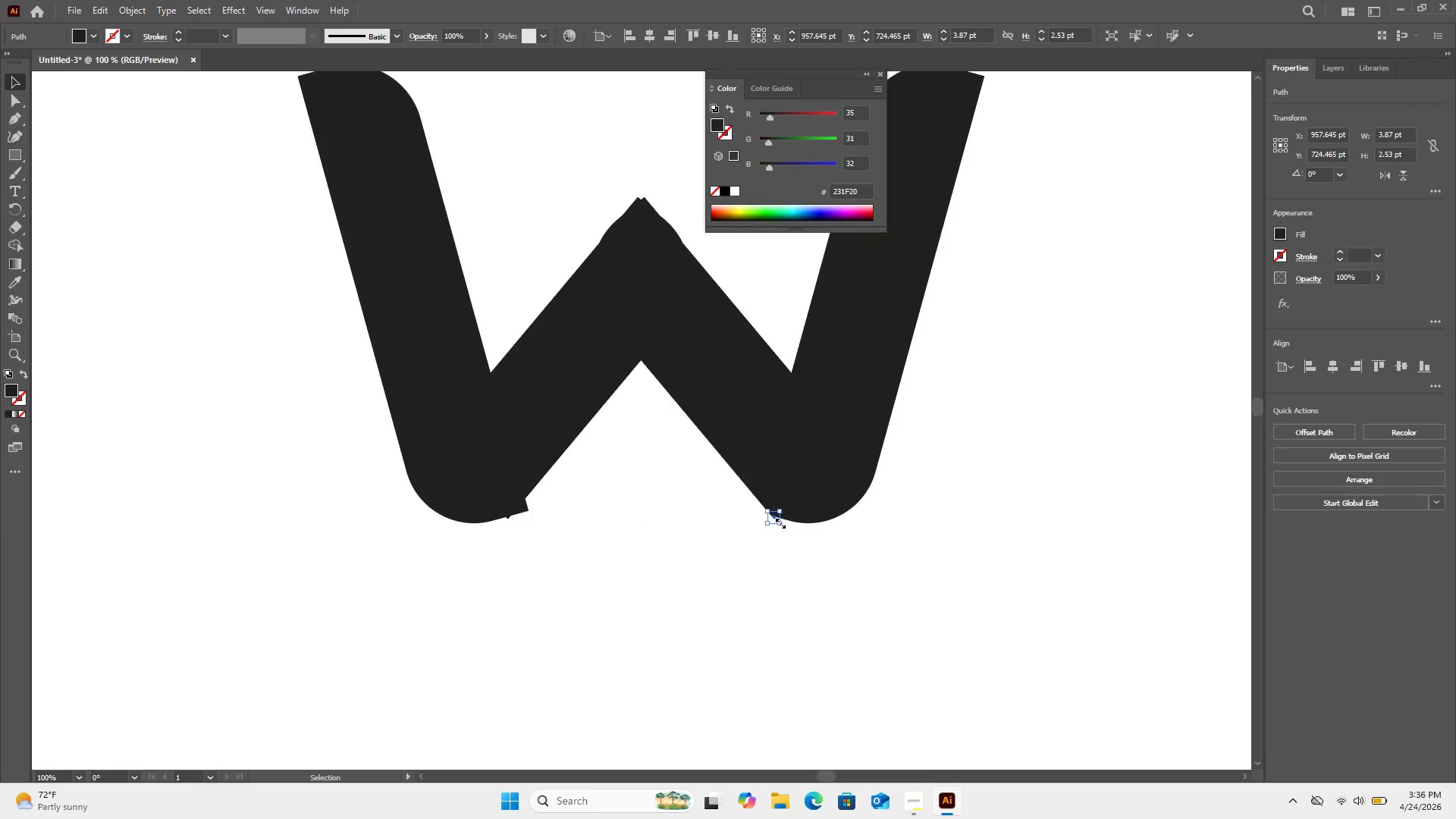 
key(Backspace)
 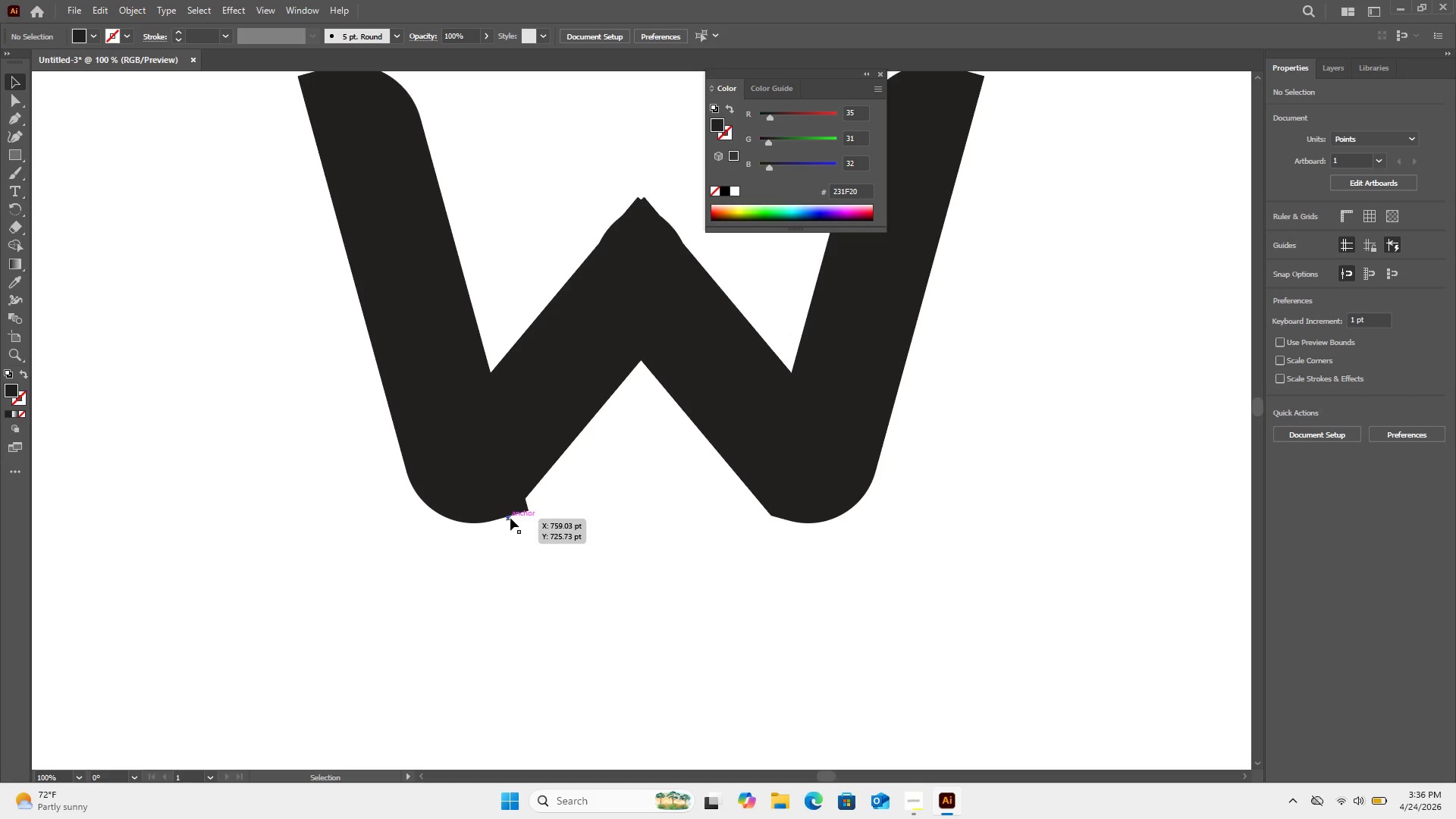 
left_click([510, 518])
 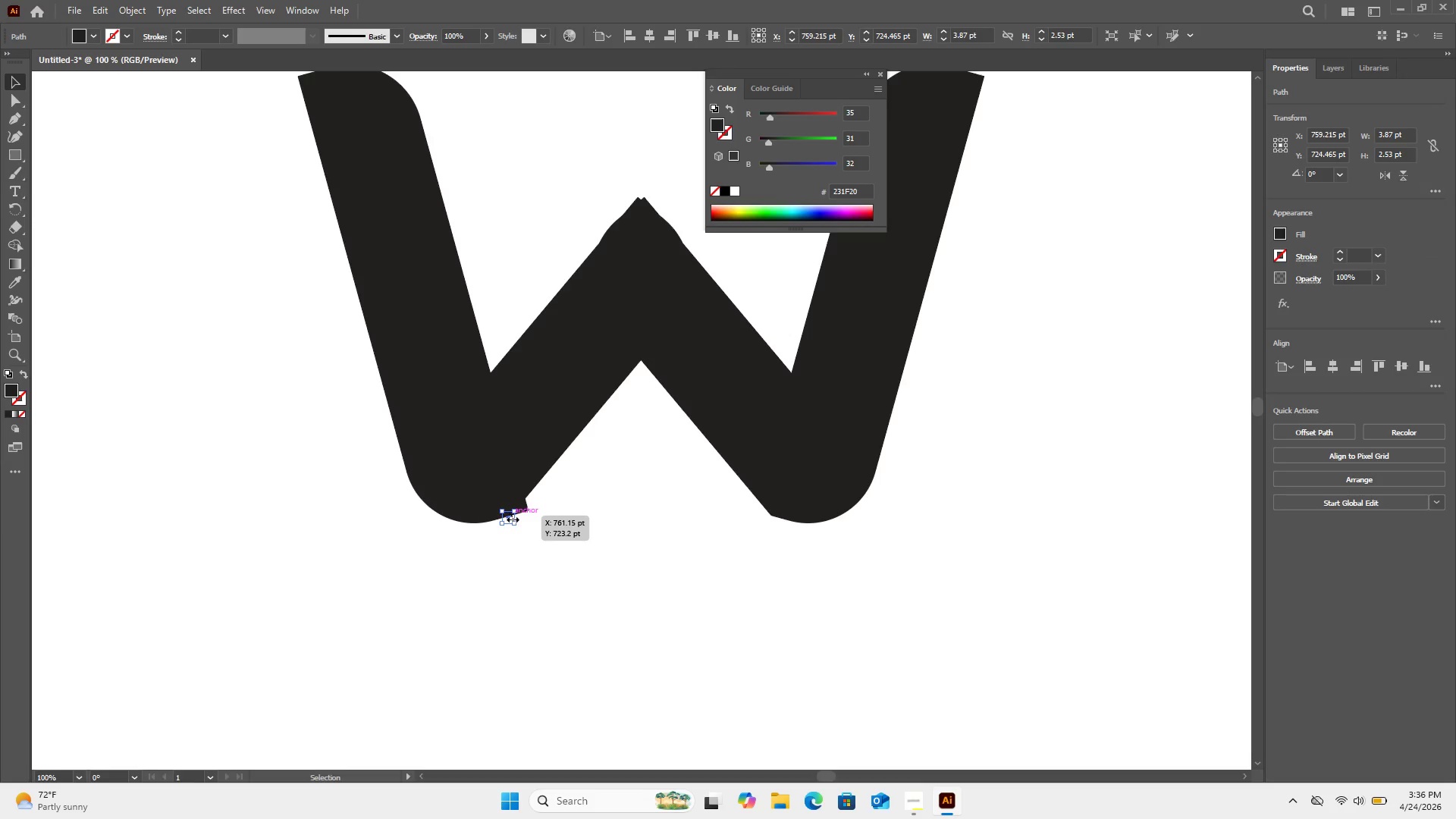 
key(Backspace)
 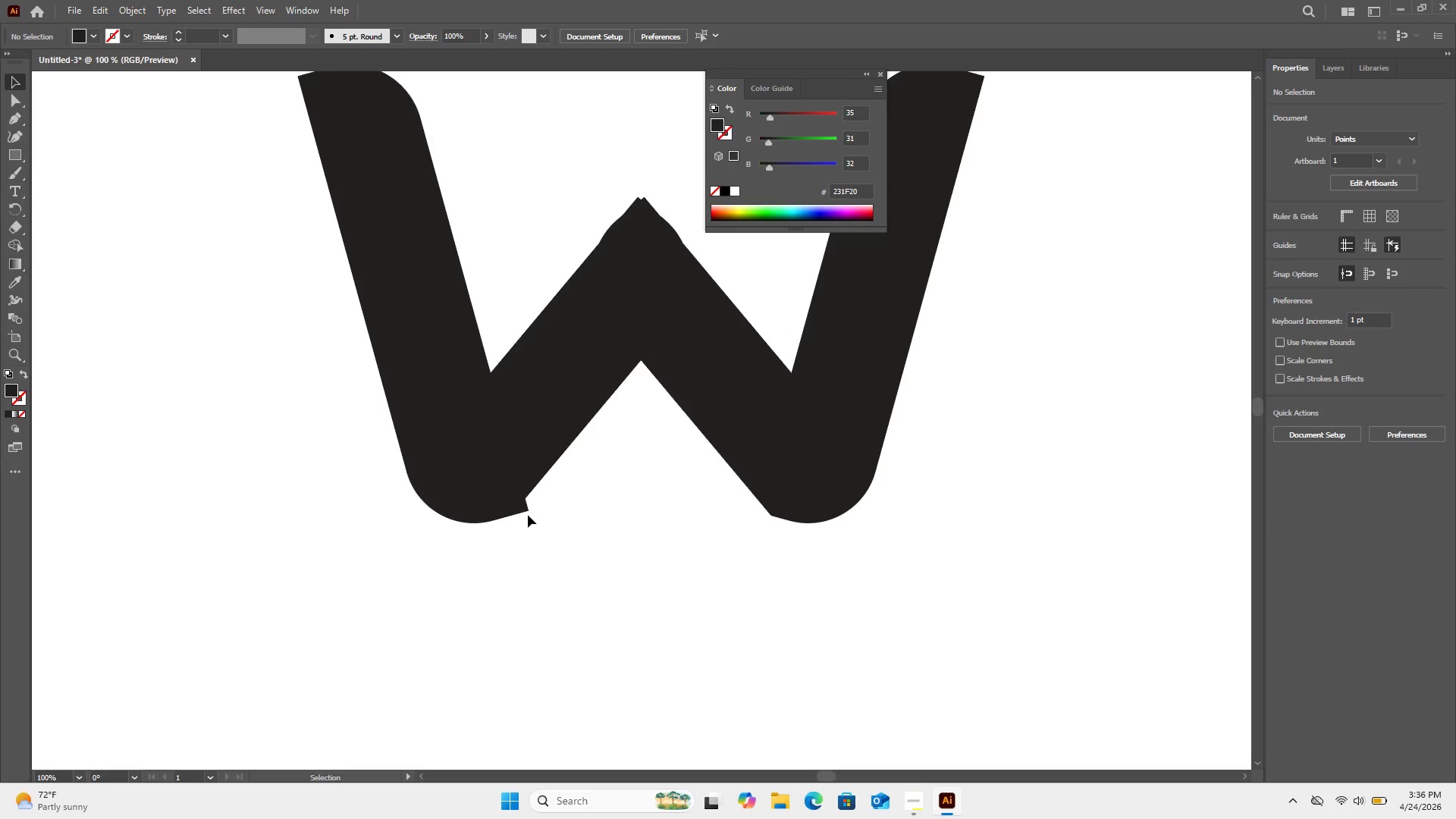 
left_click([522, 510])
 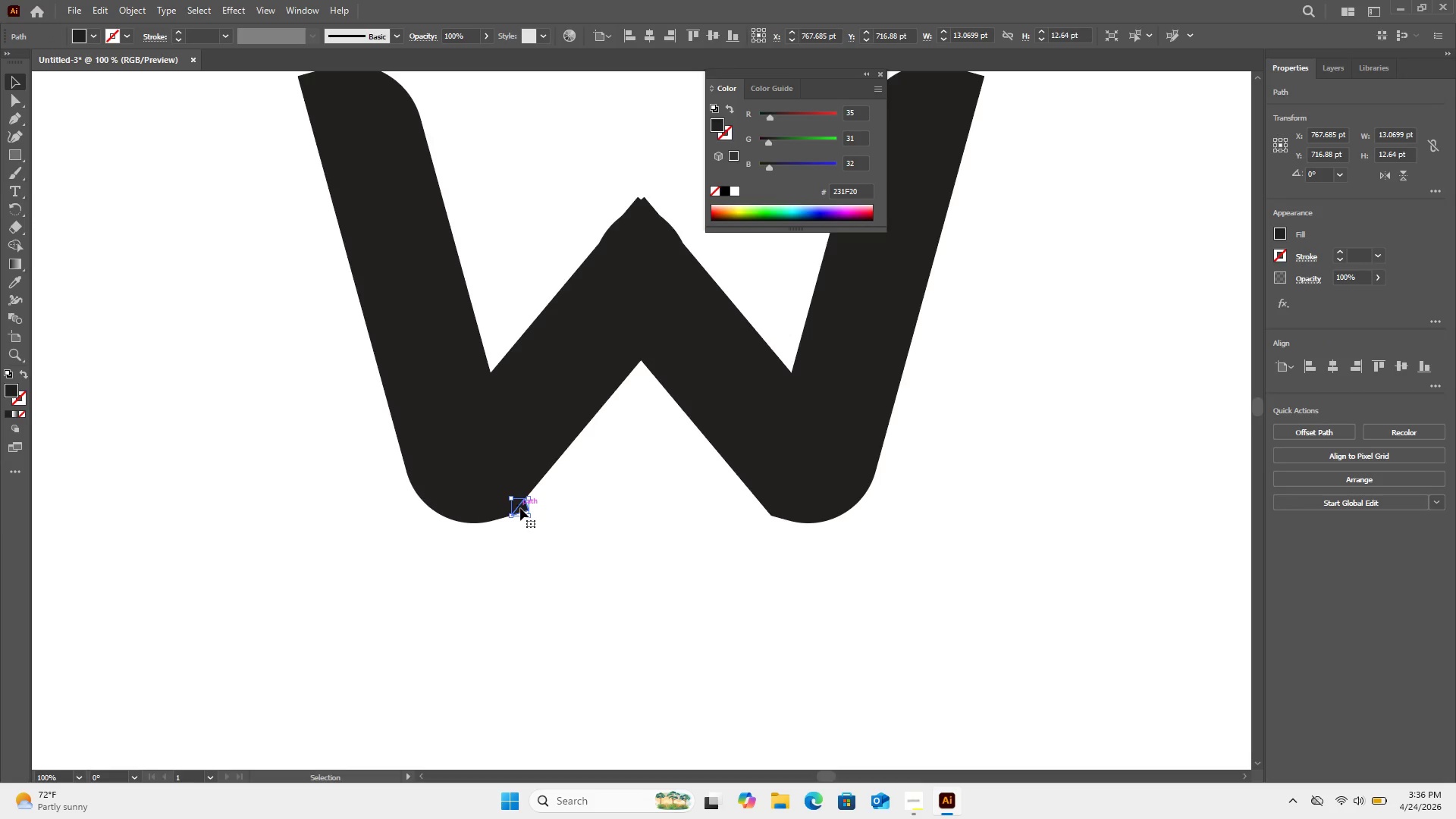 
key(Backspace)
 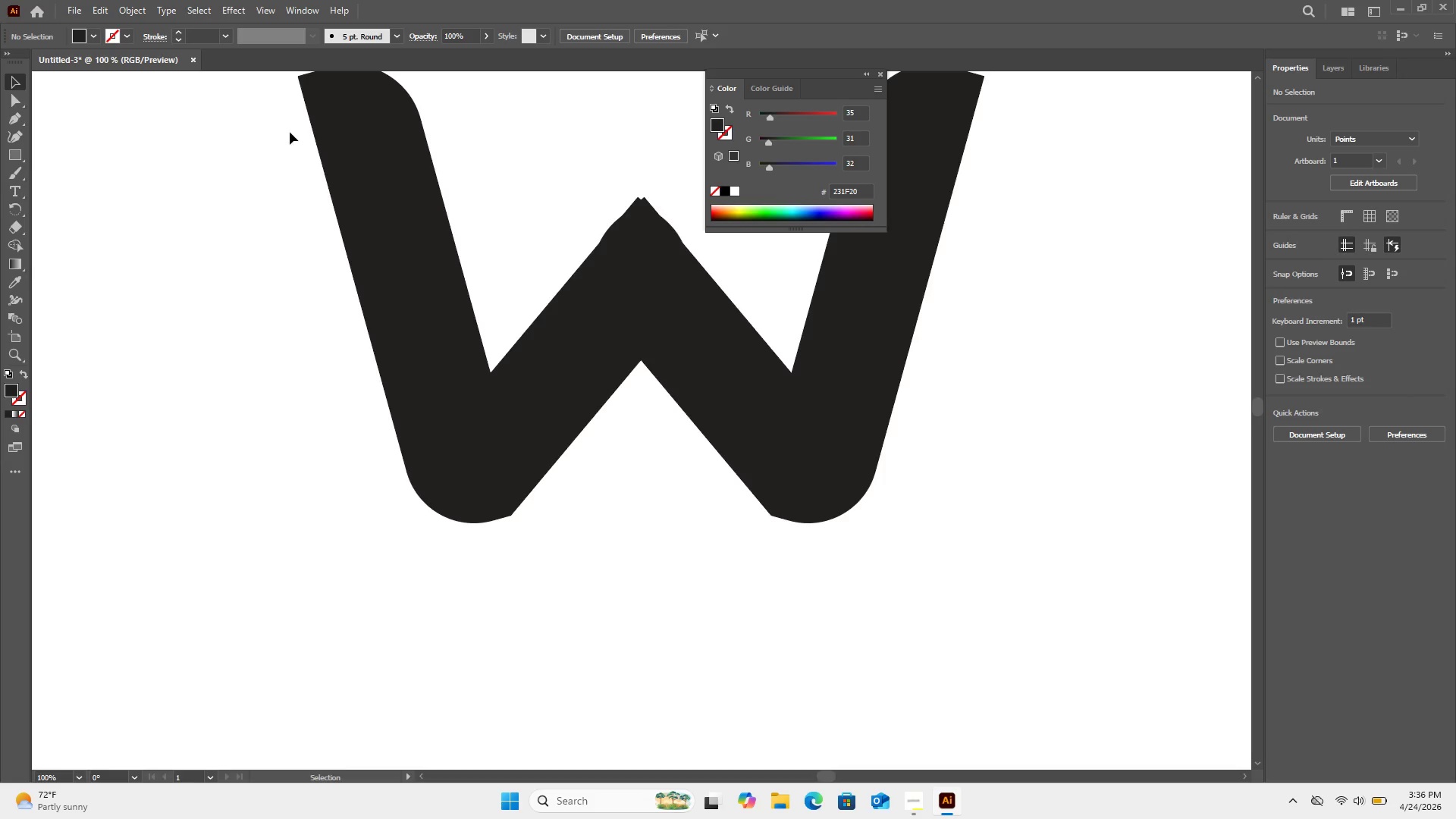 
wait(5.12)
 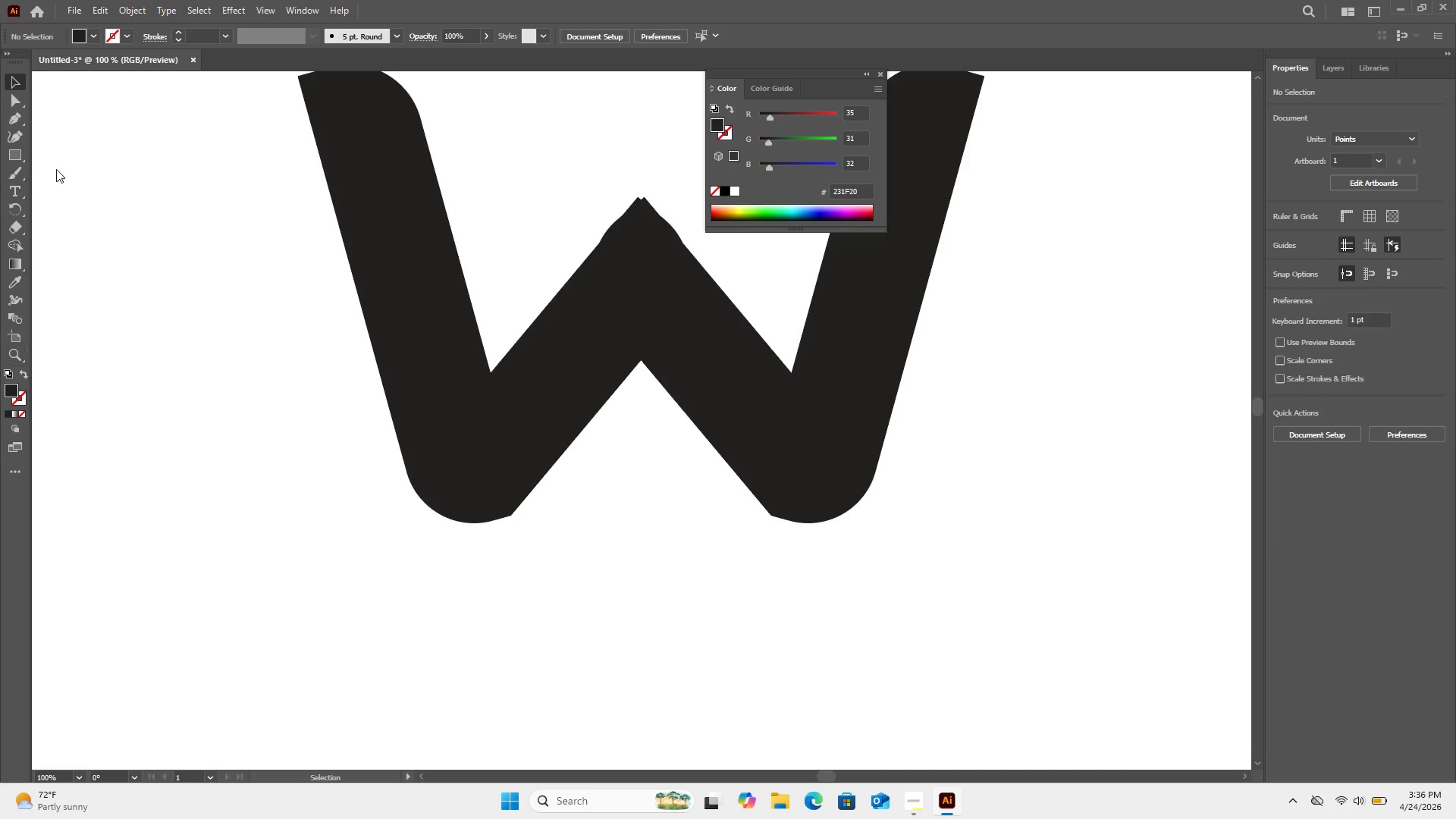 
left_click([649, 230])
 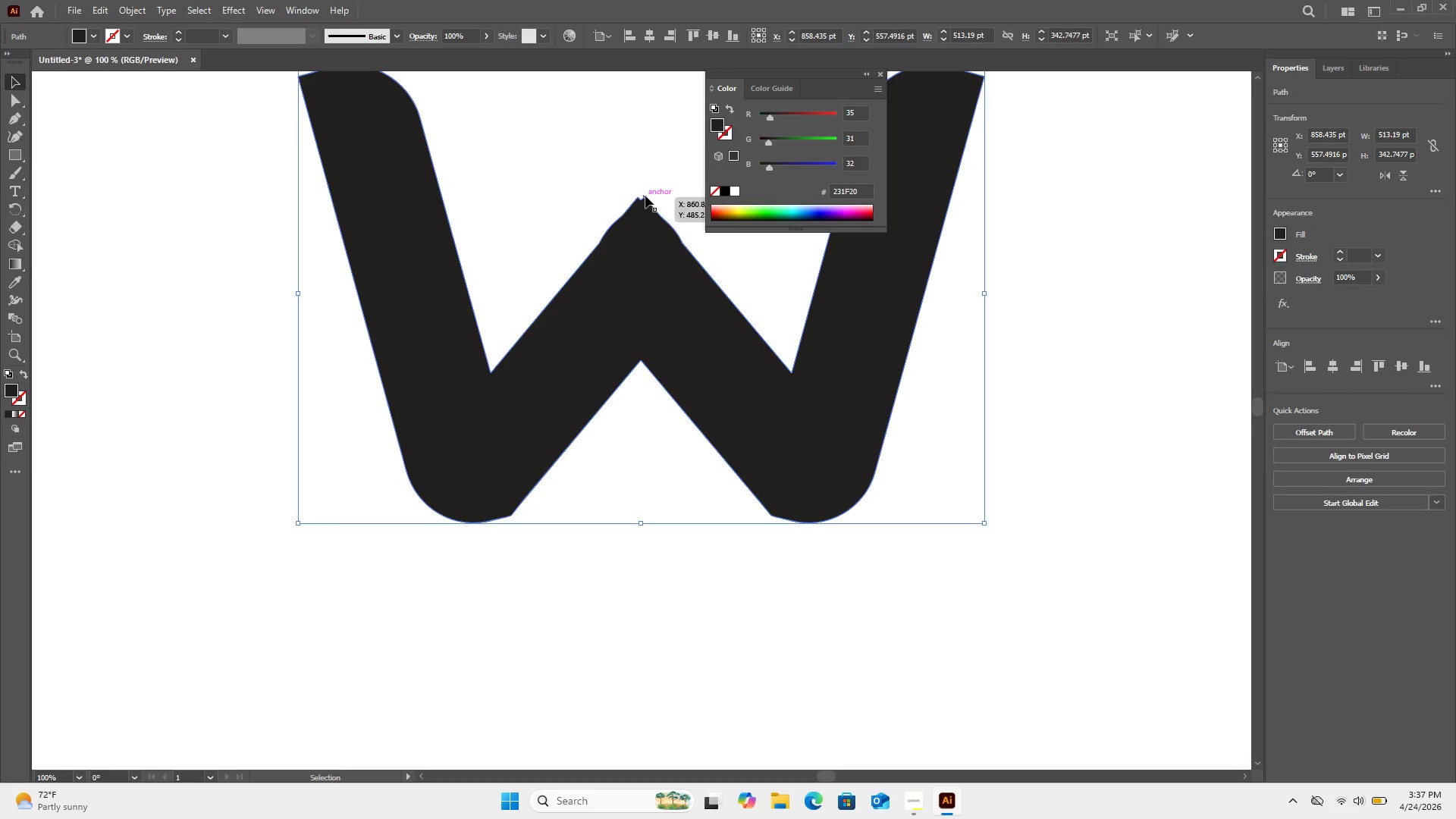 
left_click([645, 196])
 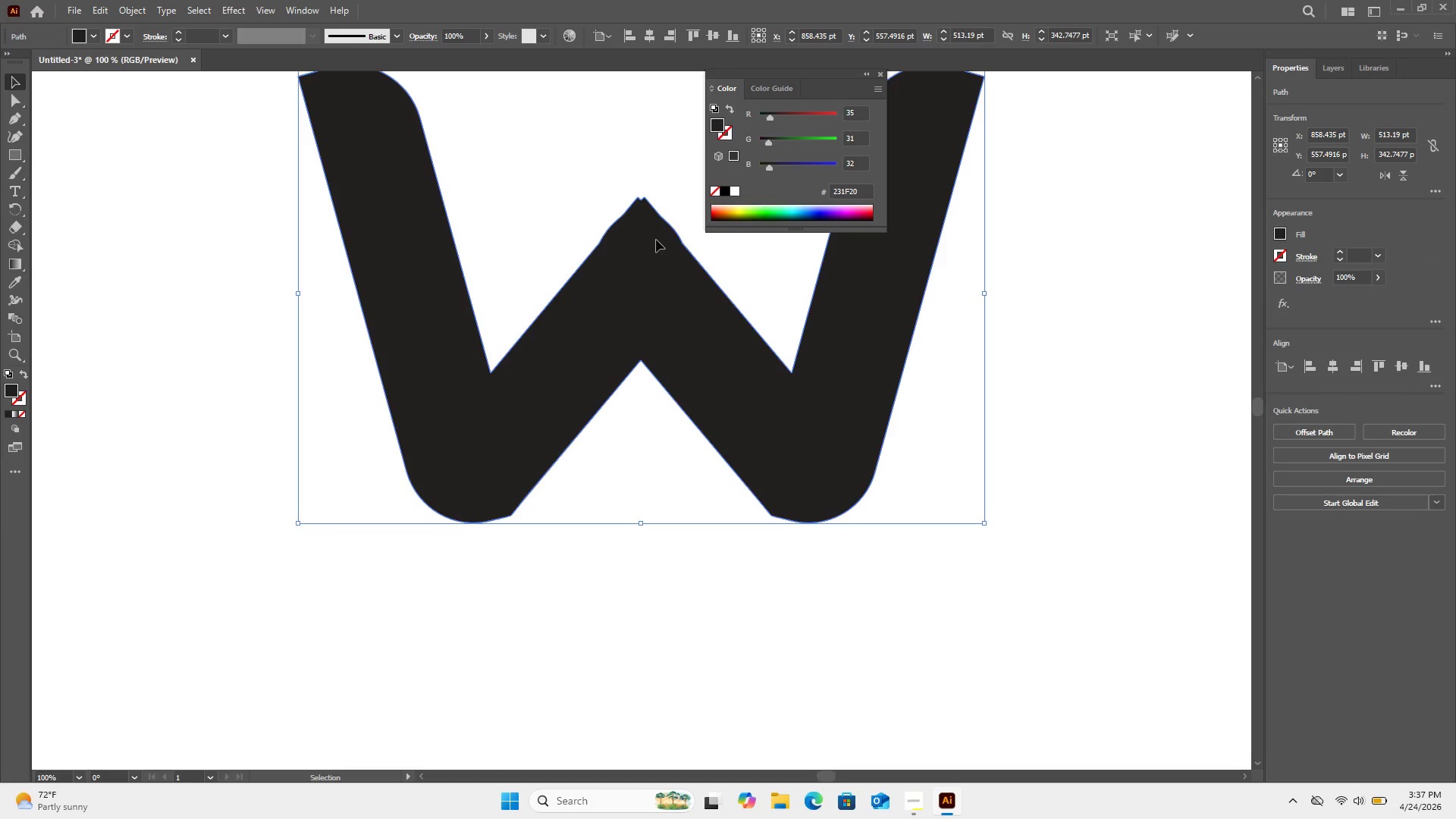 
double_click([656, 240])
 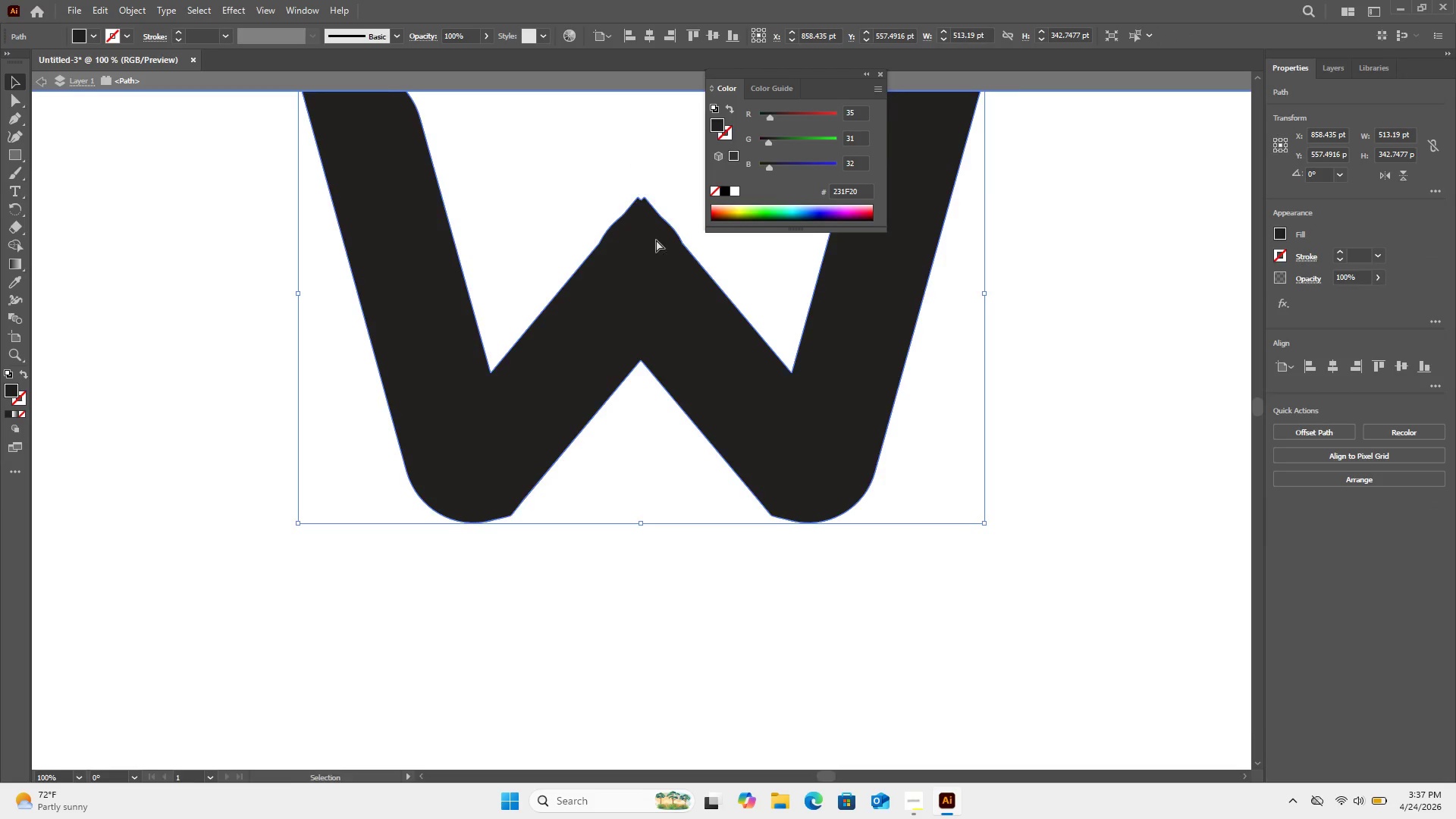 
hold_key(key=ControlLeft, duration=0.45)
scroll: coordinate [648, 276], scroll_direction: up, amount: 7.0
 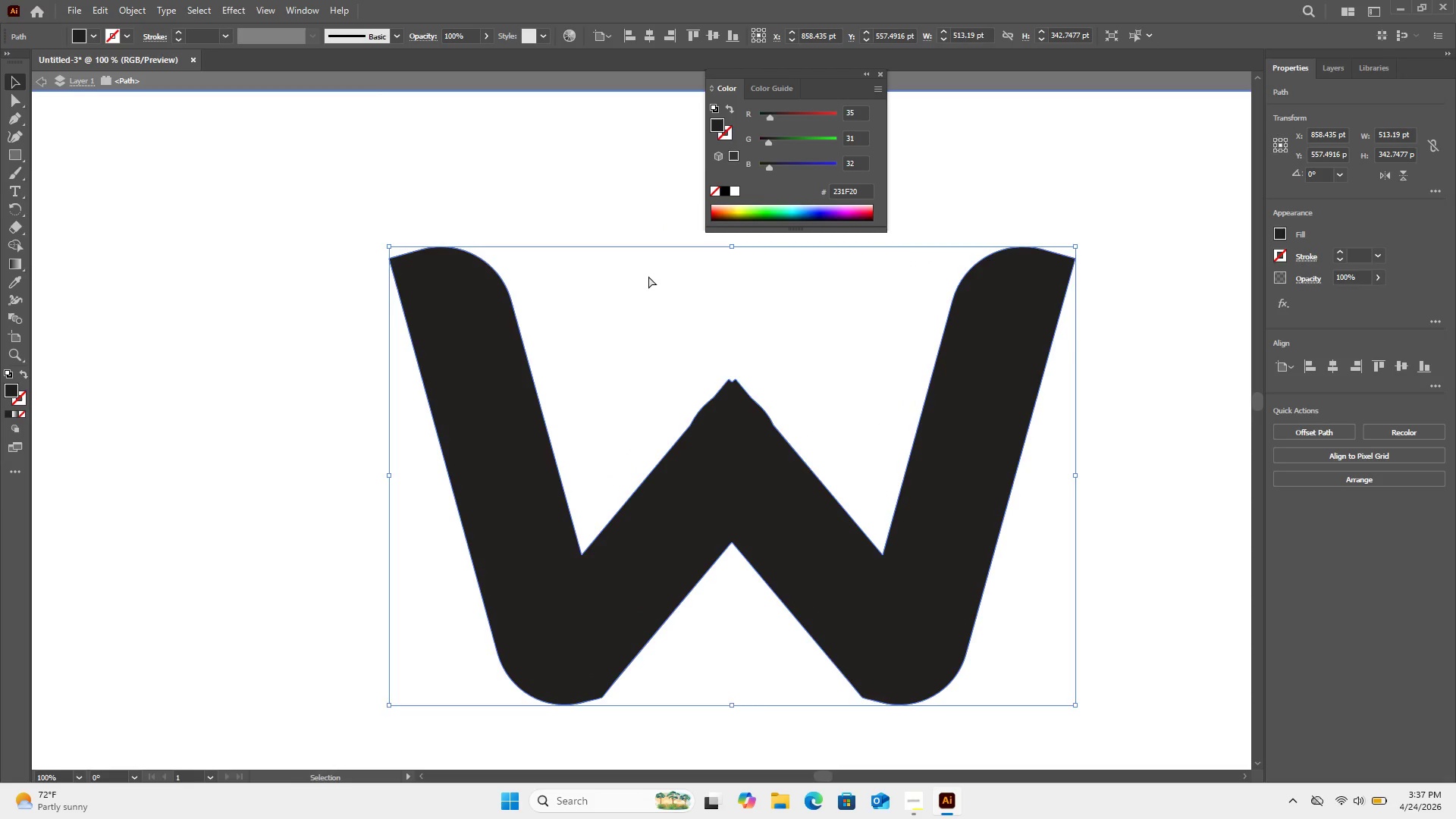 
key(Control+Equal)
 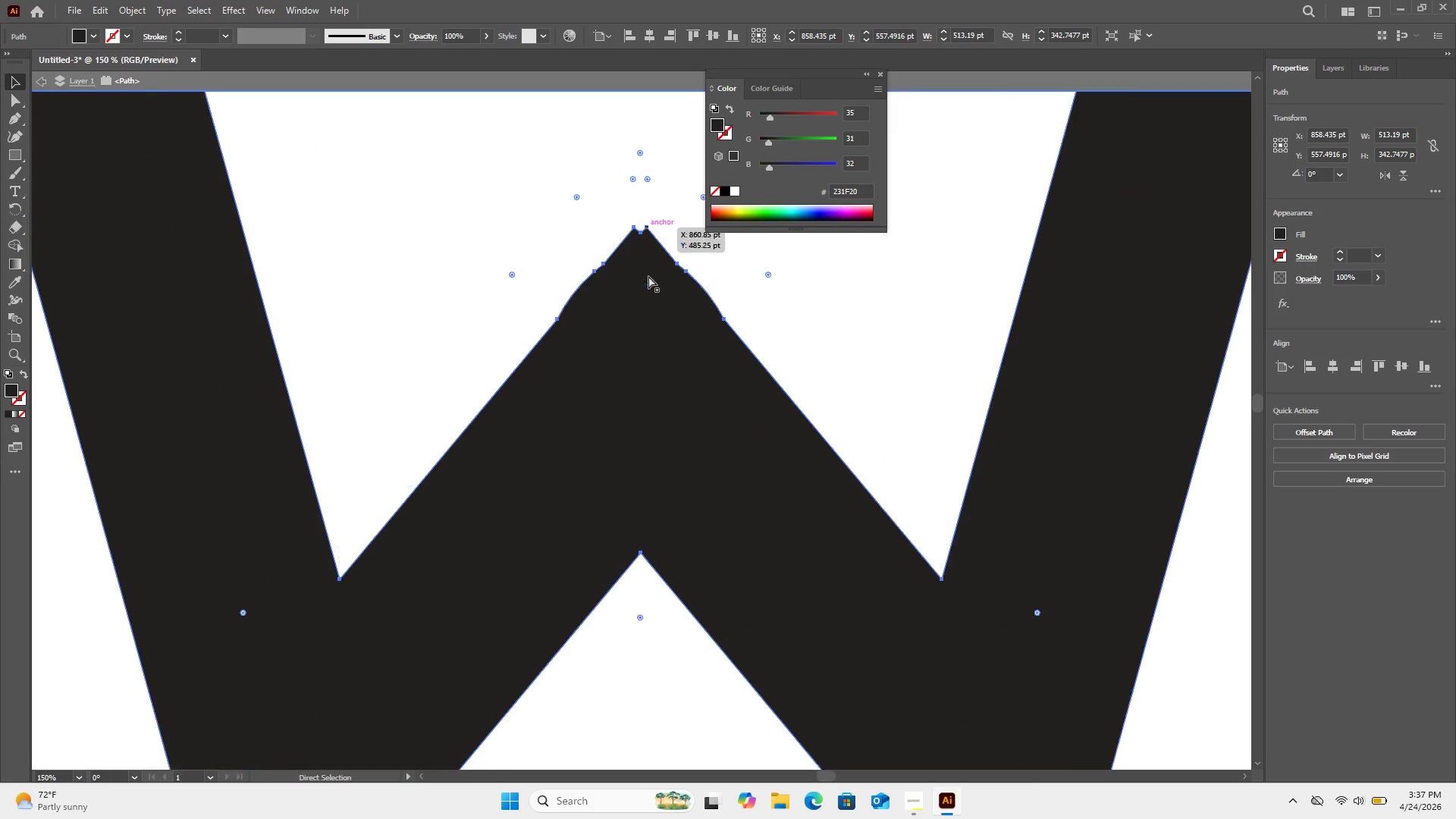 
key(Control+Equal)
 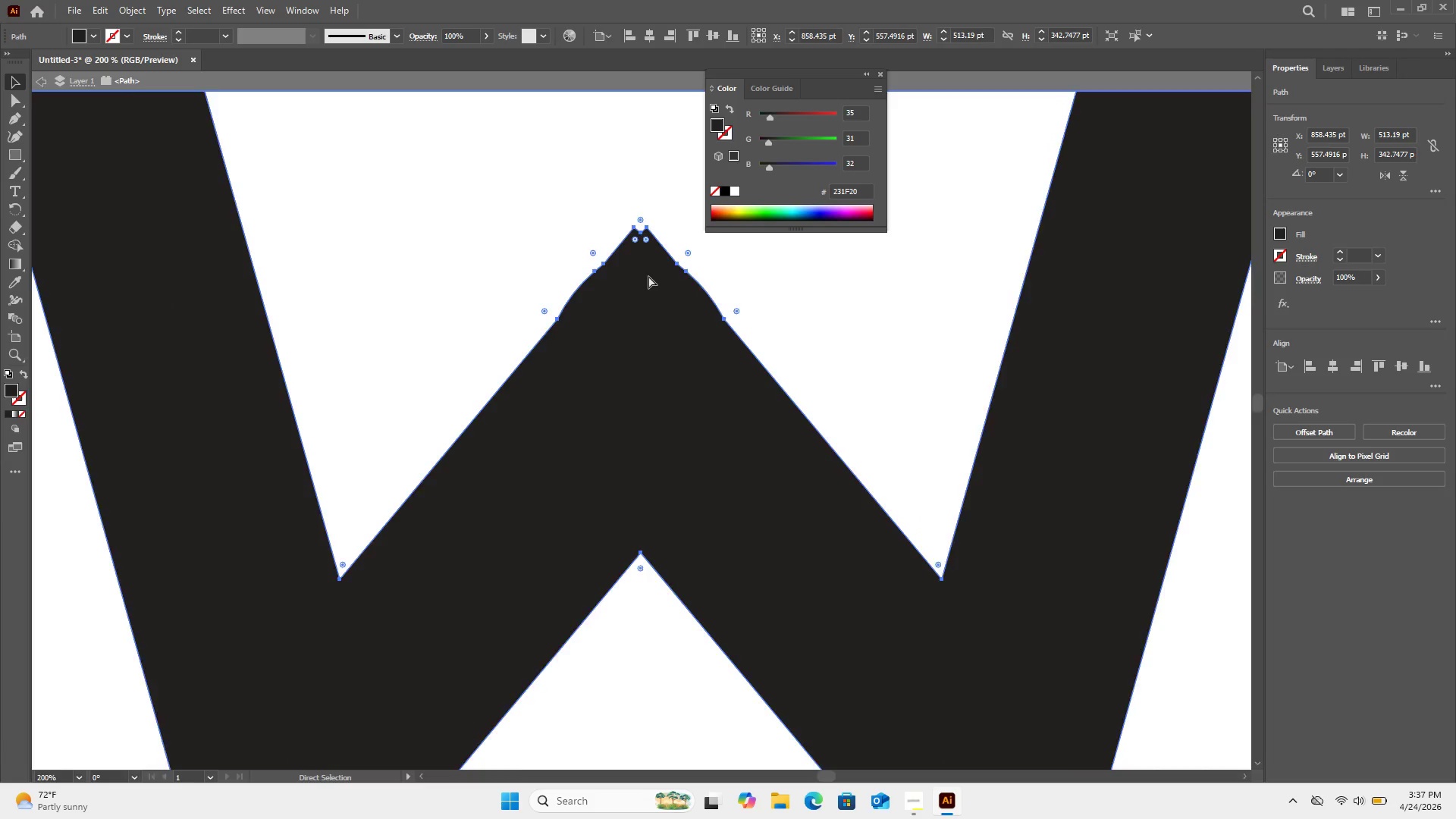 
key(Control+Equal)
 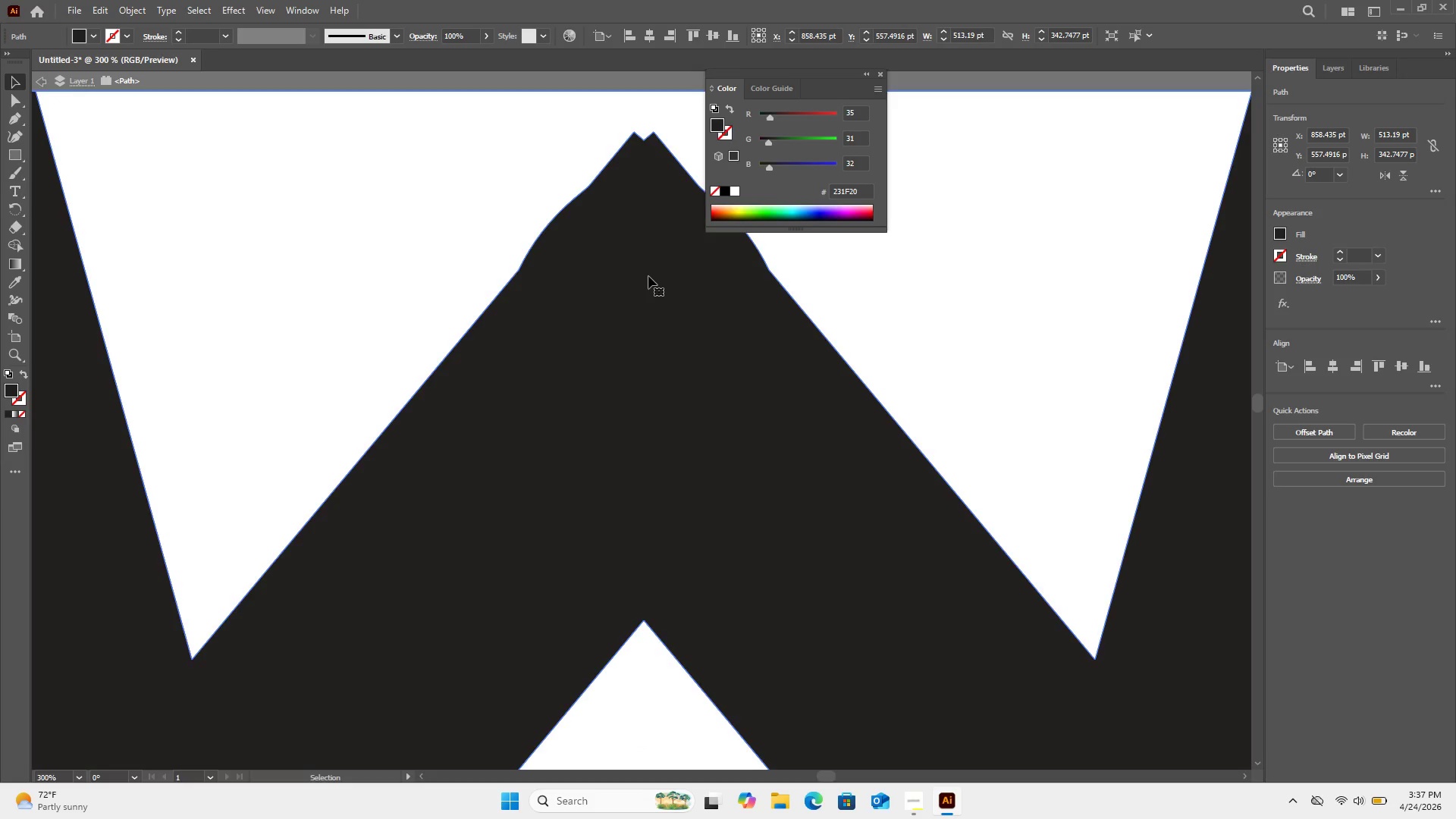 
scroll: coordinate [648, 276], scroll_direction: up, amount: 1.0
 